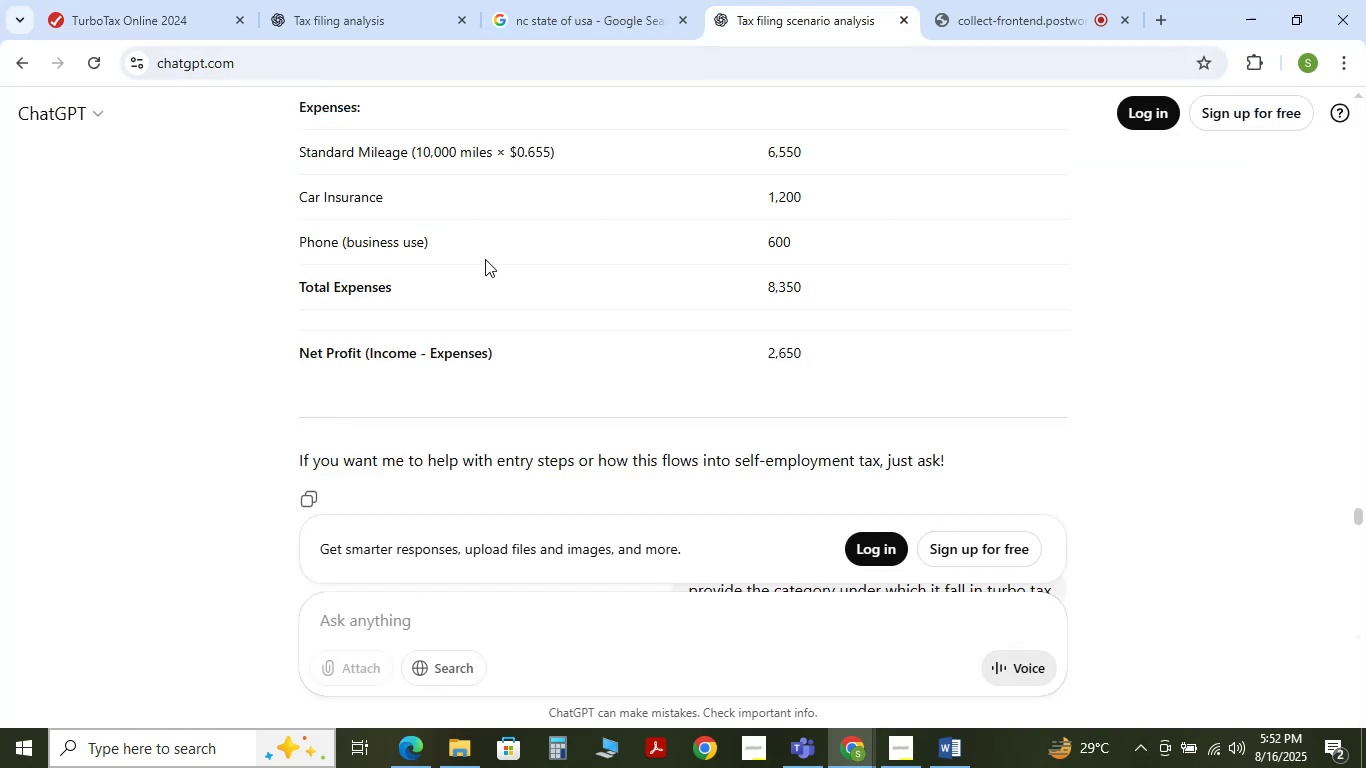 
scroll: coordinate [485, 259], scroll_direction: up, amount: 1.0
 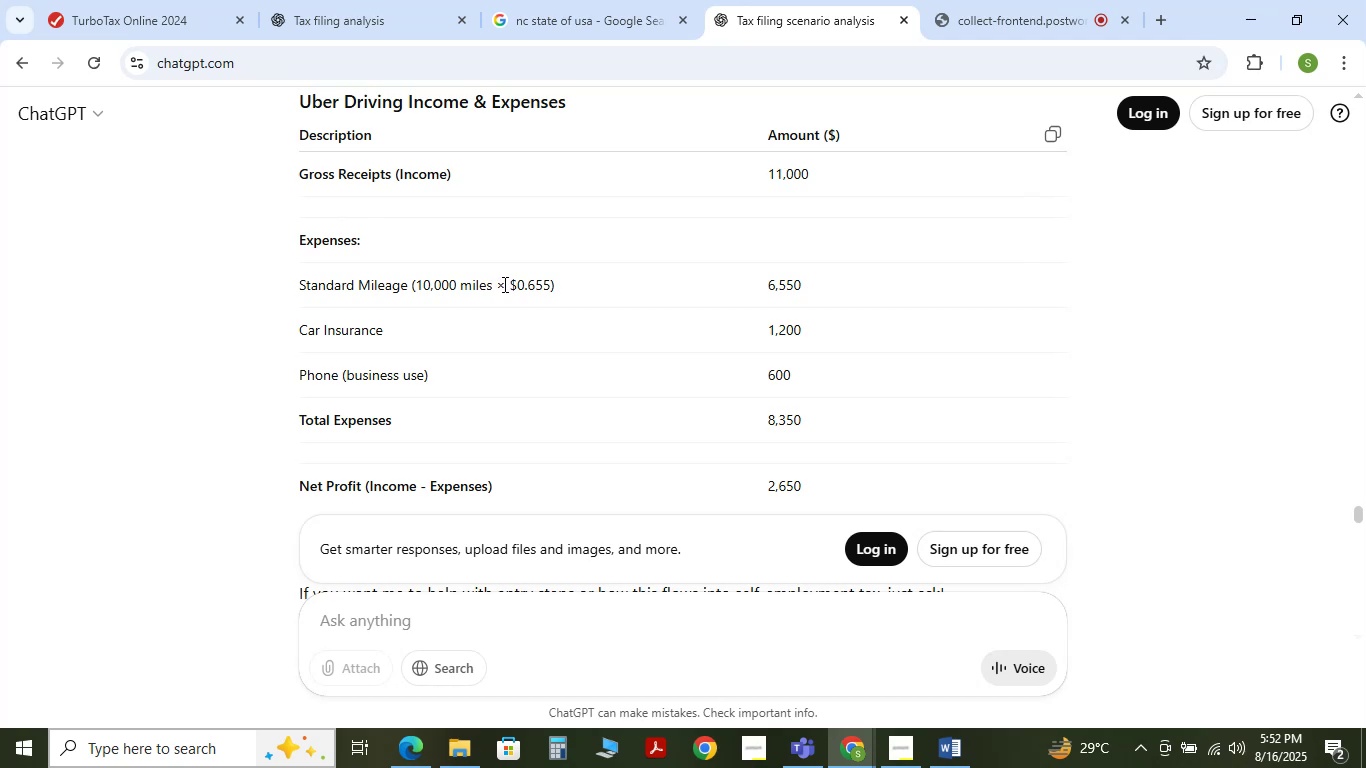 
wait(6.66)
 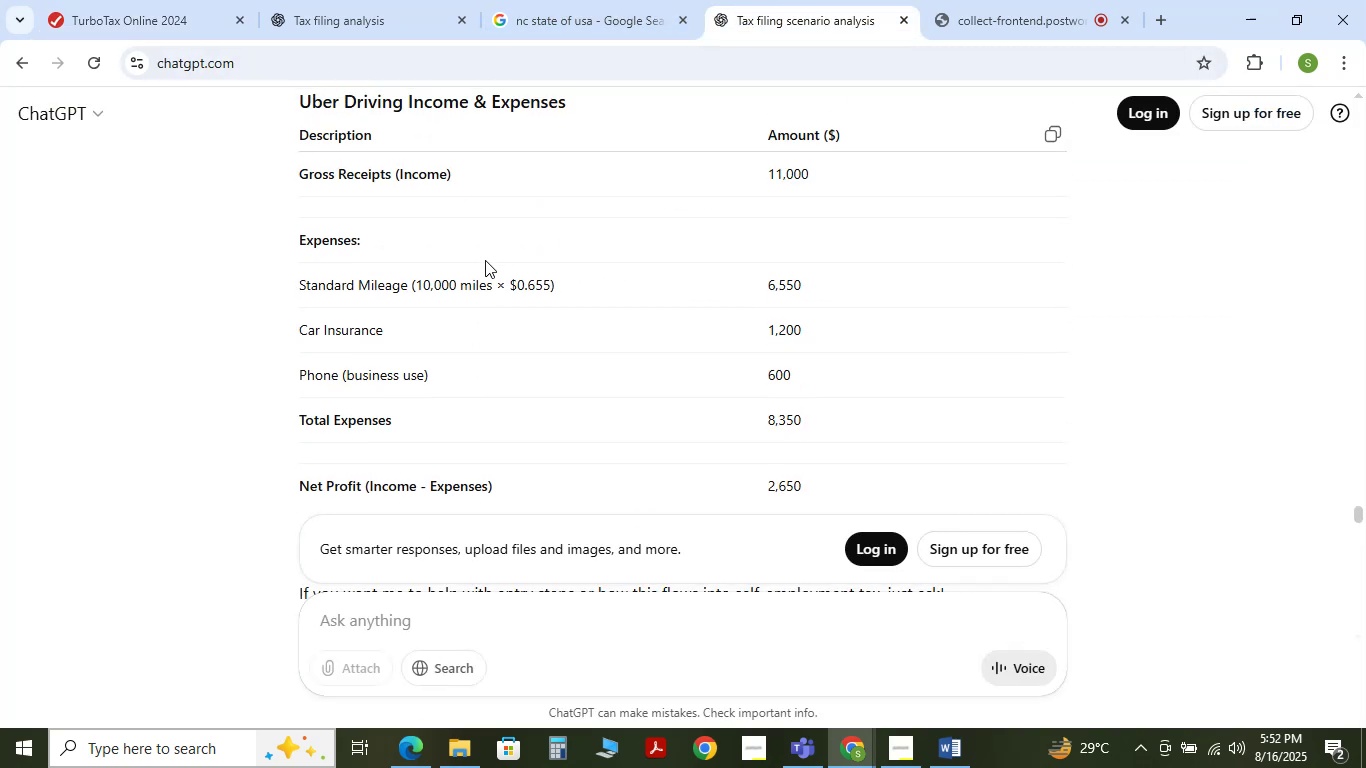 
left_click([169, 1])
 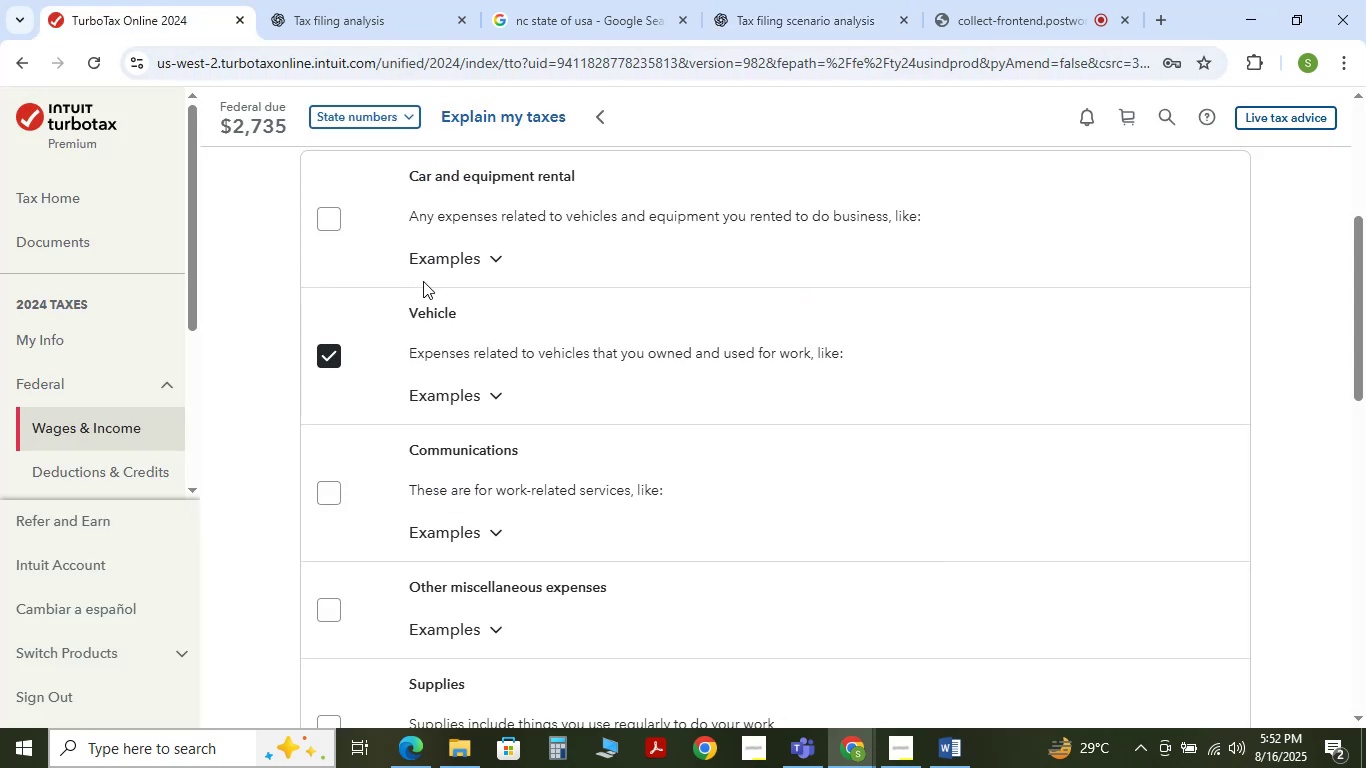 
scroll: coordinate [426, 296], scroll_direction: up, amount: 1.0
 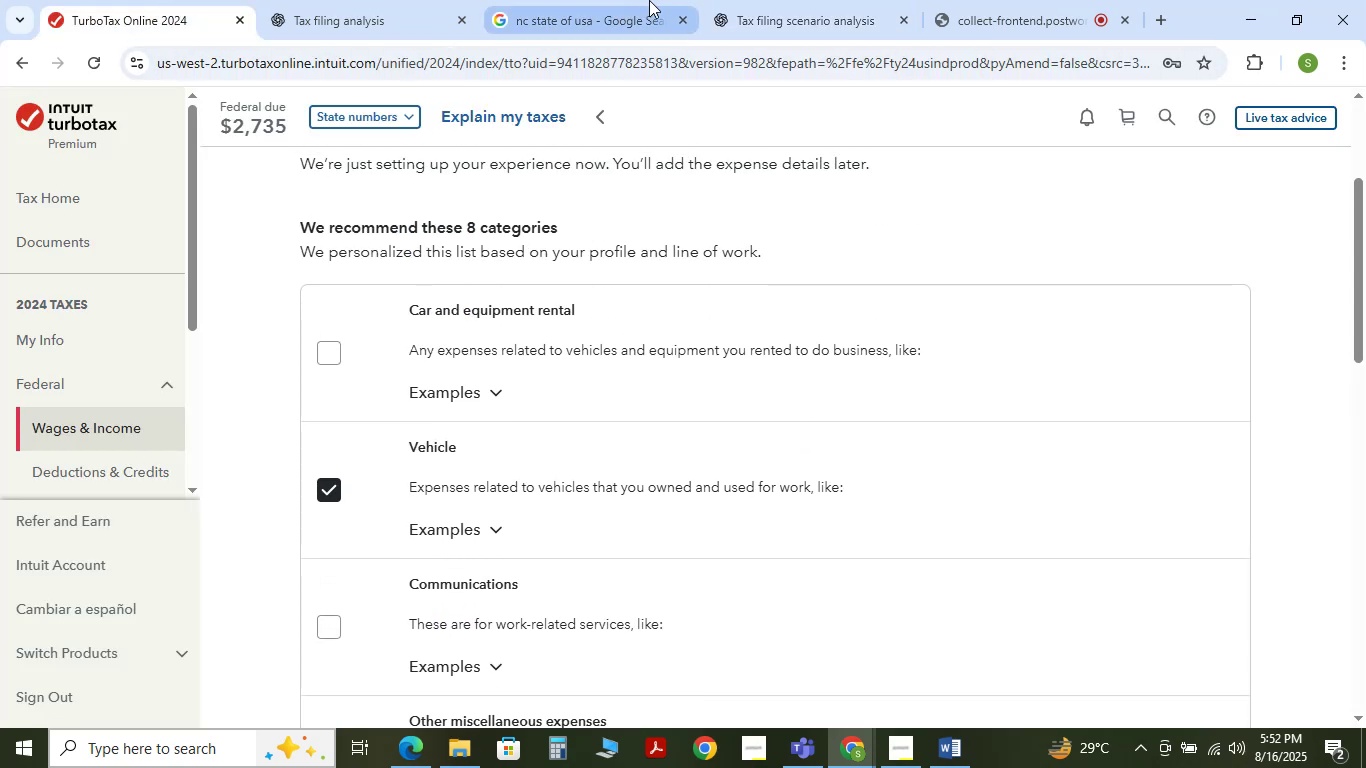 
left_click([761, 3])
 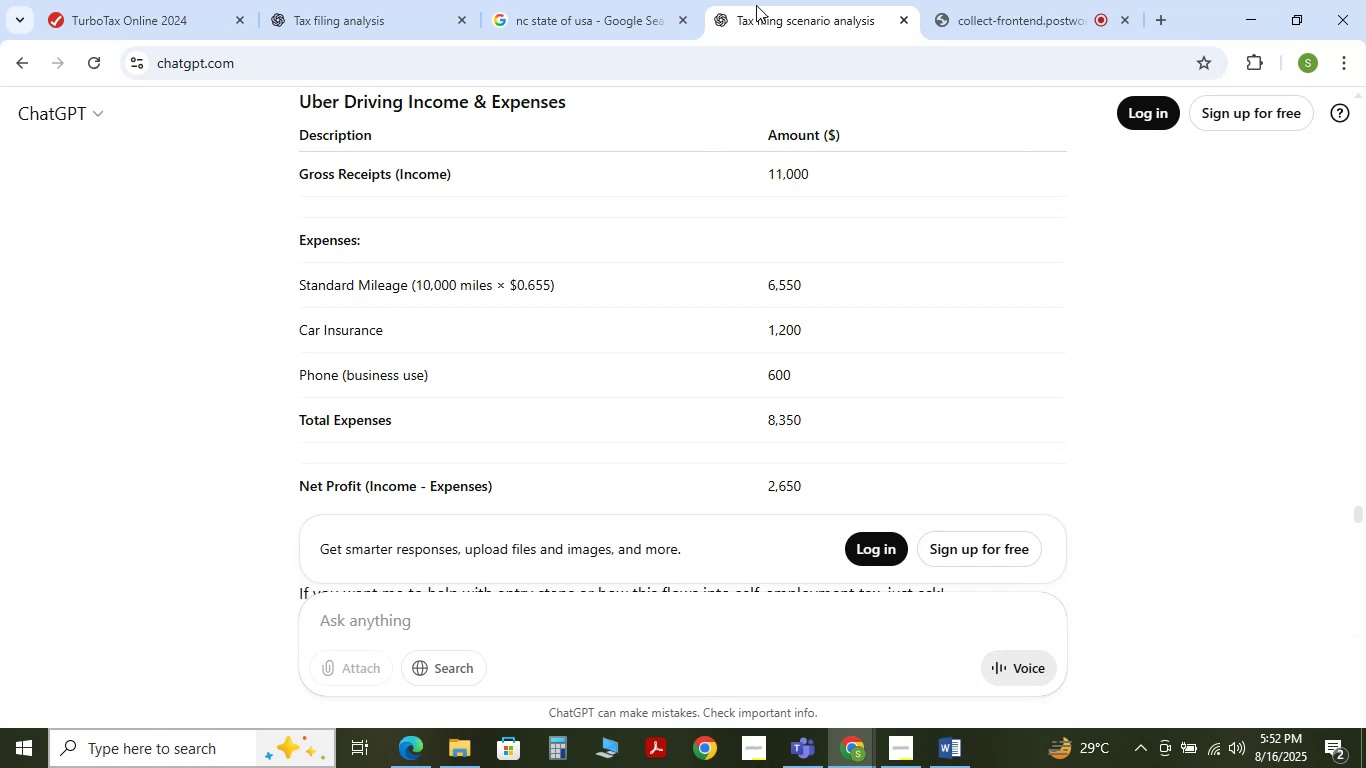 
left_click([115, 13])
 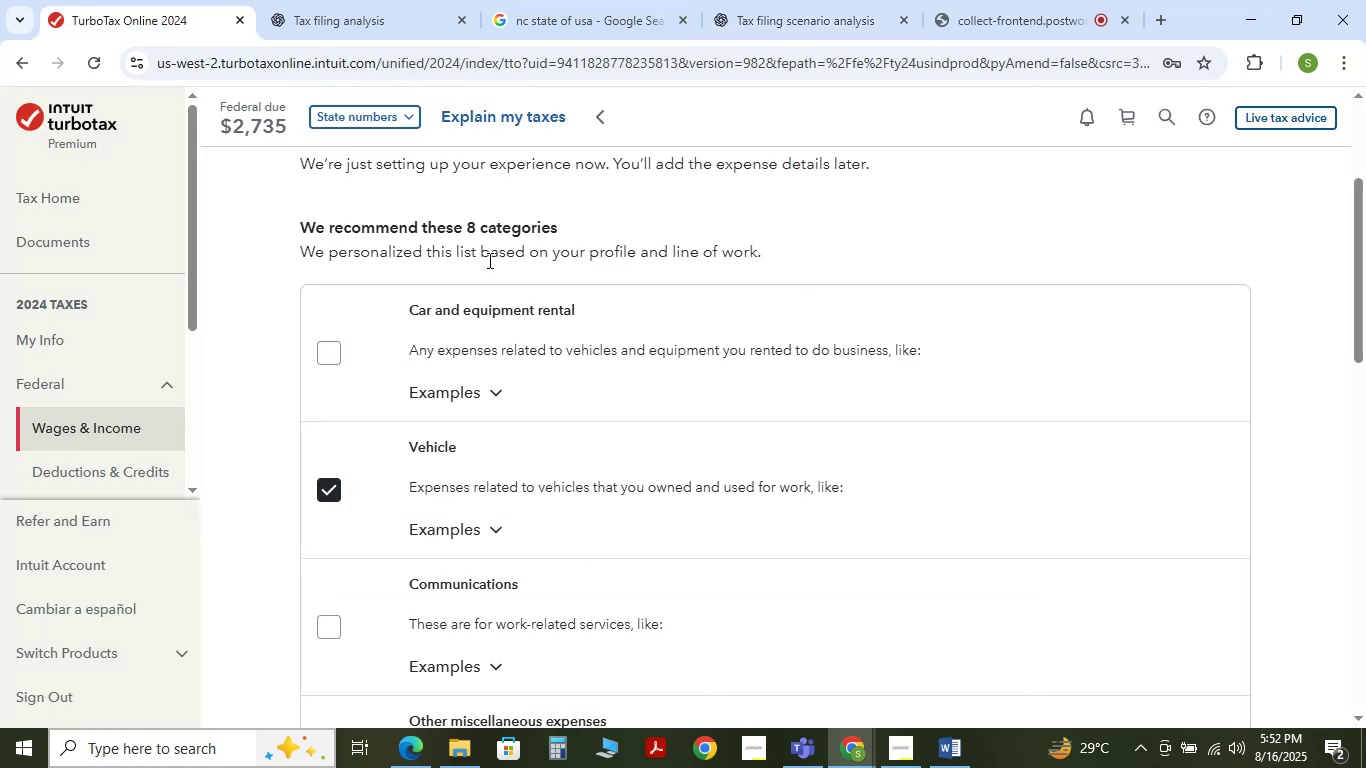 
scroll: coordinate [486, 310], scroll_direction: down, amount: 8.0
 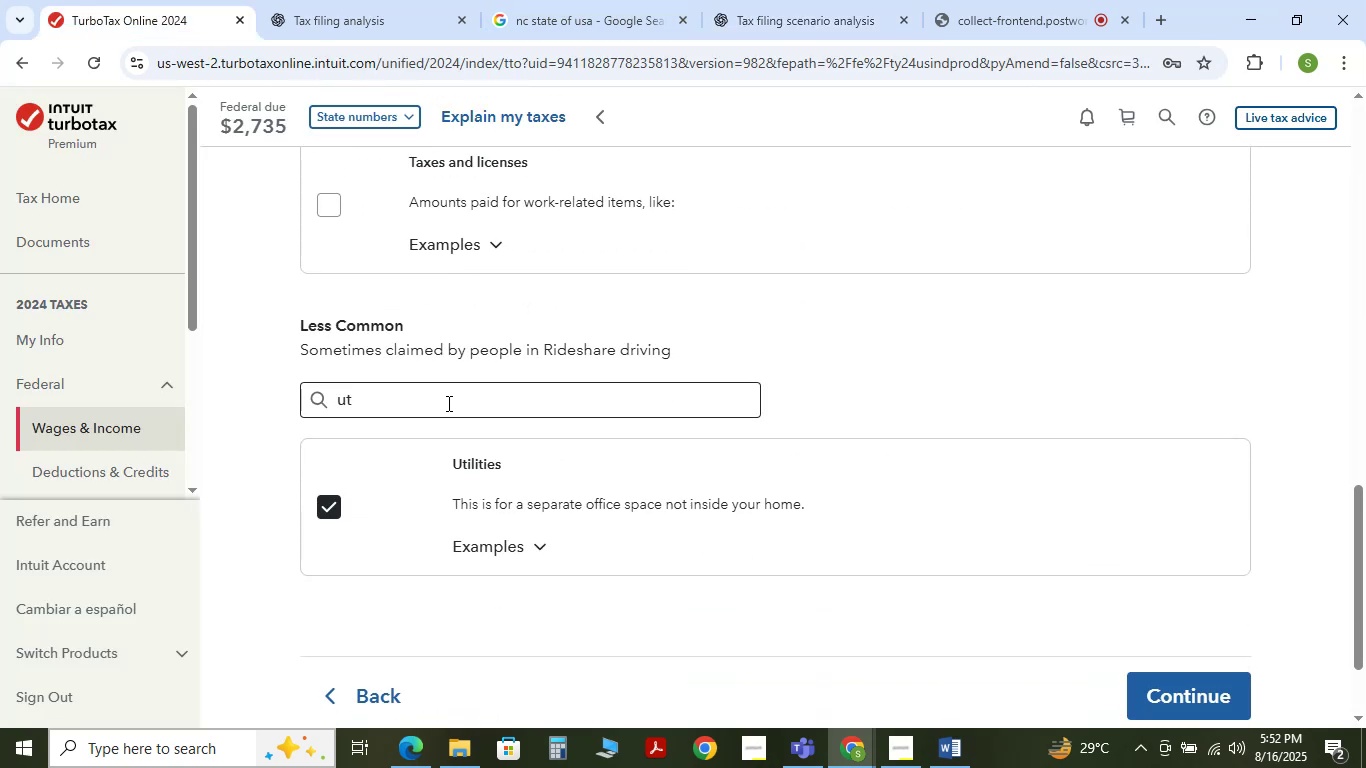 
double_click([447, 403])
 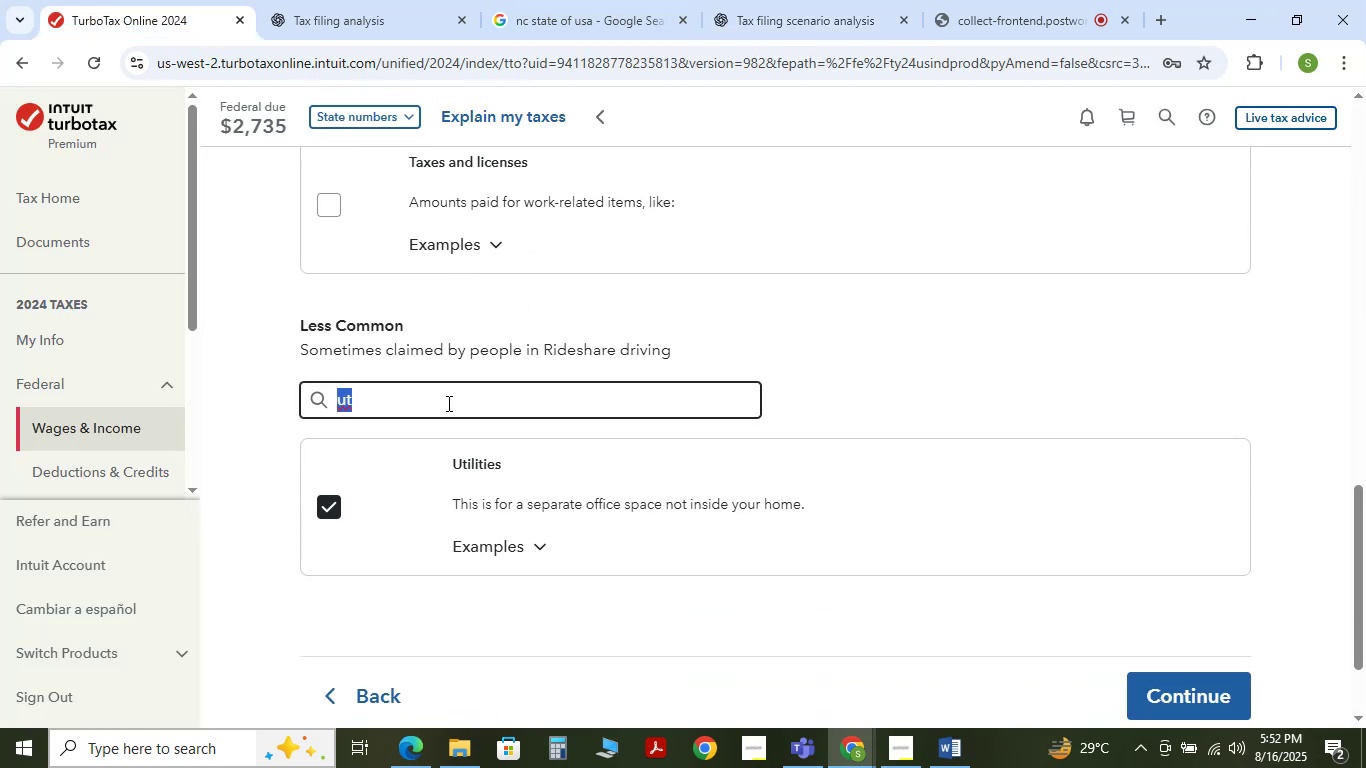 
type(fue)
key(Backspace)
key(Backspace)
 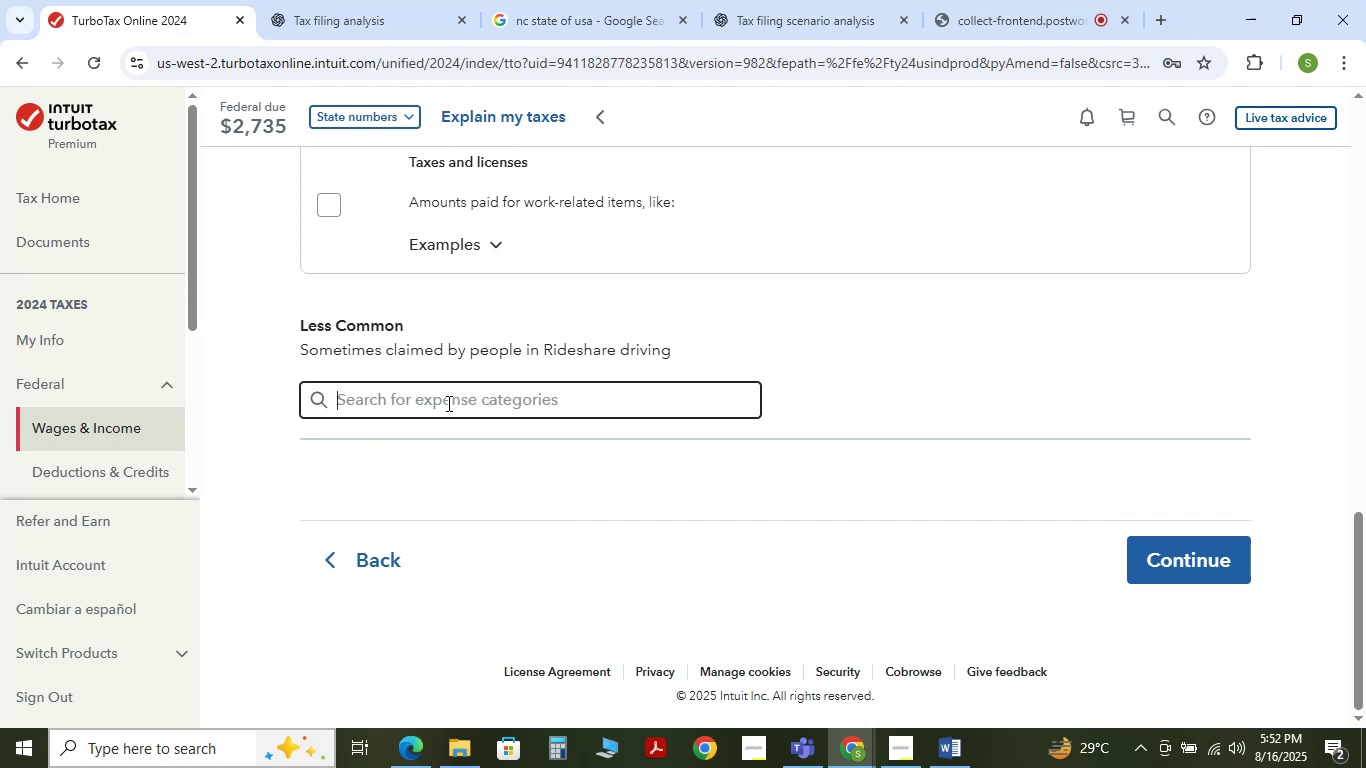 
scroll: coordinate [650, 374], scroll_direction: up, amount: 5.0
 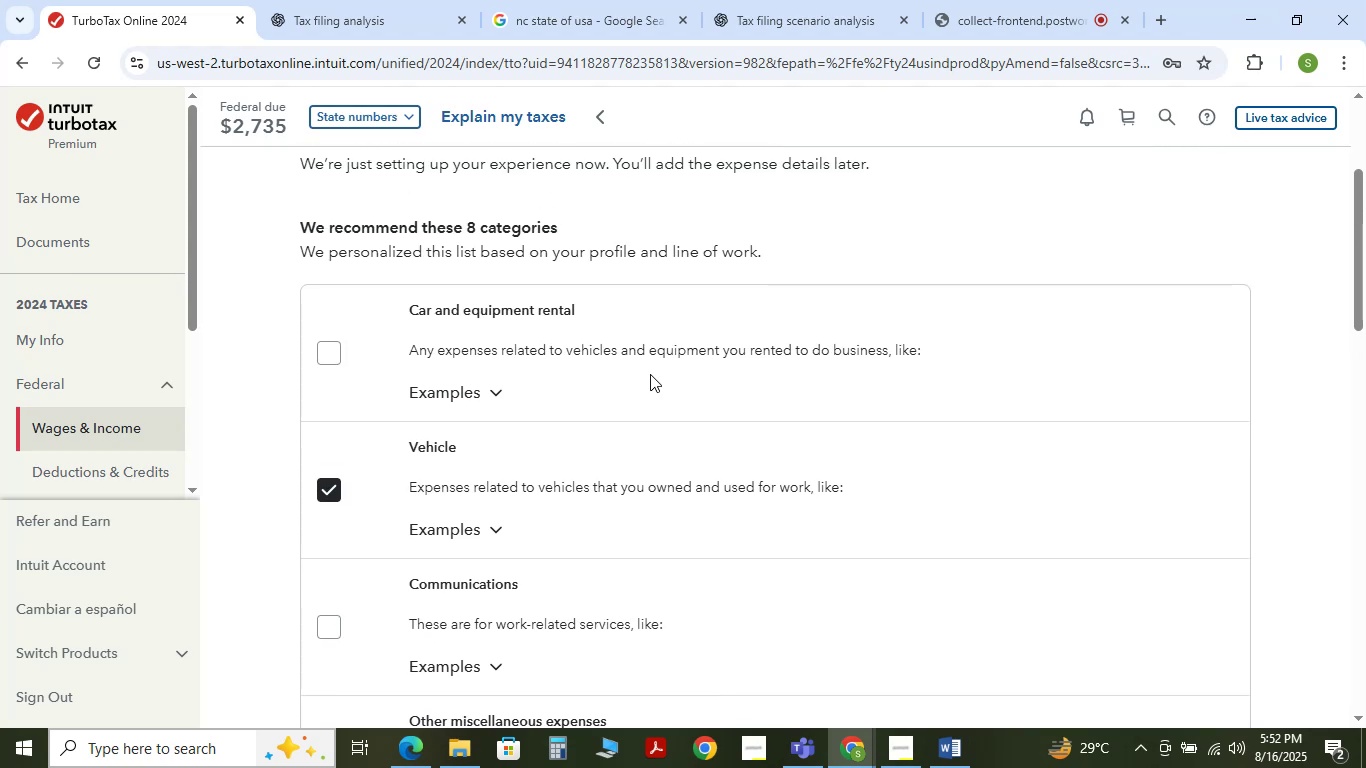 
scroll: coordinate [684, 409], scroll_direction: down, amount: 13.0
 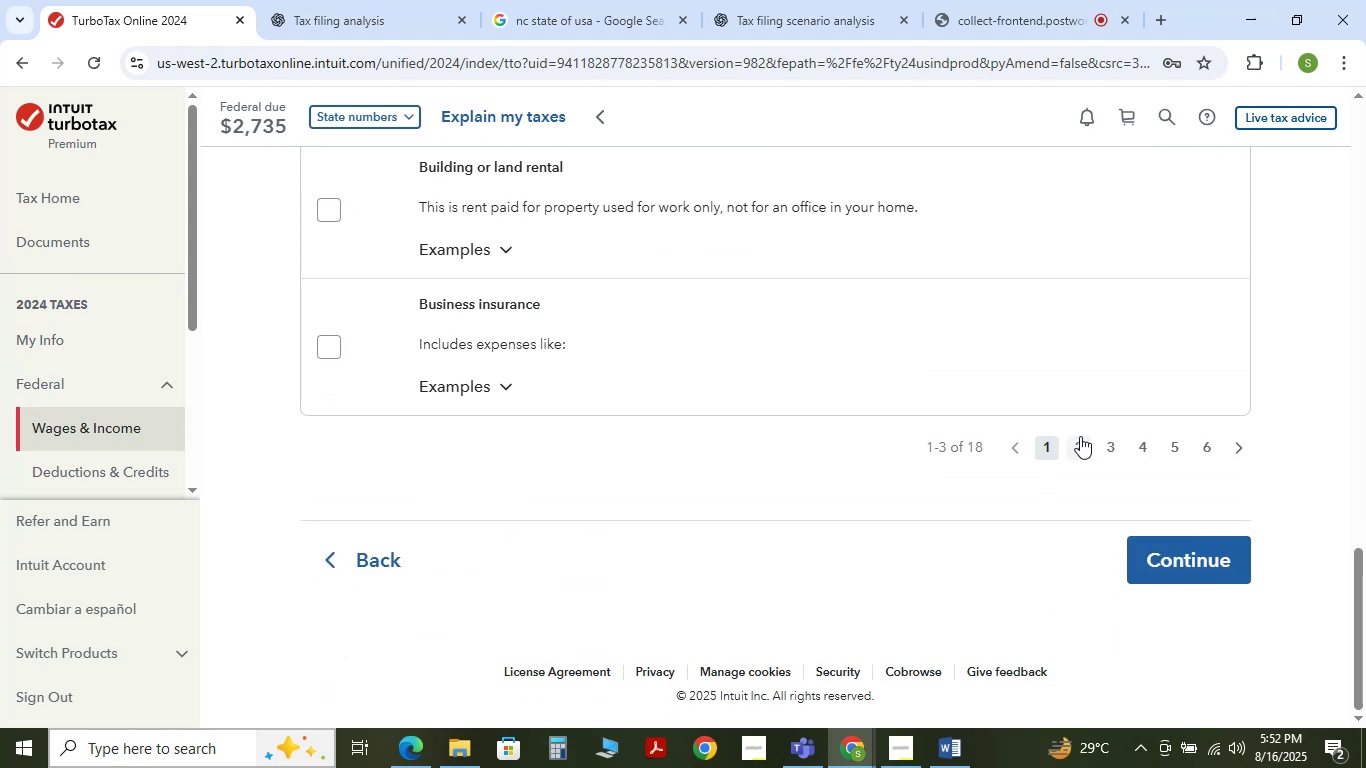 
left_click([1079, 439])
 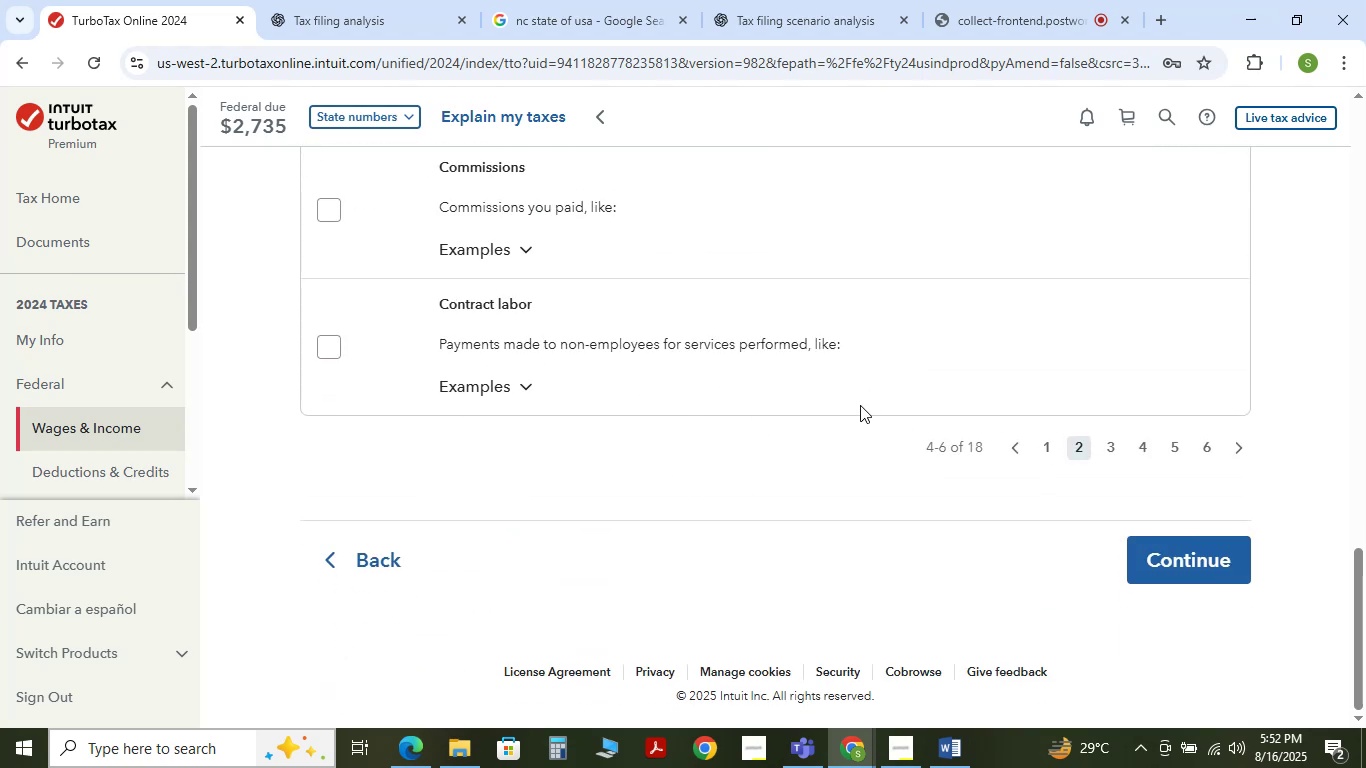 
scroll: coordinate [788, 375], scroll_direction: up, amount: 2.0
 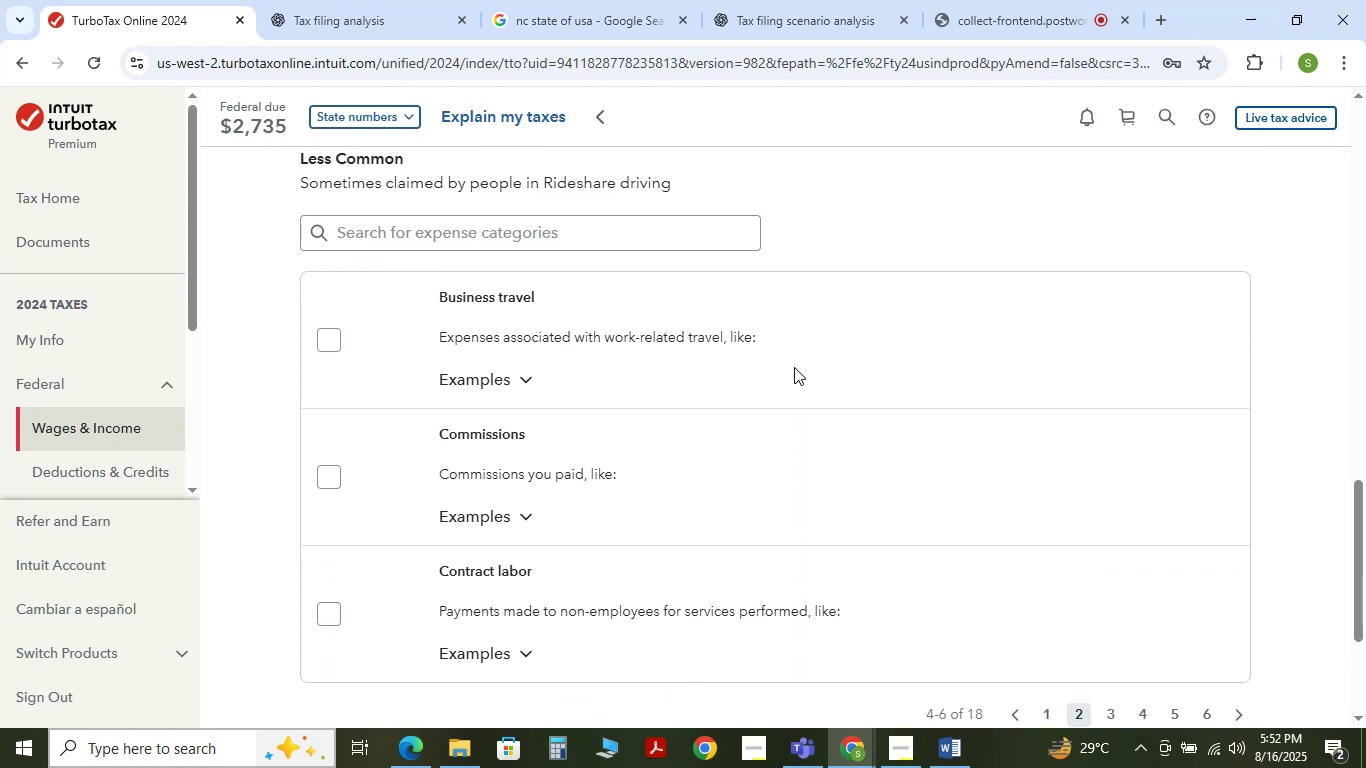 
scroll: coordinate [797, 373], scroll_direction: down, amount: 2.0
 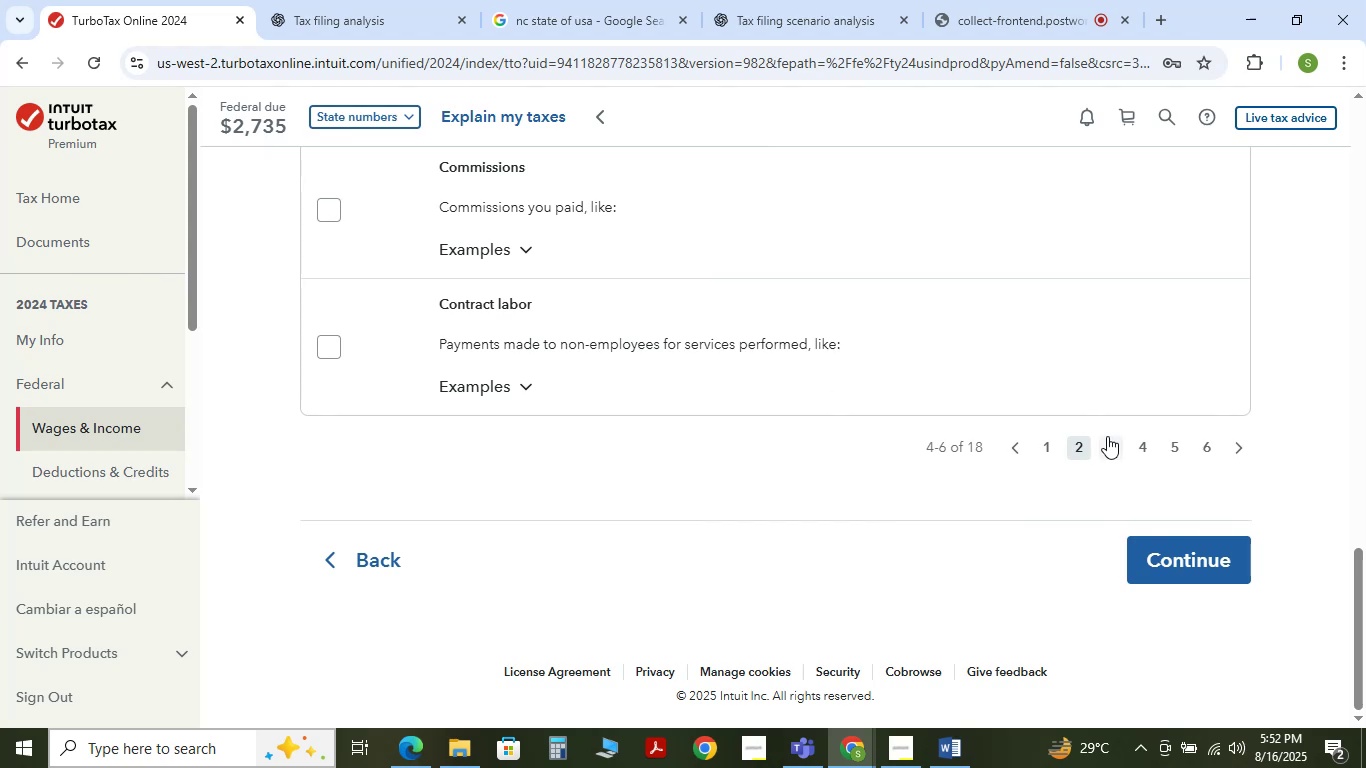 
left_click([1110, 437])
 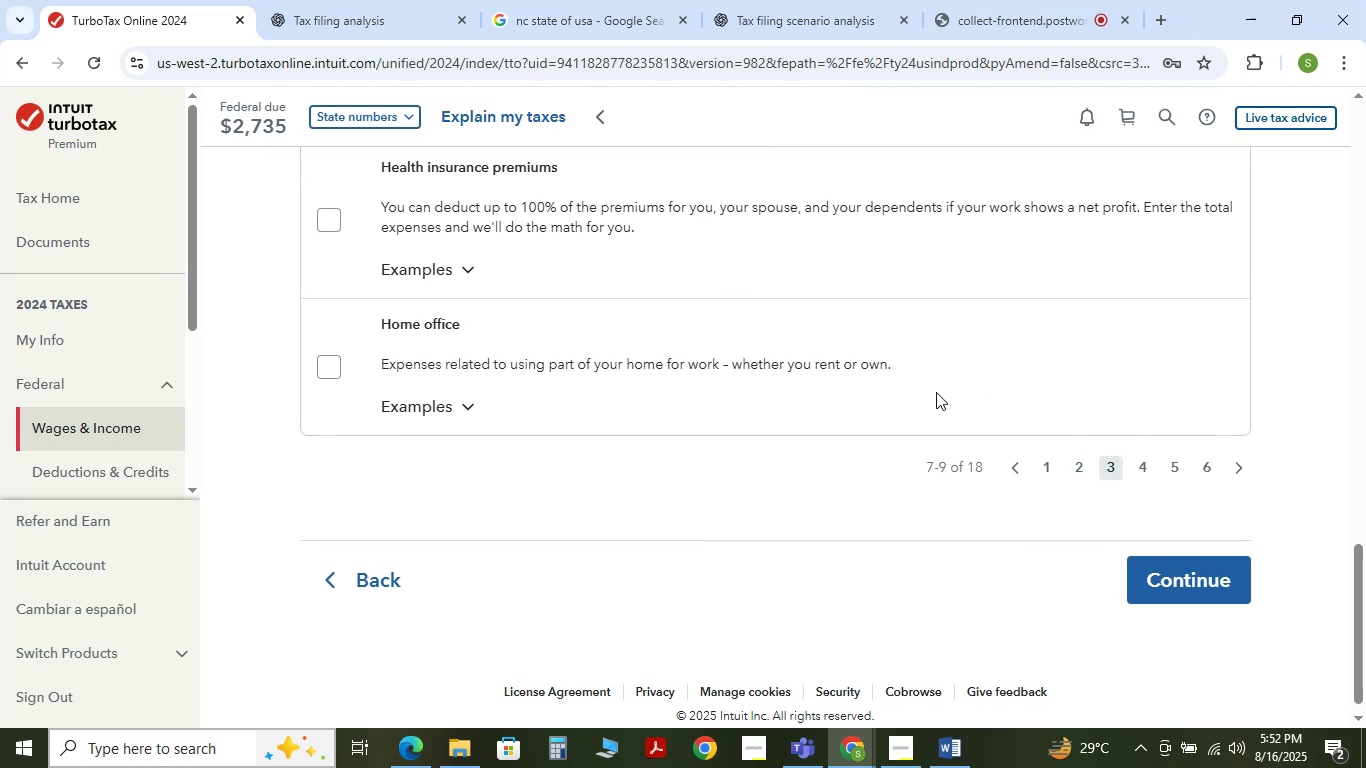 
scroll: coordinate [807, 418], scroll_direction: up, amount: 2.0
 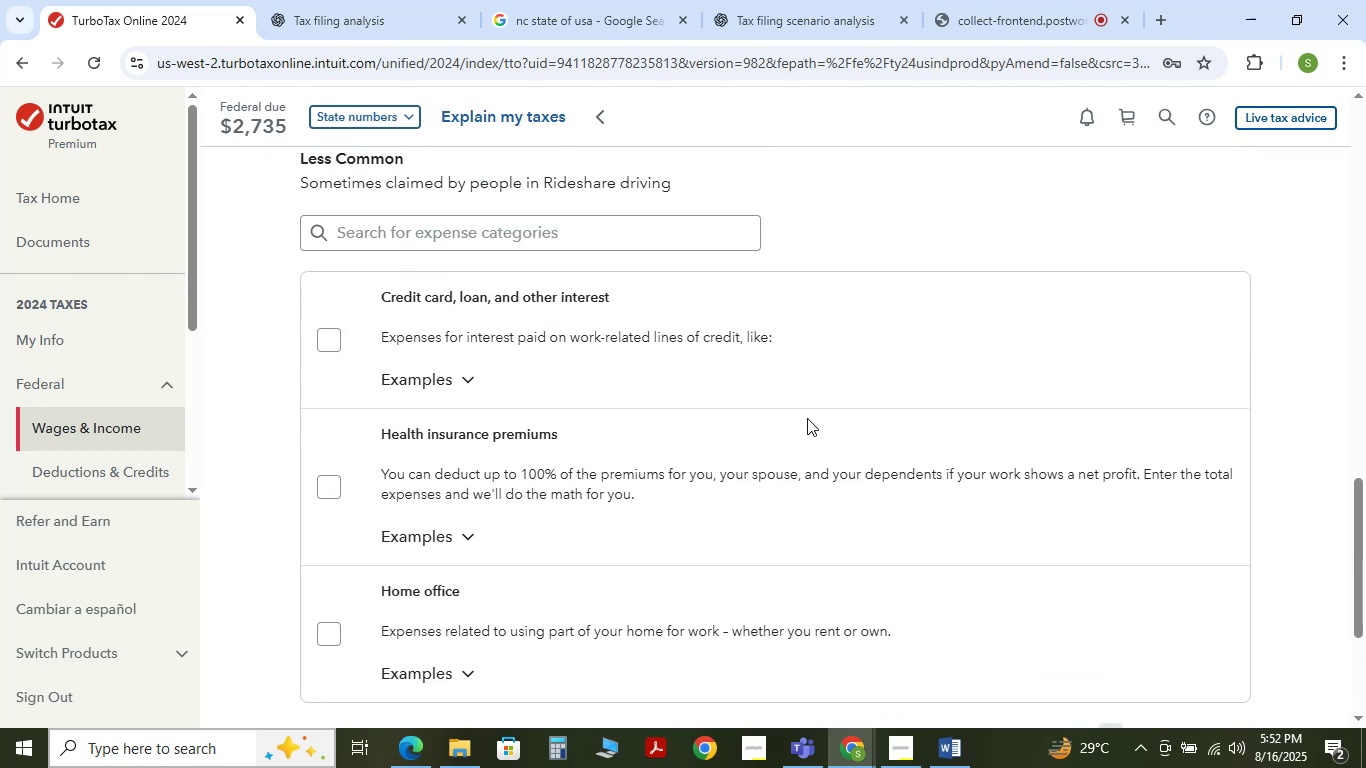 
scroll: coordinate [807, 418], scroll_direction: down, amount: 2.0
 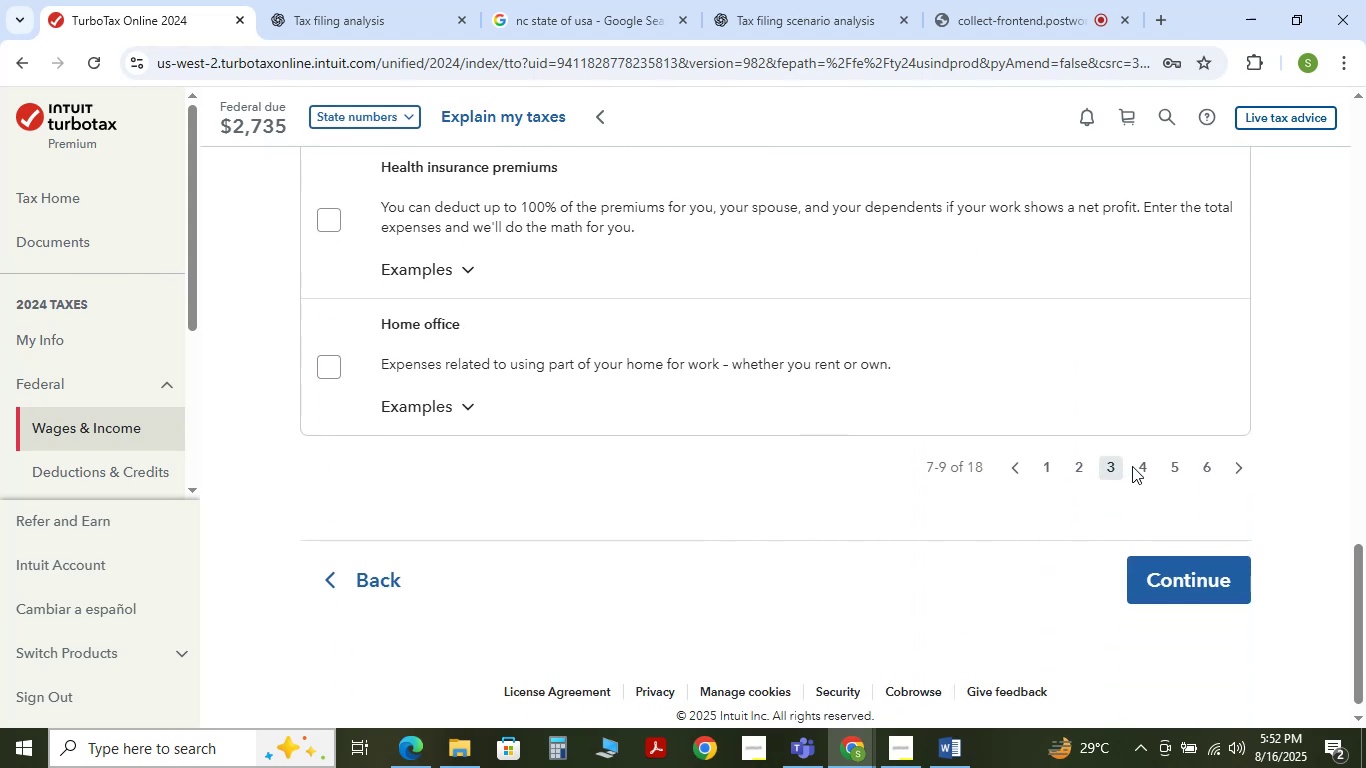 
left_click([1136, 466])
 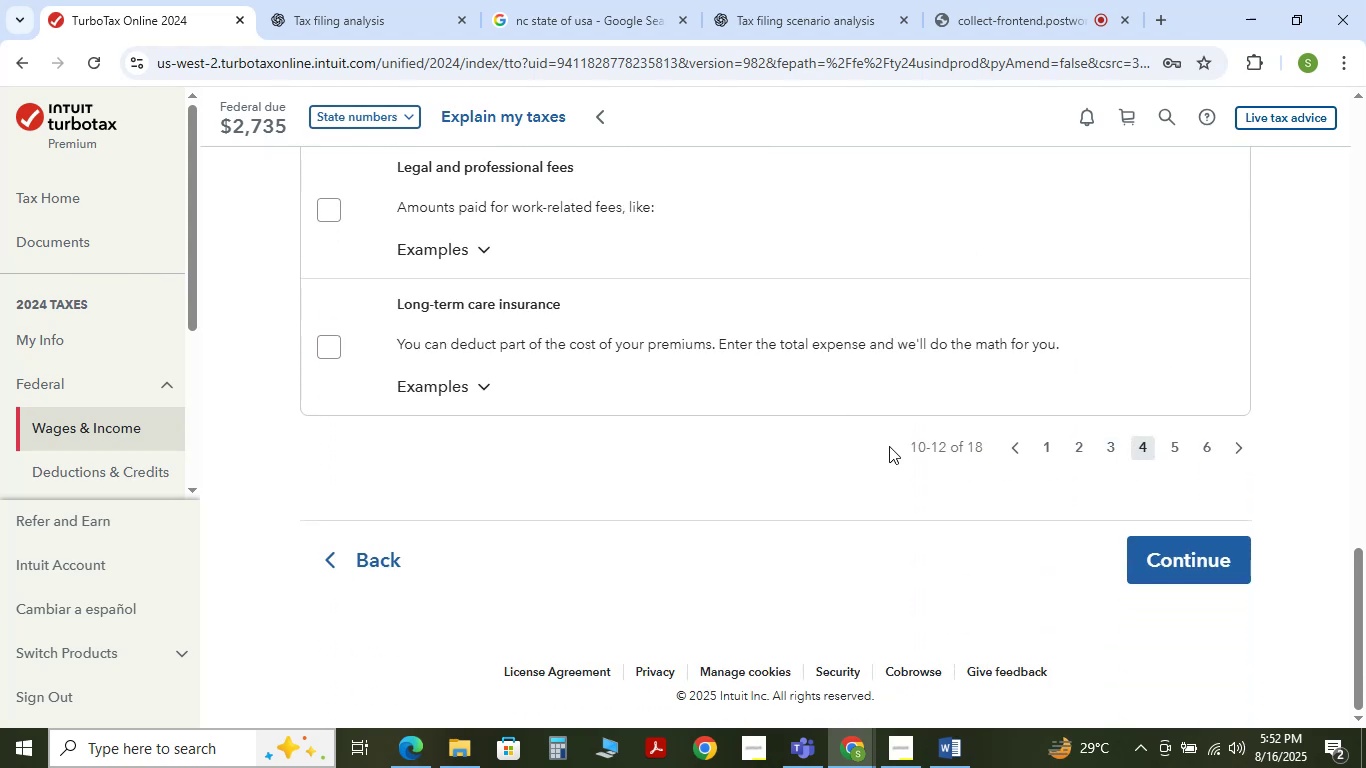 
scroll: coordinate [874, 446], scroll_direction: up, amount: 1.0
 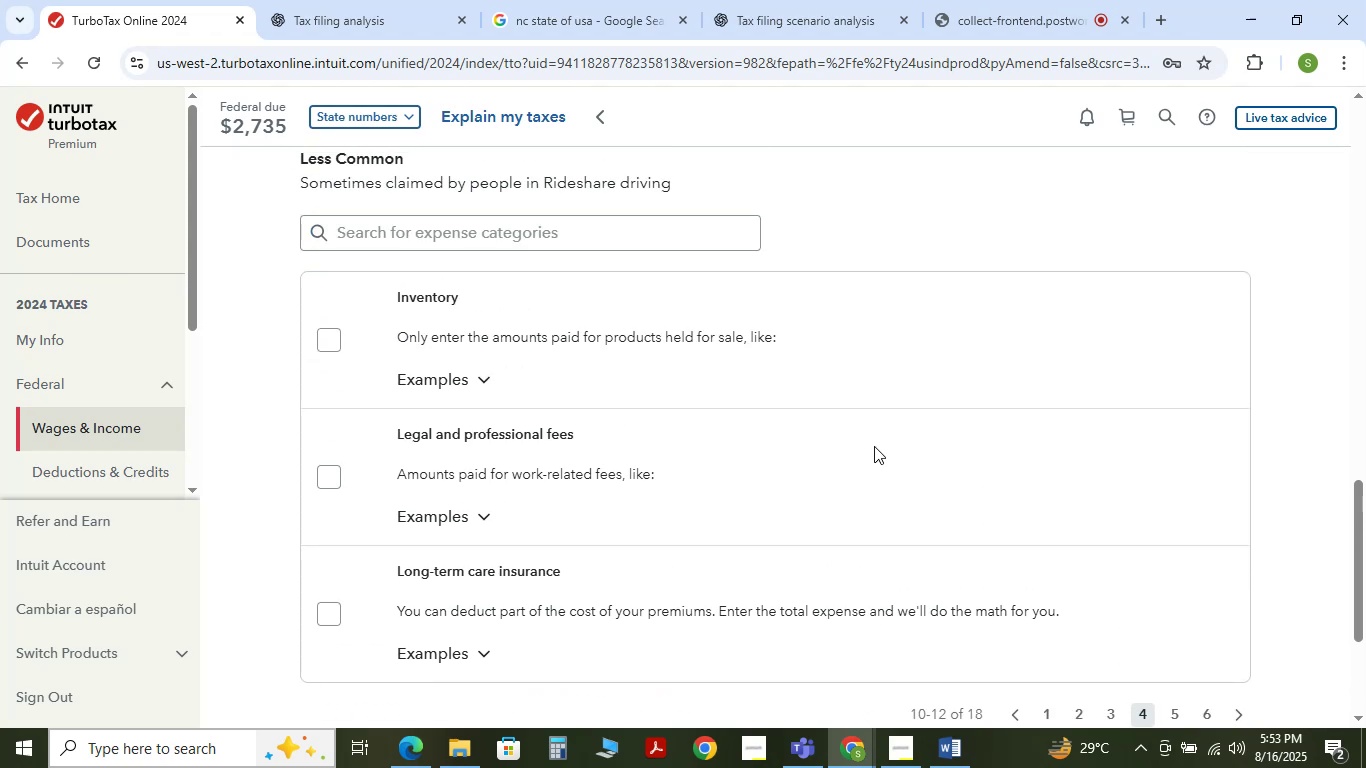 
scroll: coordinate [885, 451], scroll_direction: down, amount: 2.0
 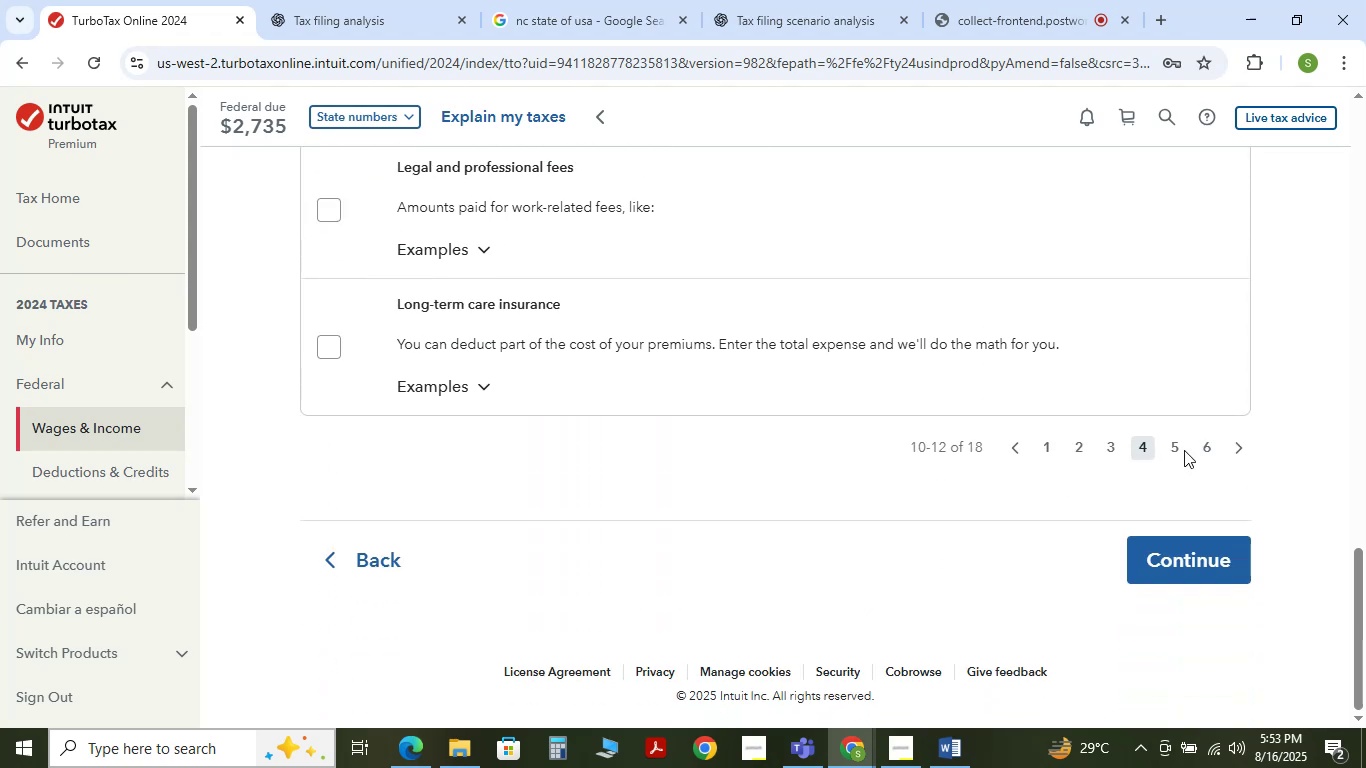 
left_click([1175, 448])
 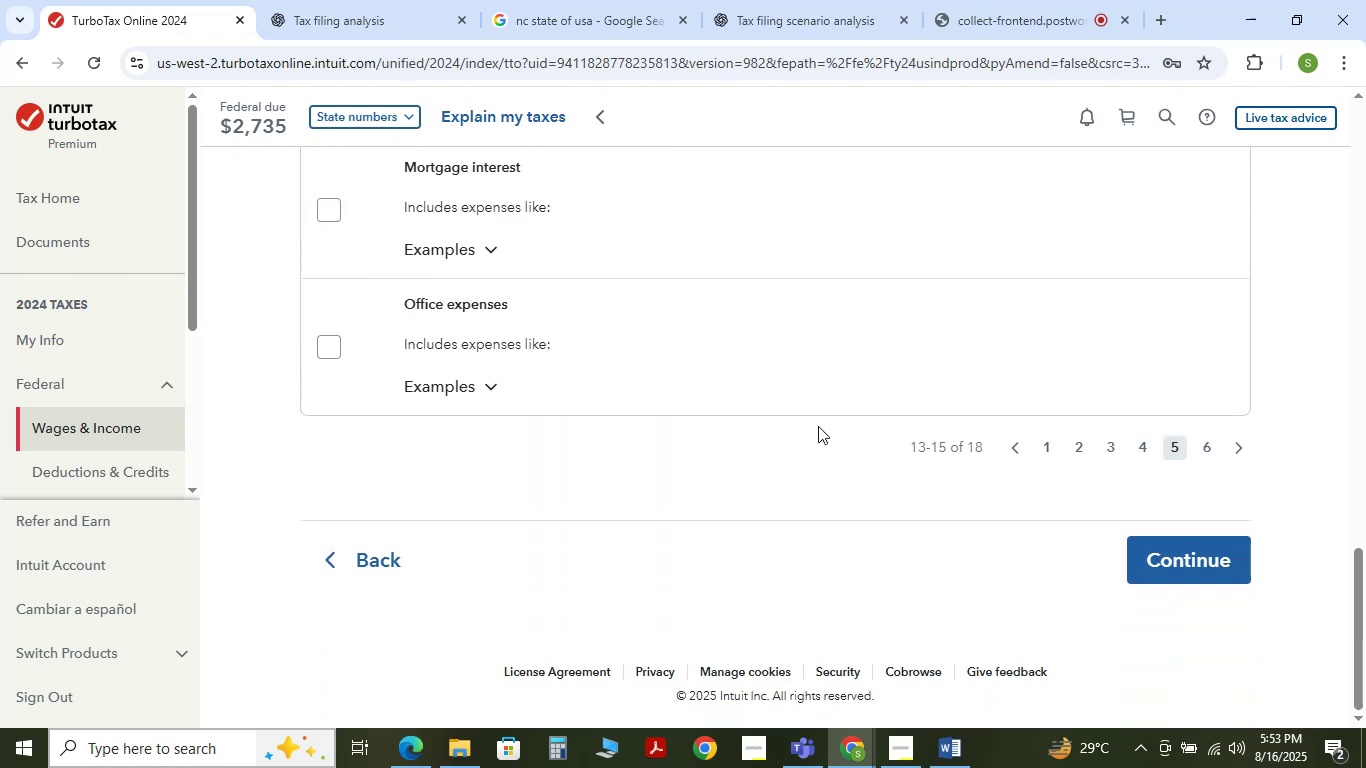 
scroll: coordinate [806, 431], scroll_direction: up, amount: 2.0
 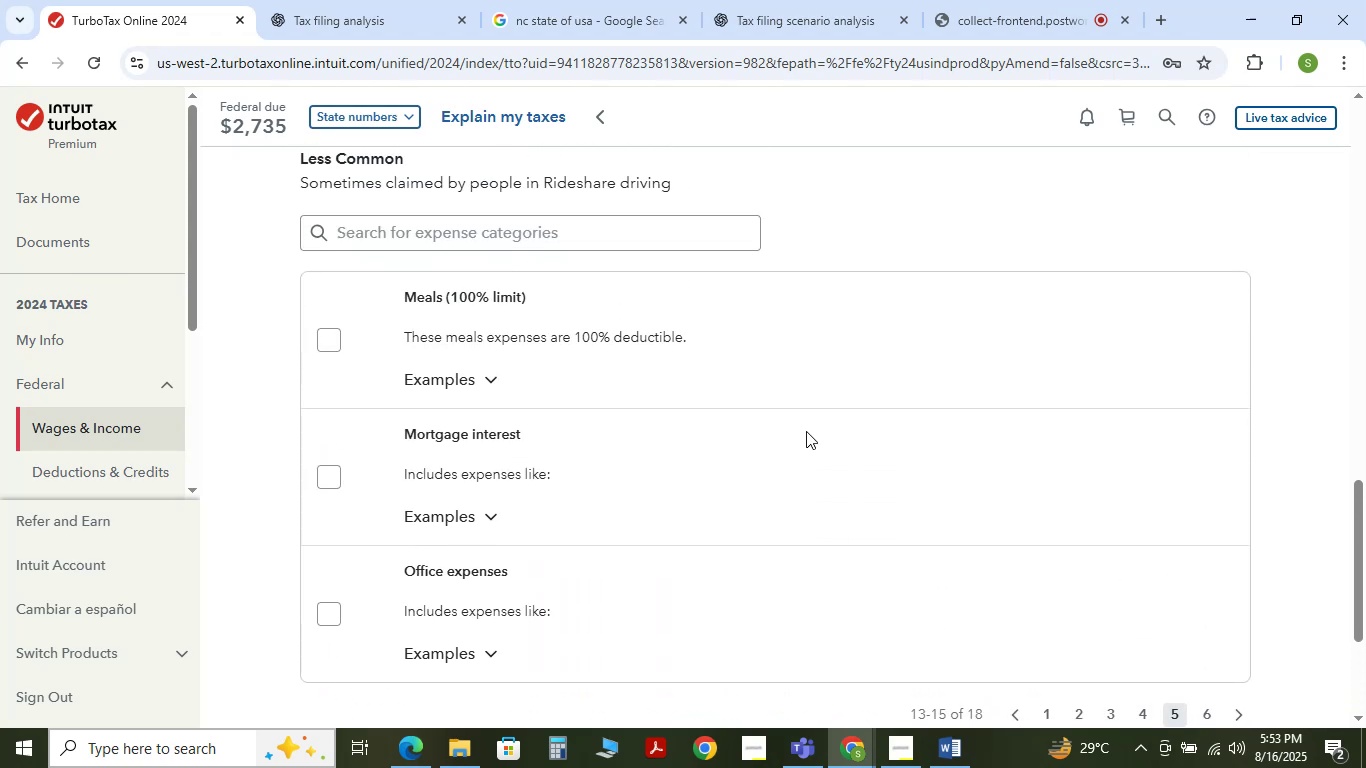 
scroll: coordinate [806, 431], scroll_direction: down, amount: 3.0
 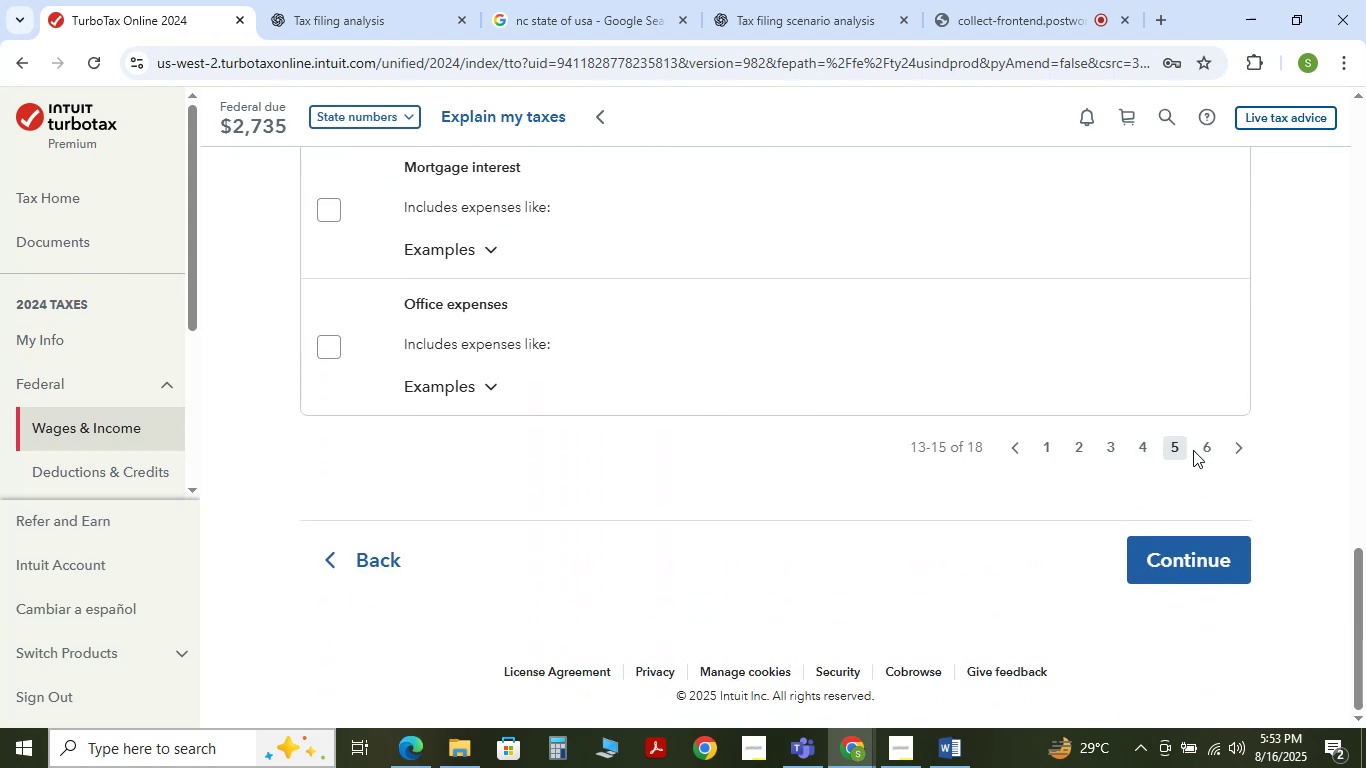 
left_click([1206, 448])
 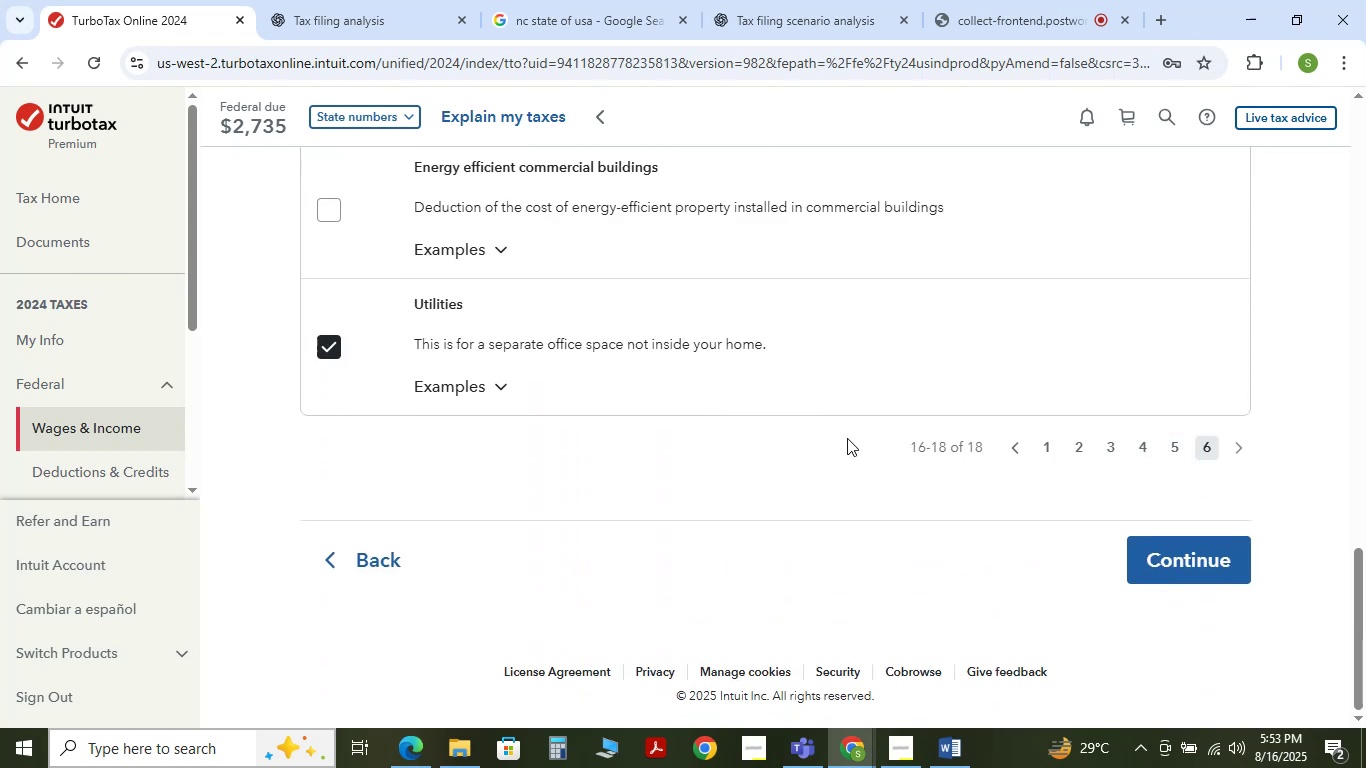 
scroll: coordinate [832, 438], scroll_direction: up, amount: 5.0
 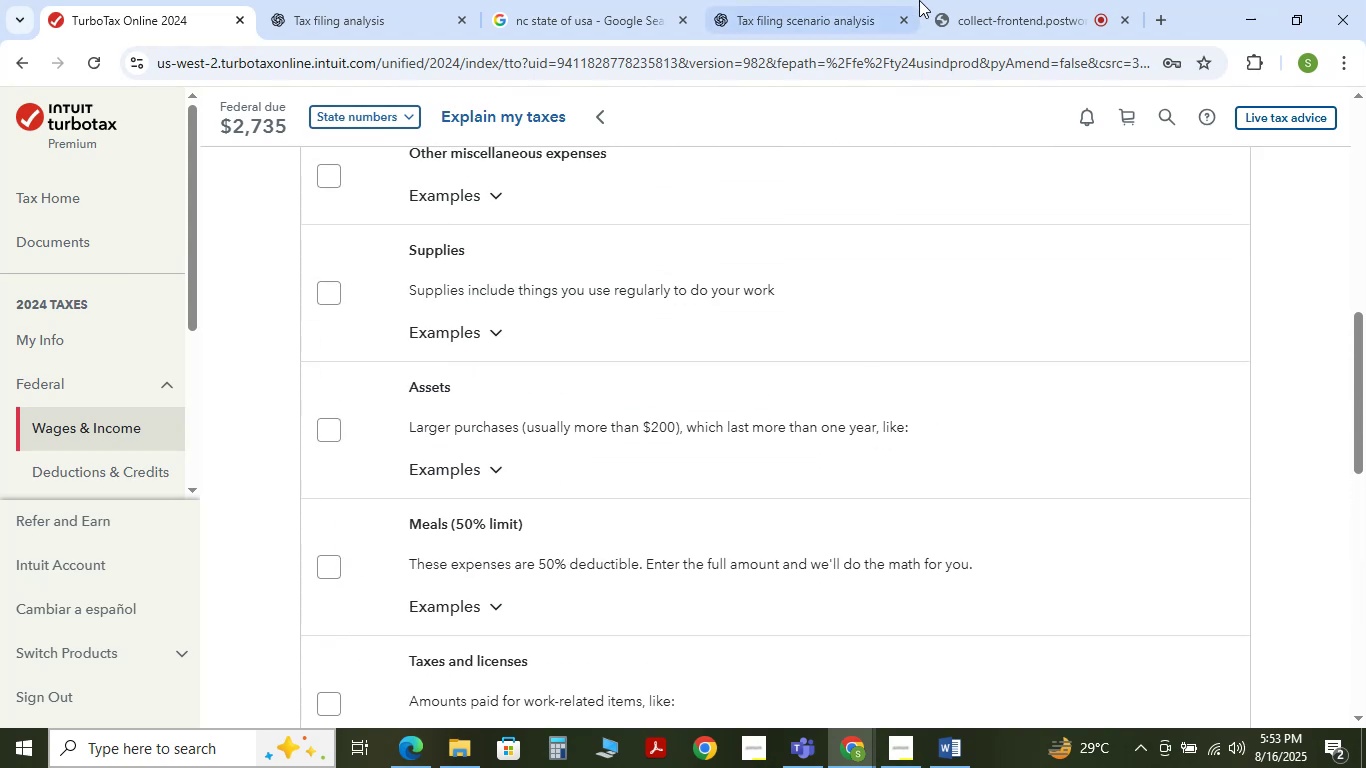 
left_click([823, 0])
 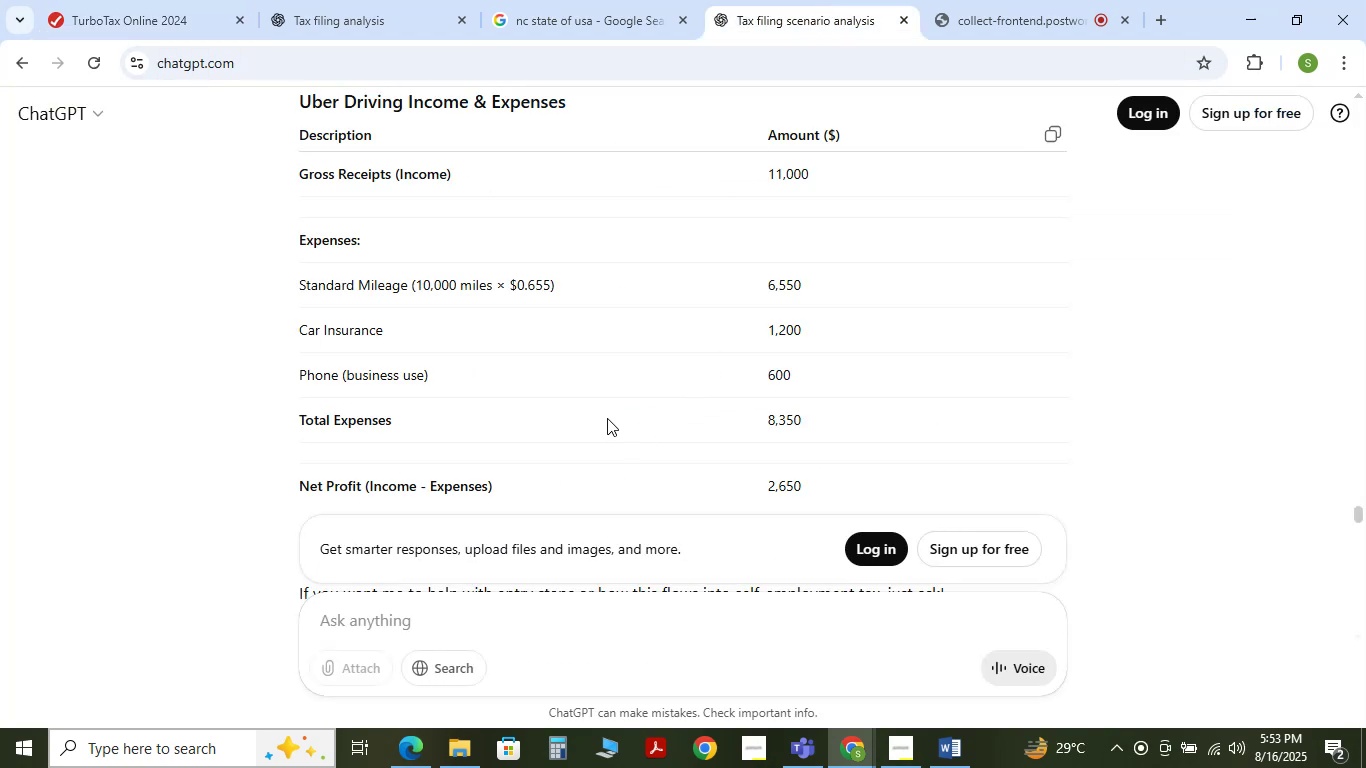 
wait(8.74)
 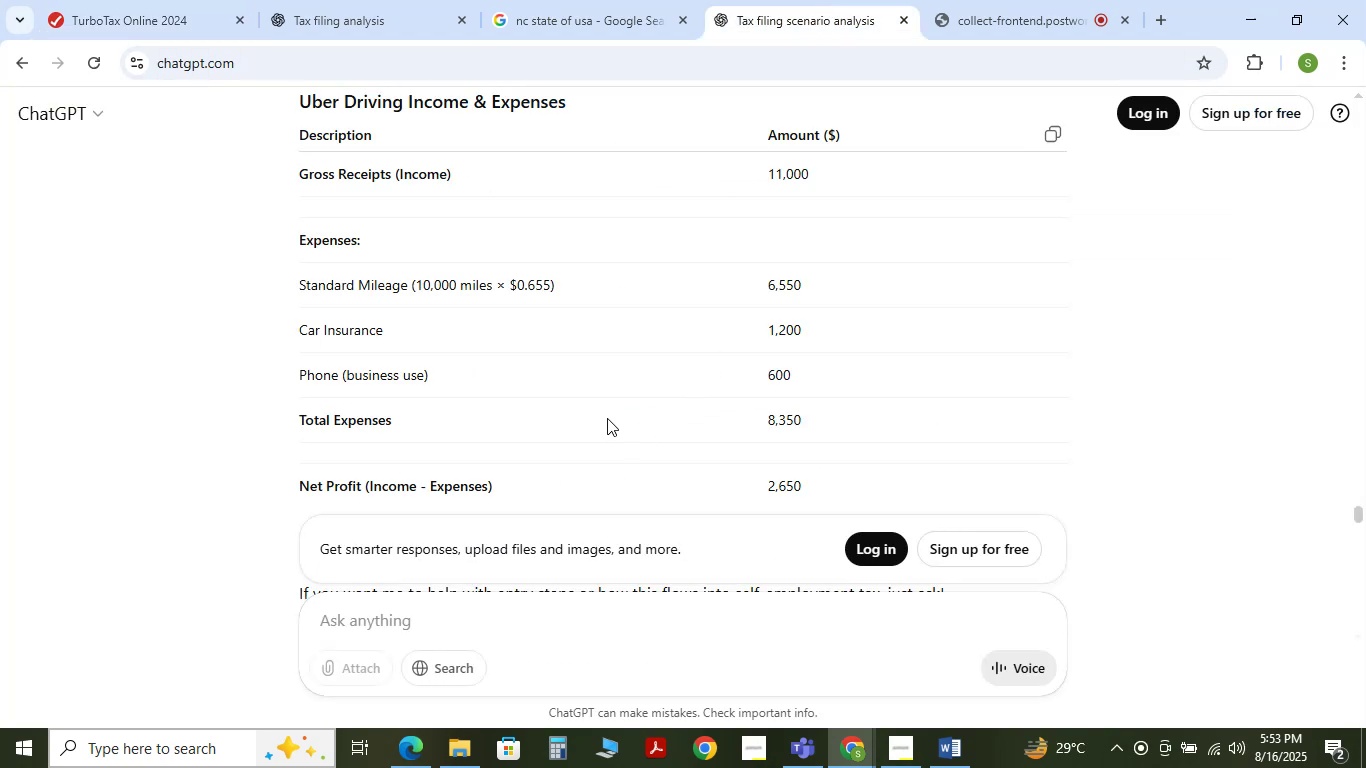 
left_click_drag(start_coordinate=[768, 328], to_coordinate=[803, 333])
 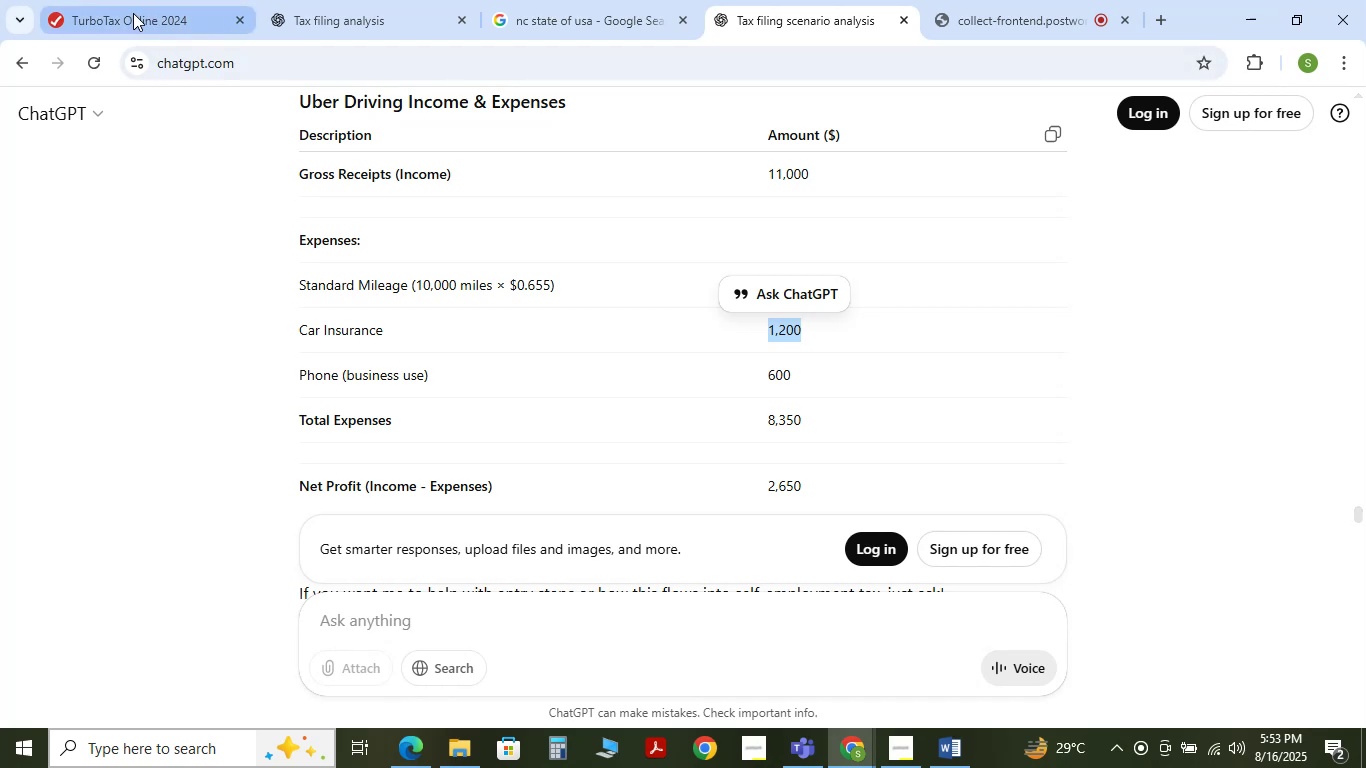 
left_click([133, 13])
 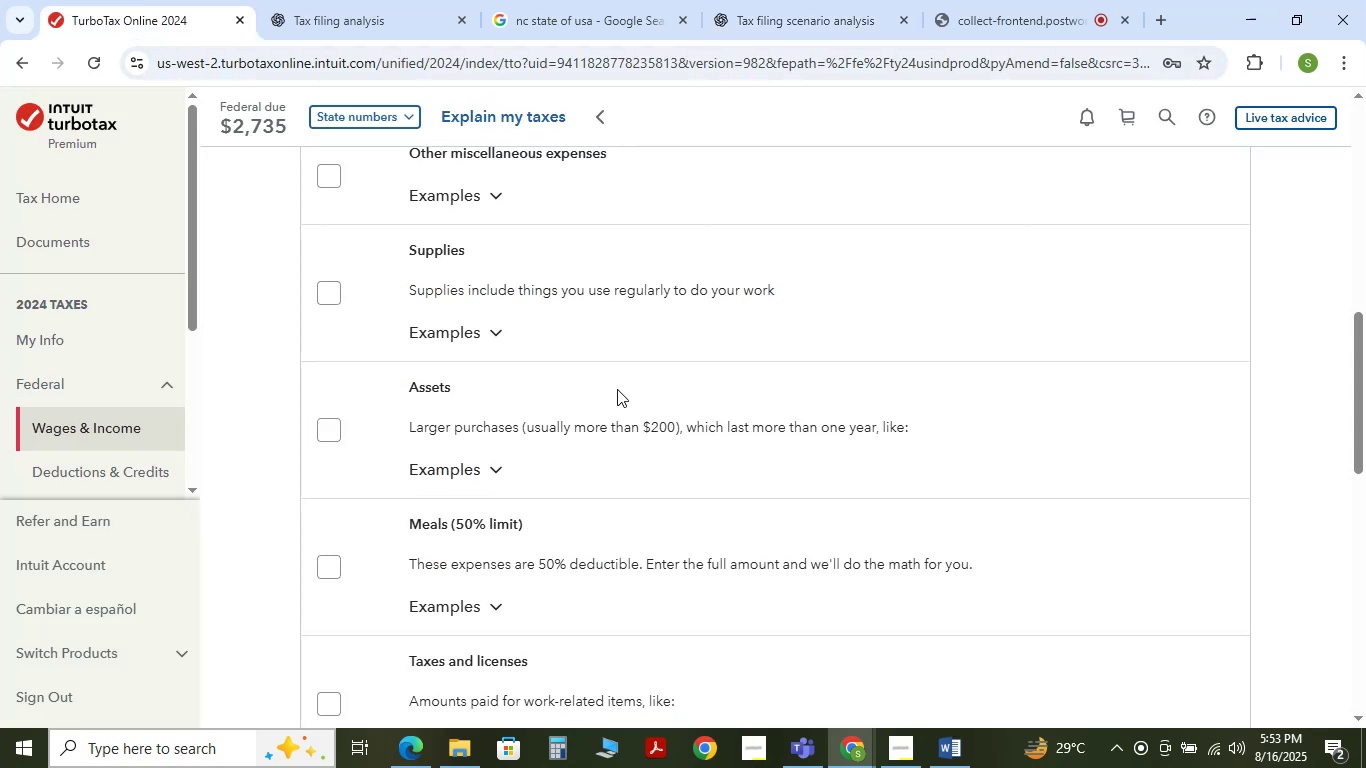 
scroll: coordinate [617, 389], scroll_direction: down, amount: 4.0
 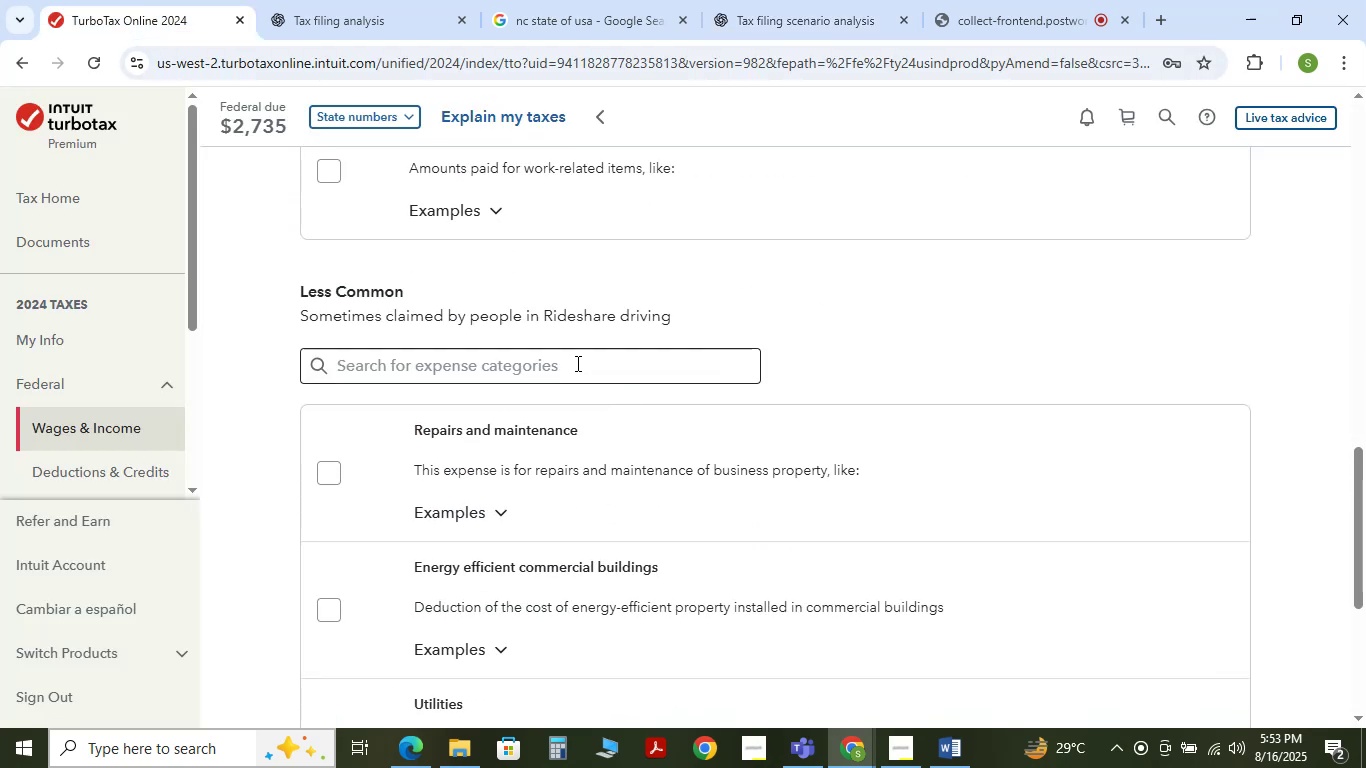 
left_click([576, 363])
 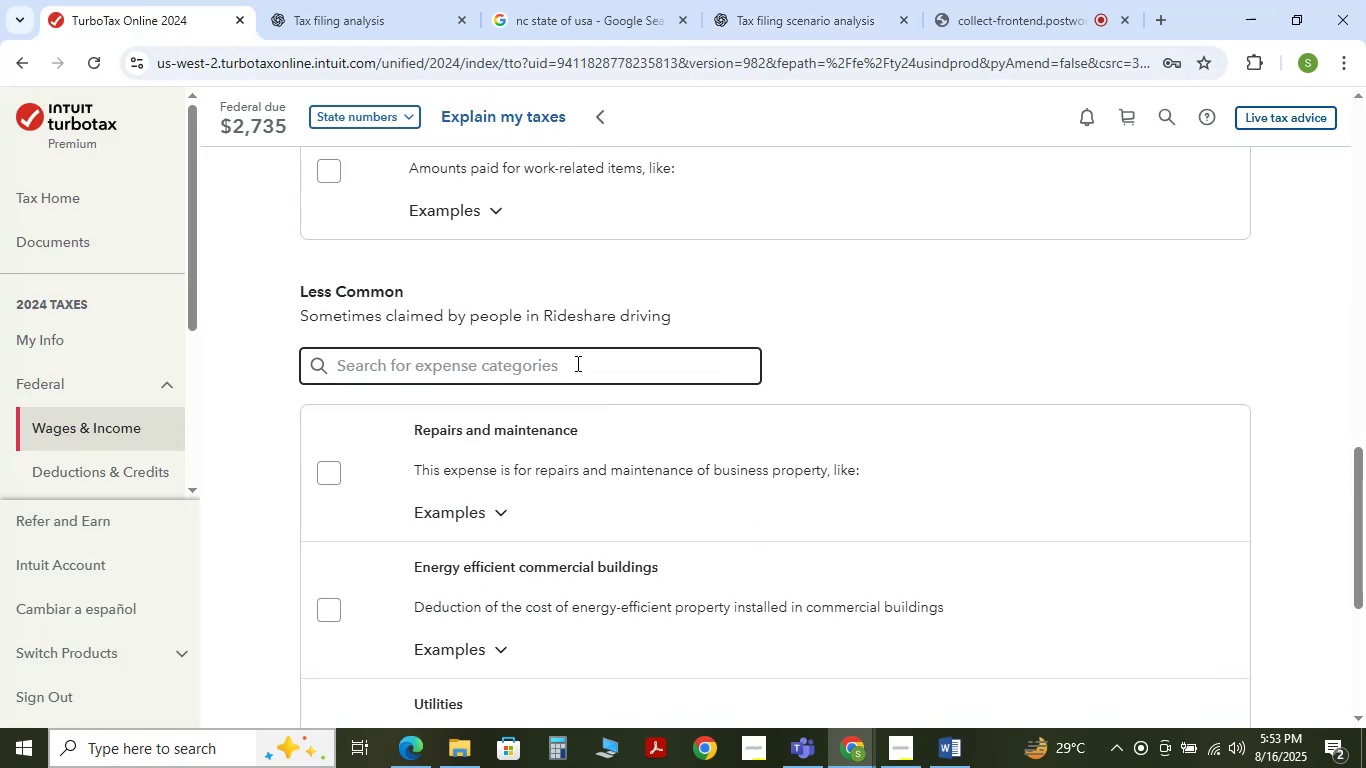 
type(bus)
 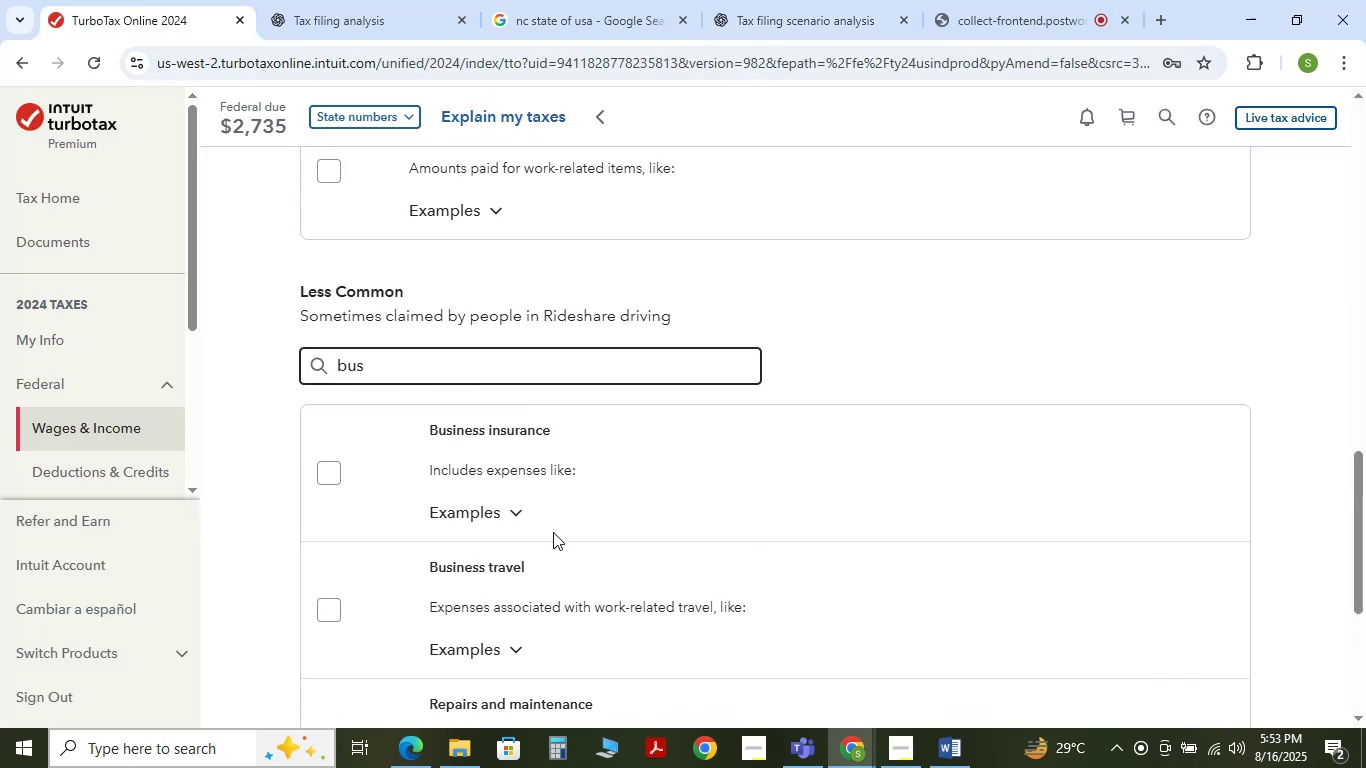 
wait(9.39)
 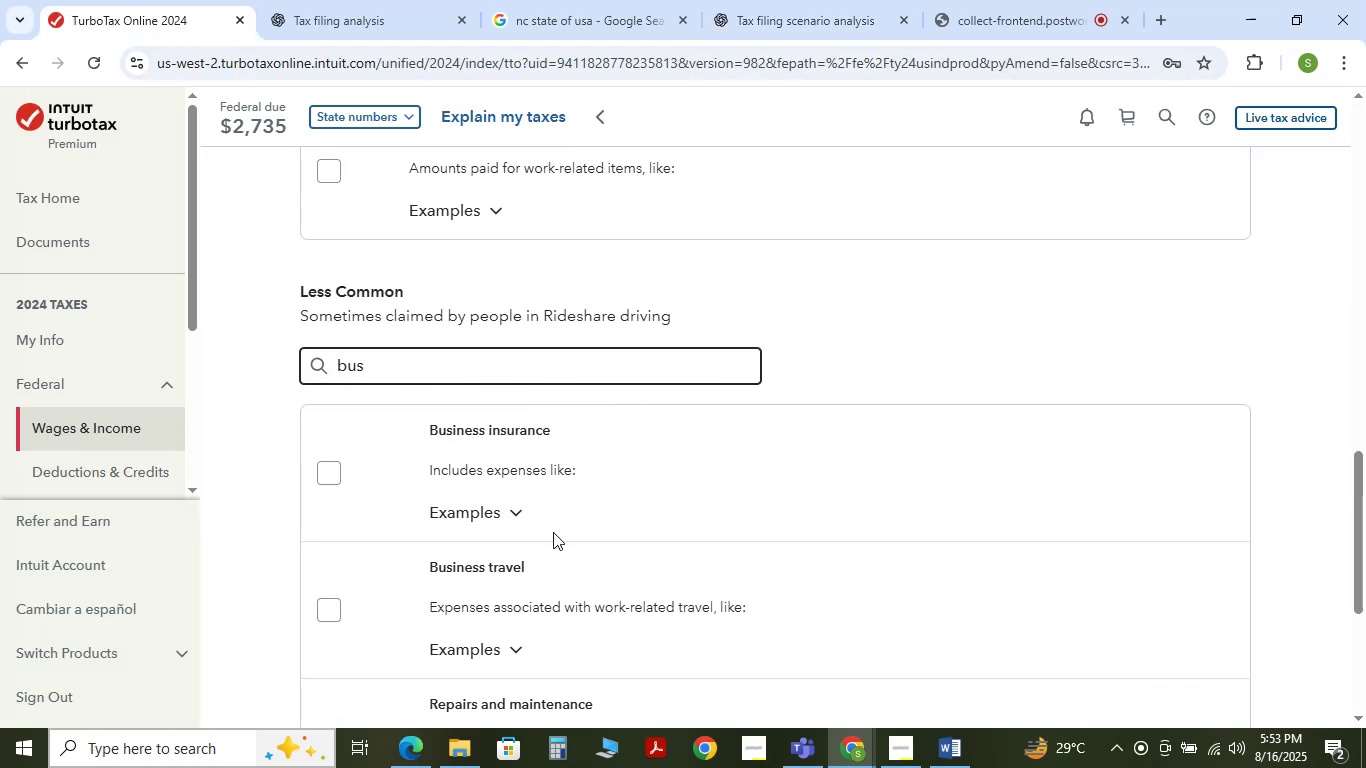 
left_click([833, 0])
 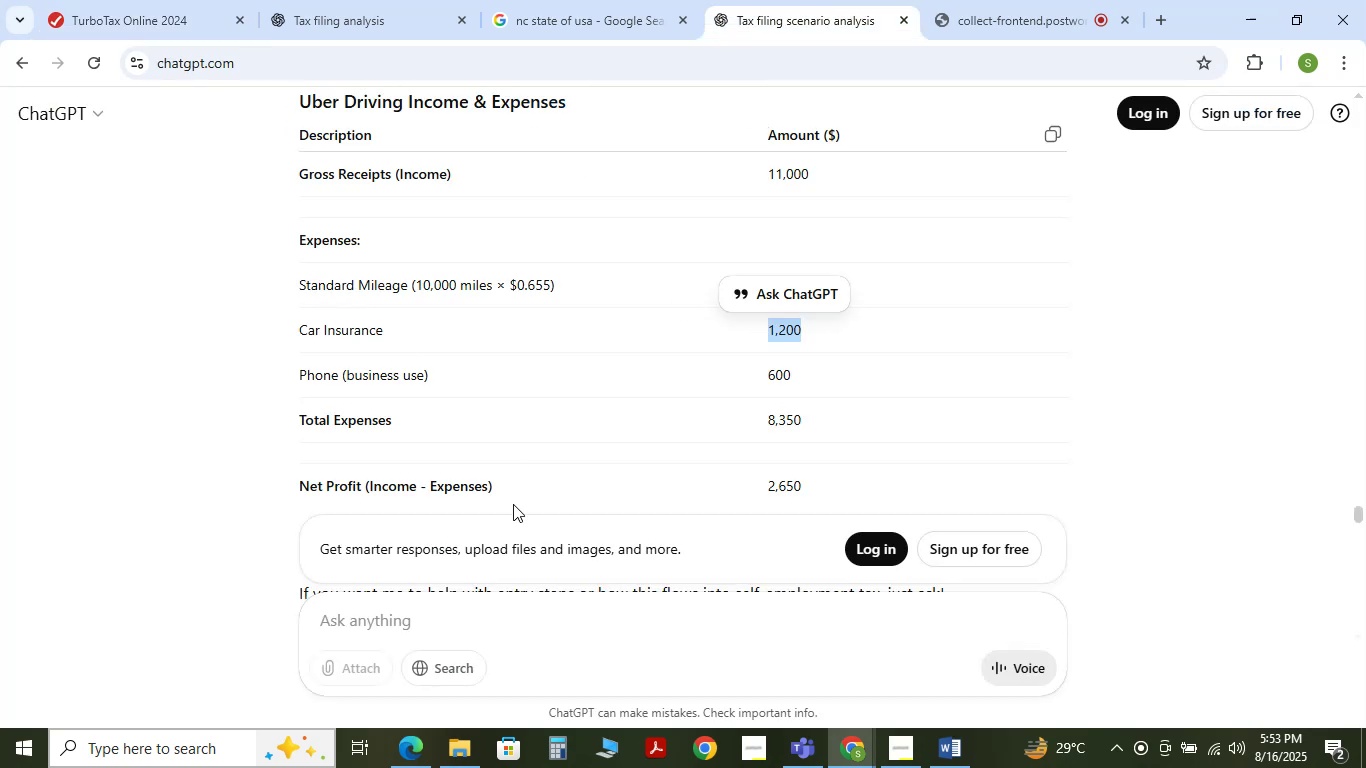 
left_click([507, 621])
 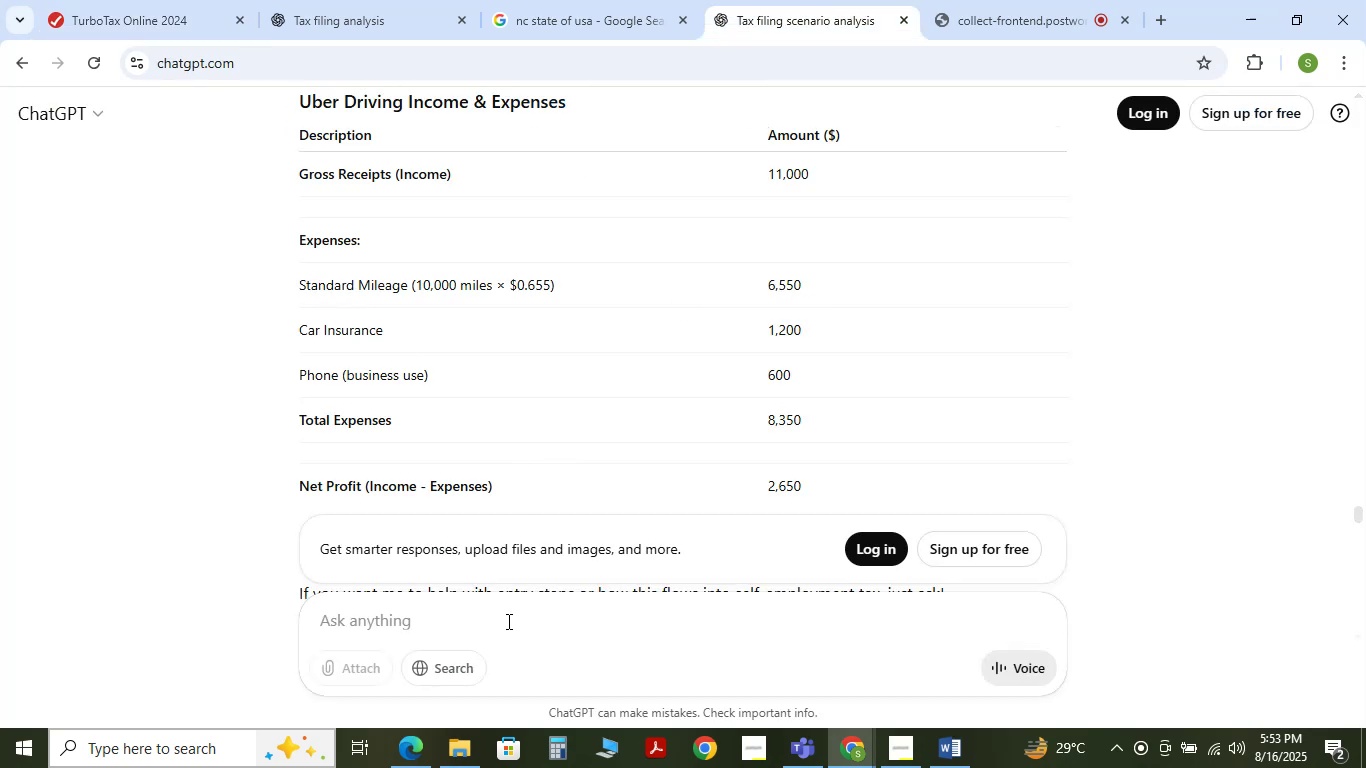 
type(uber related u)
key(Backspace)
type(expense)
 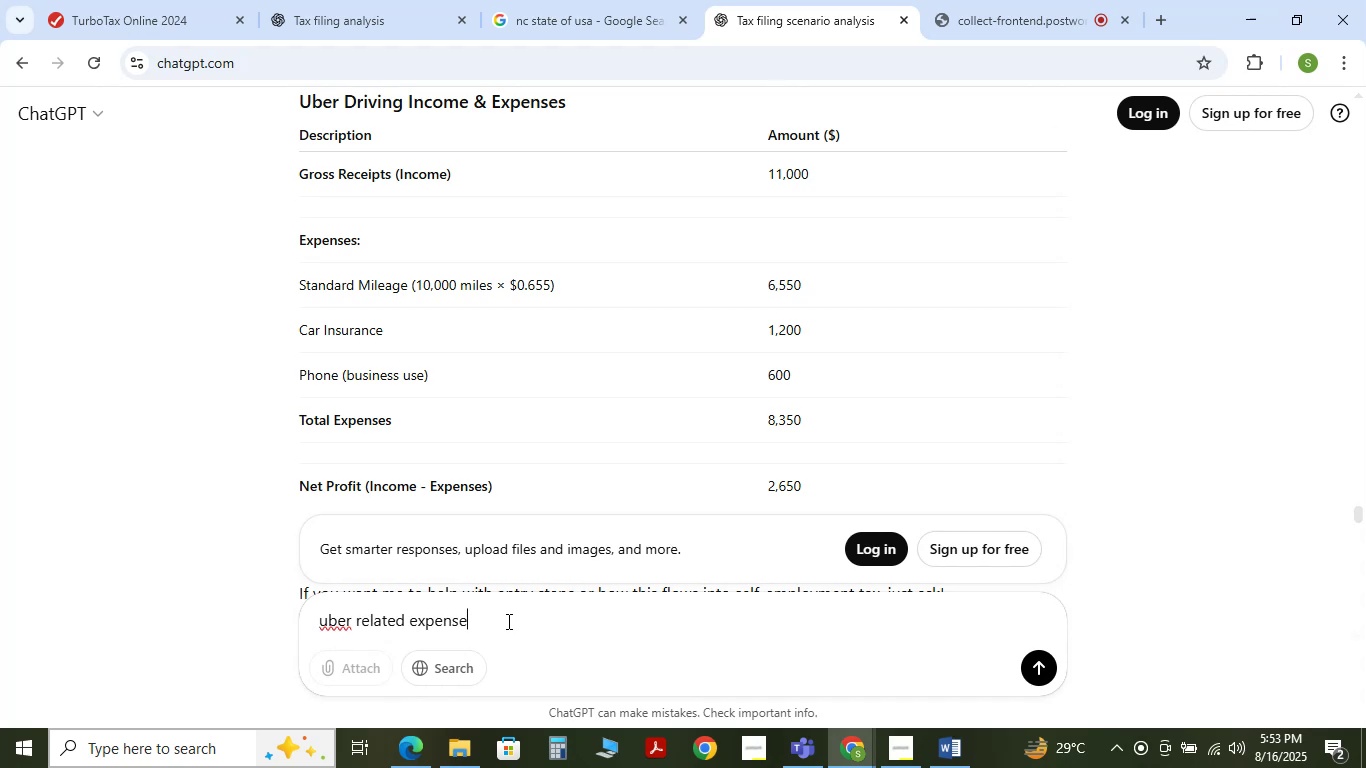 
key(Enter)
 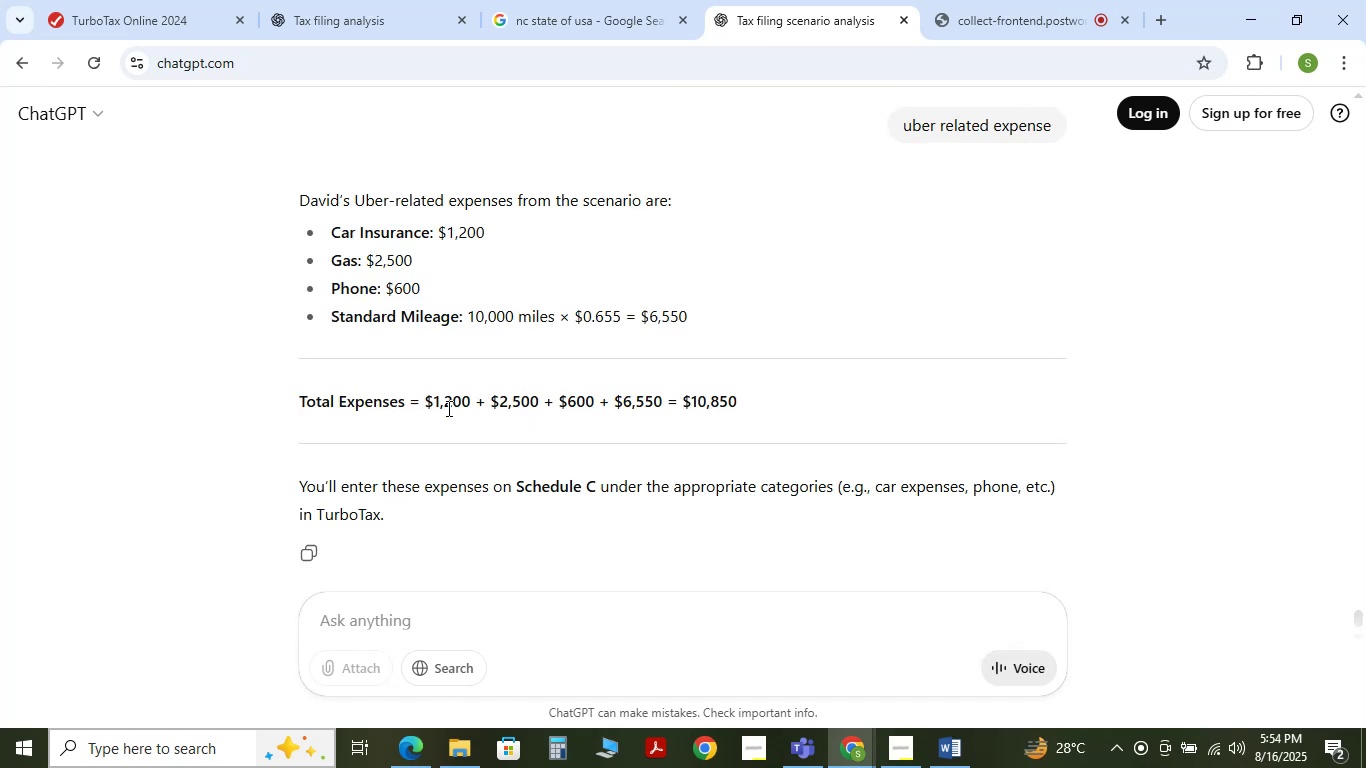 
wait(5.63)
 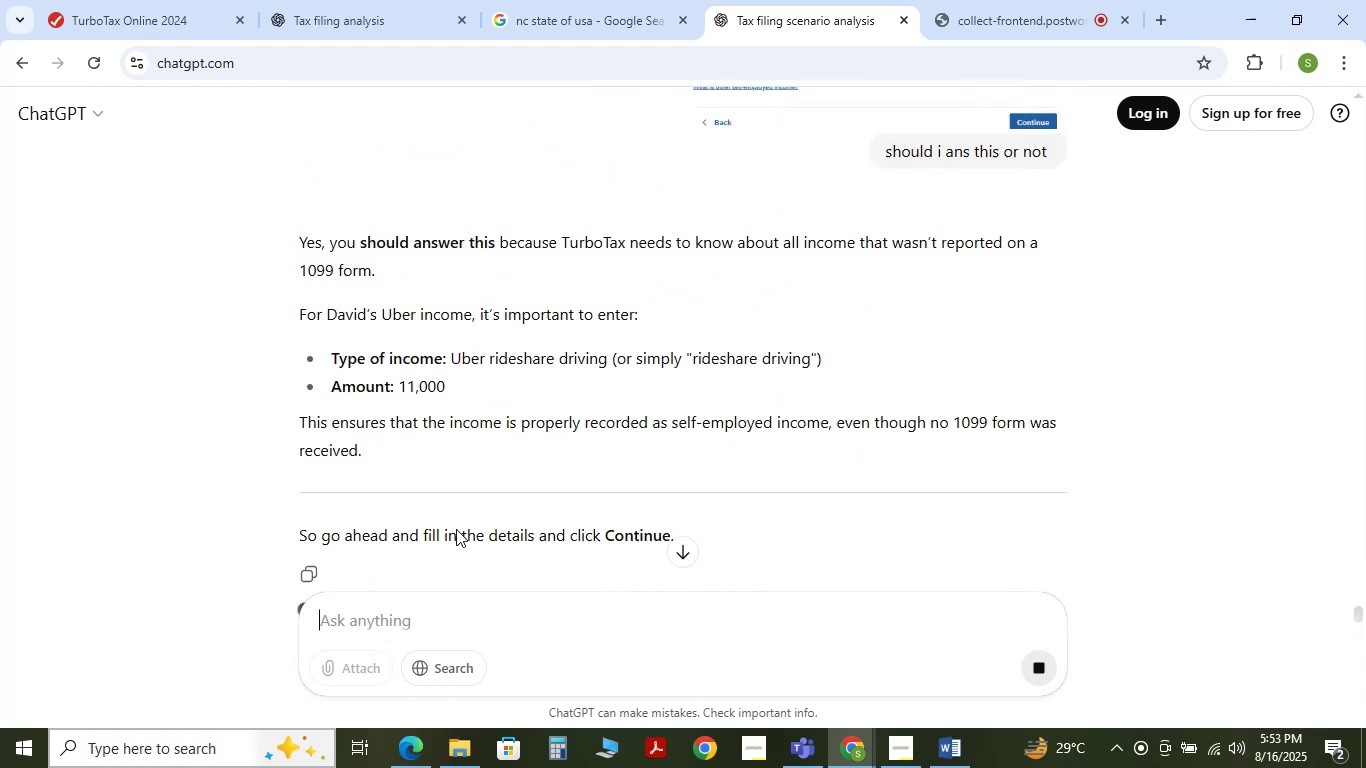 
left_click_drag(start_coordinate=[370, 261], to_coordinate=[412, 259])
 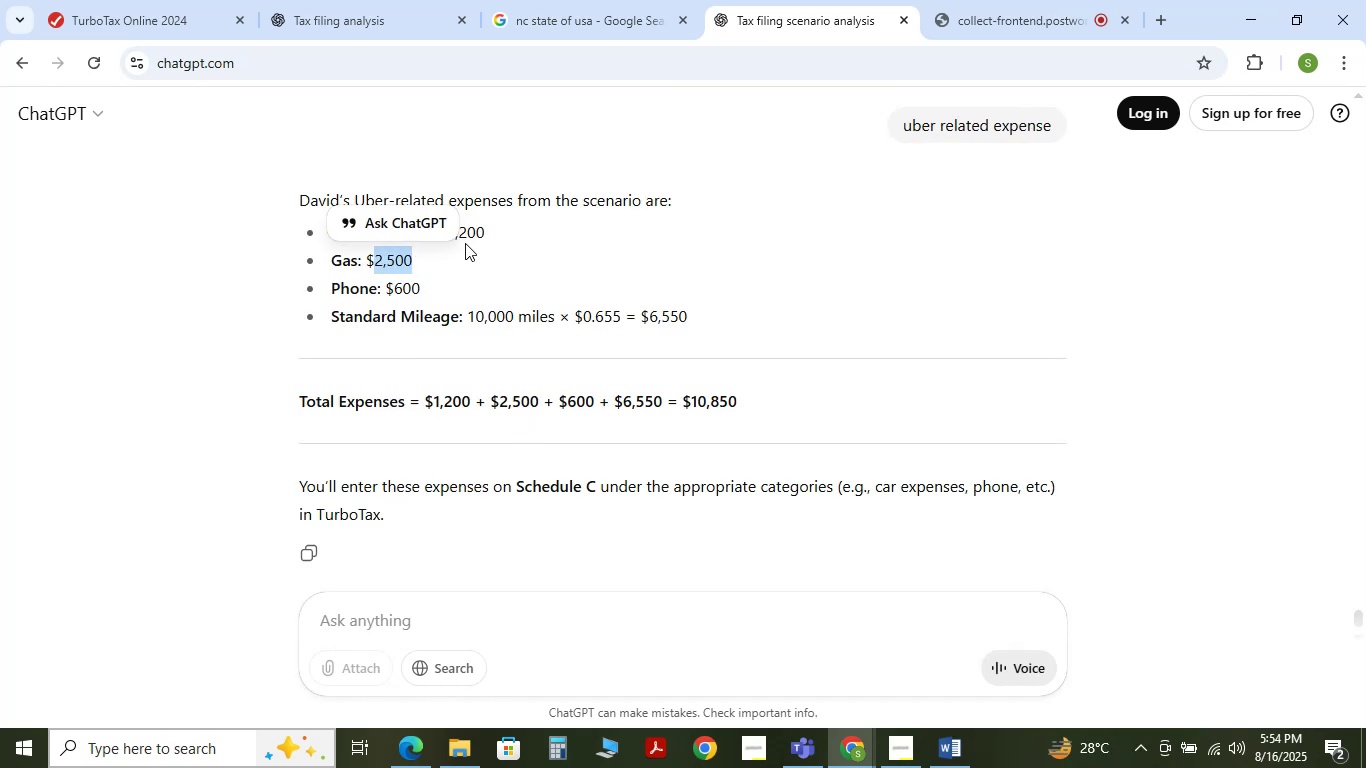 
left_click([535, 250])
 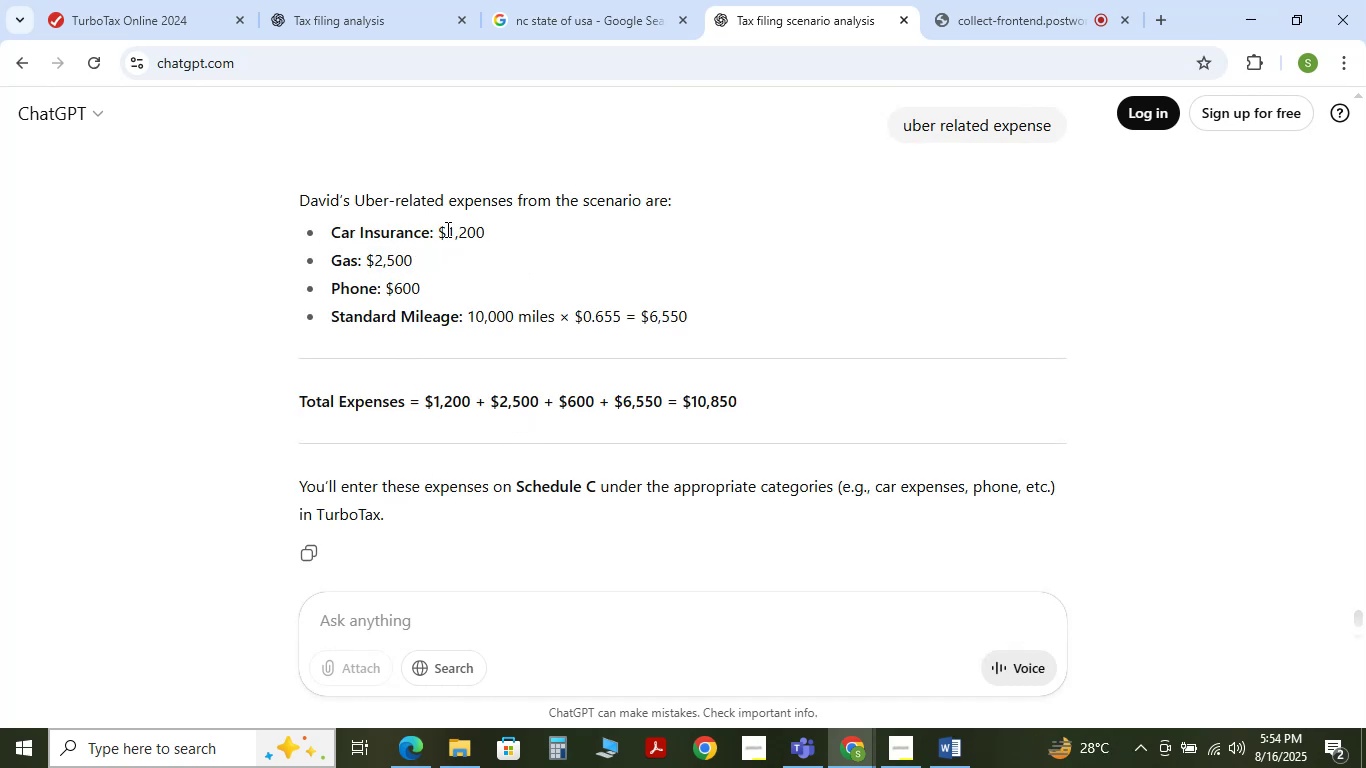 
left_click_drag(start_coordinate=[446, 229], to_coordinate=[493, 234])
 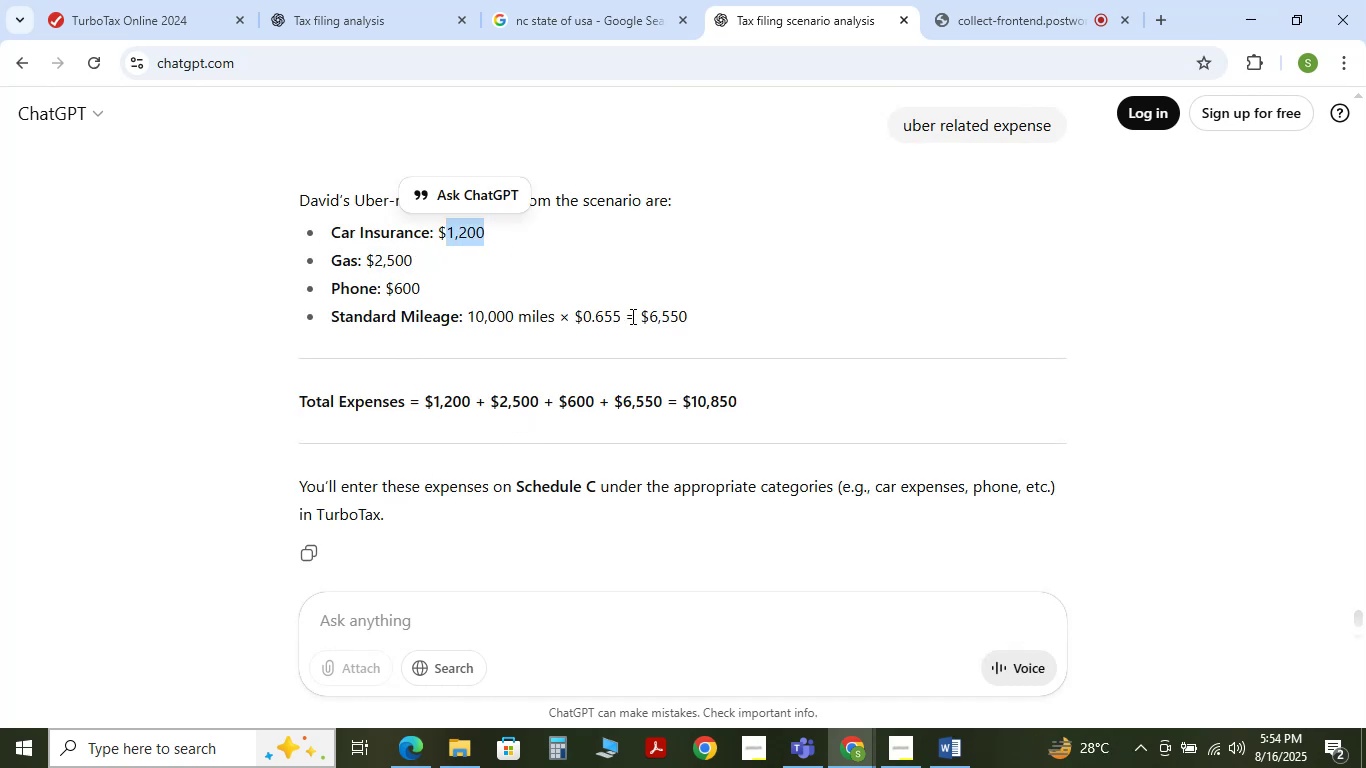 
left_click_drag(start_coordinate=[637, 316], to_coordinate=[704, 319])
 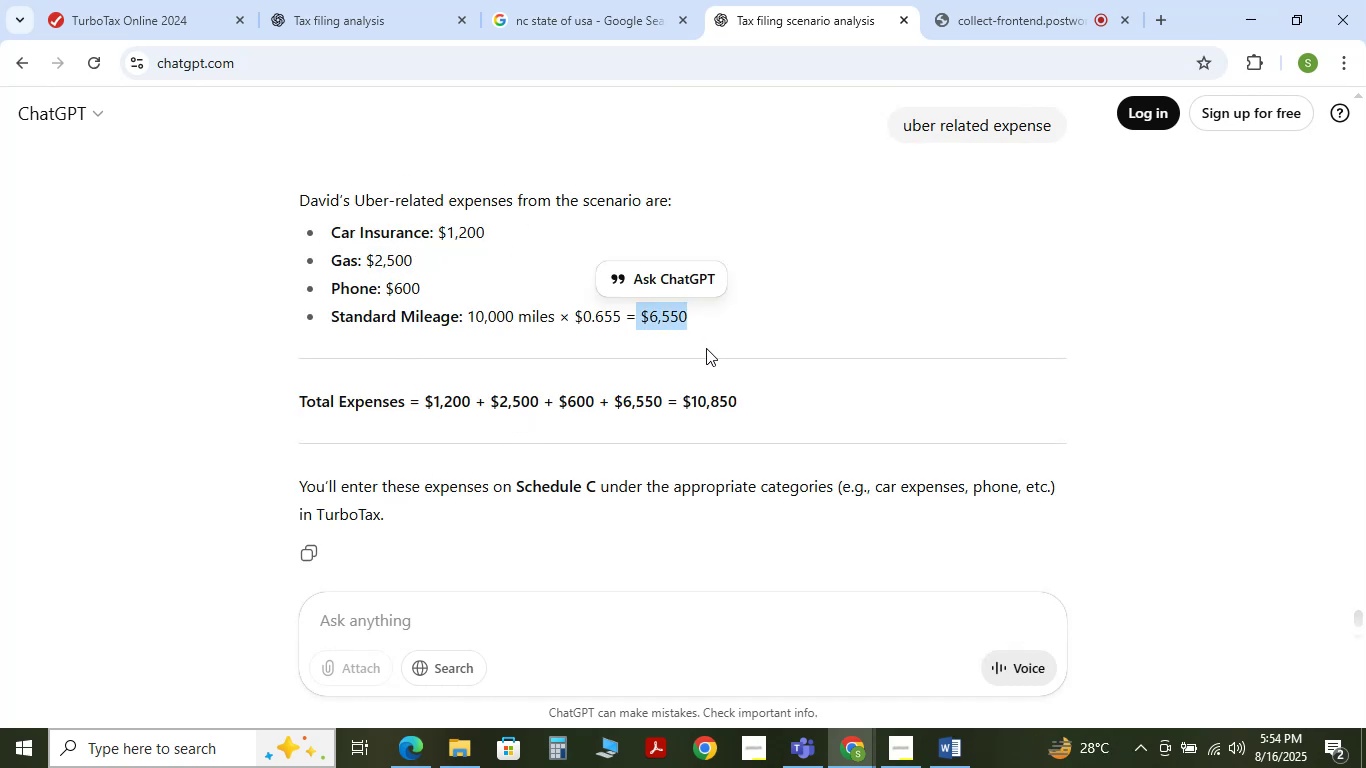 
left_click([706, 348])
 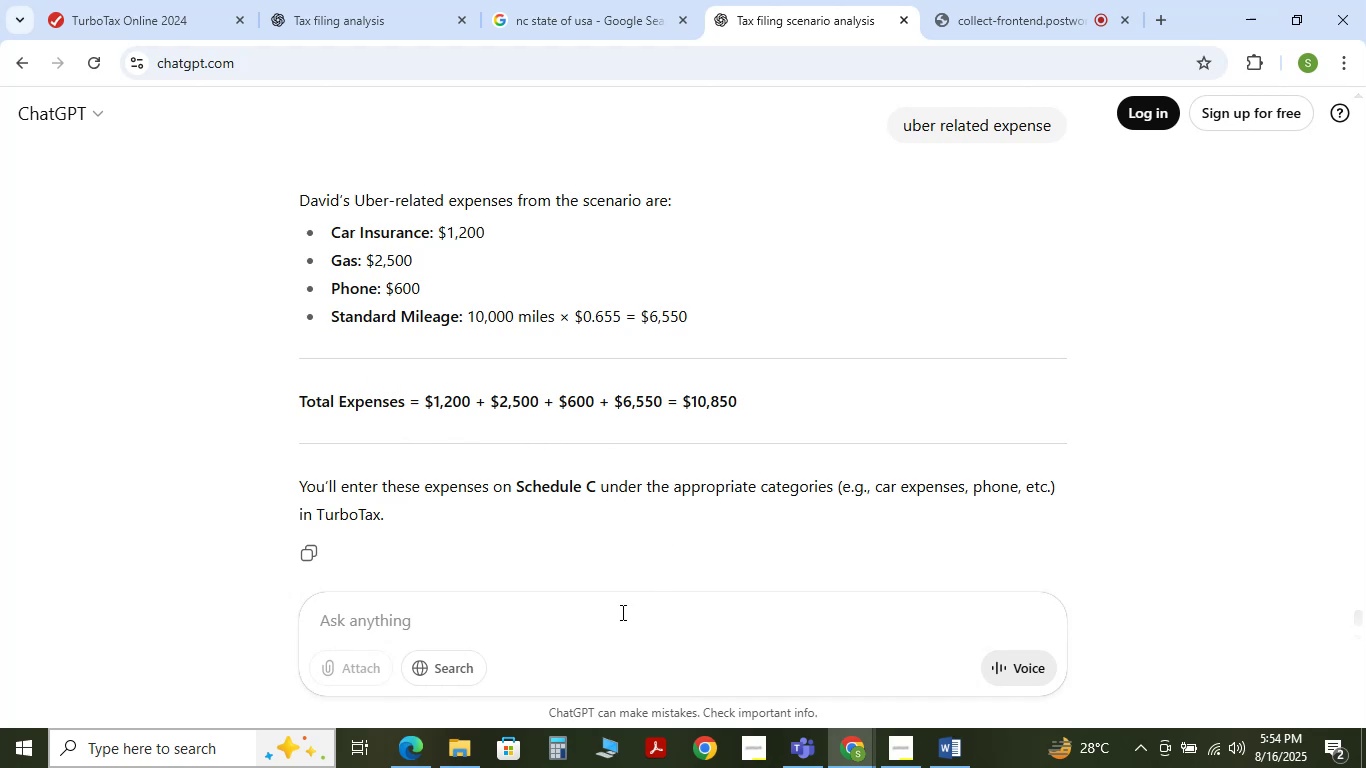 
double_click([581, 616])
 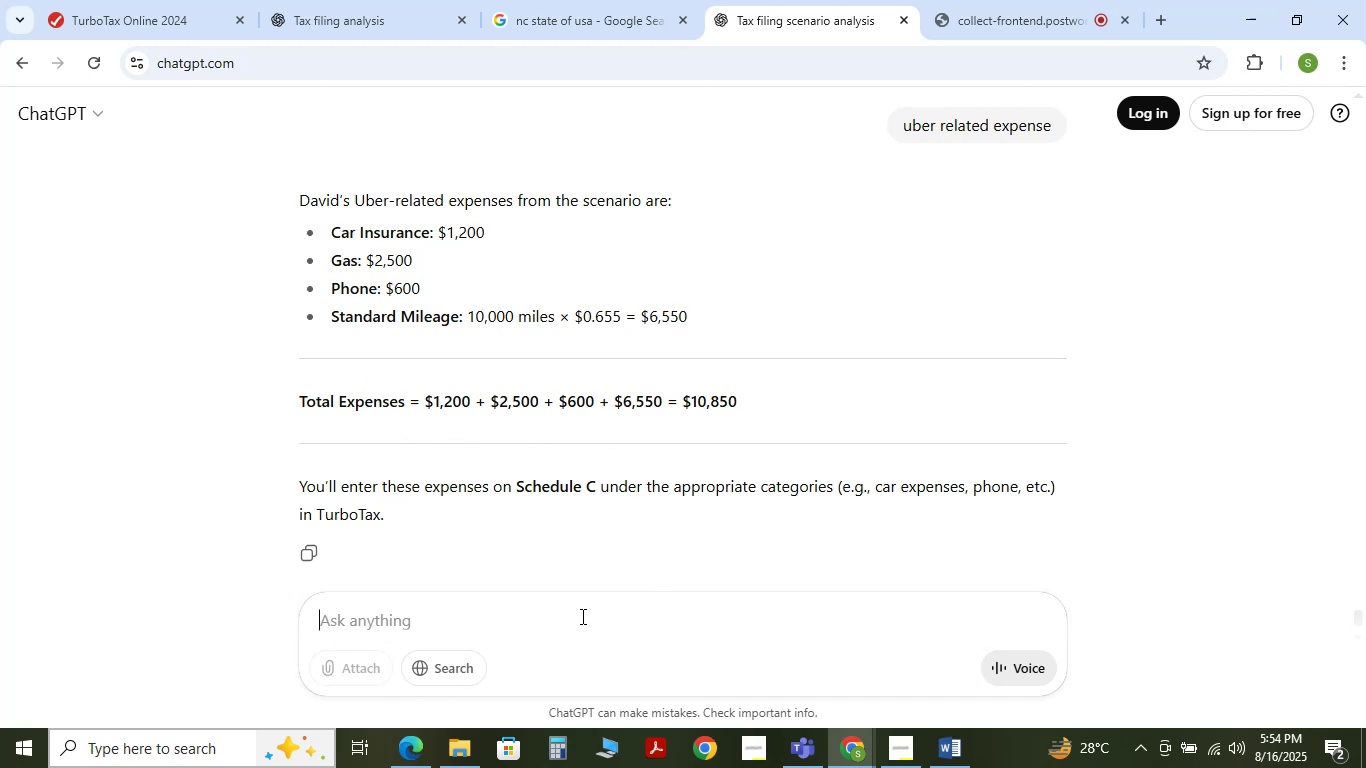 
triple_click([581, 616])
 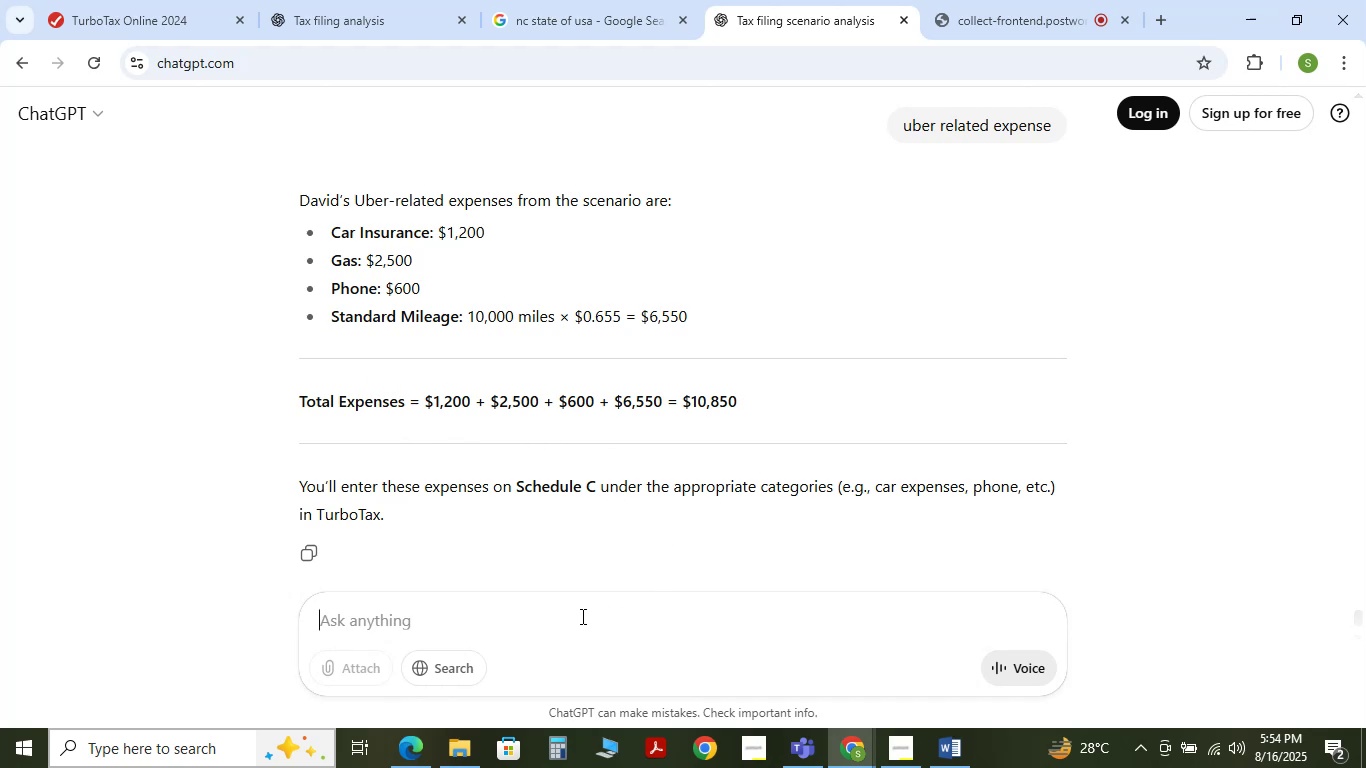 
triple_click([581, 616])
 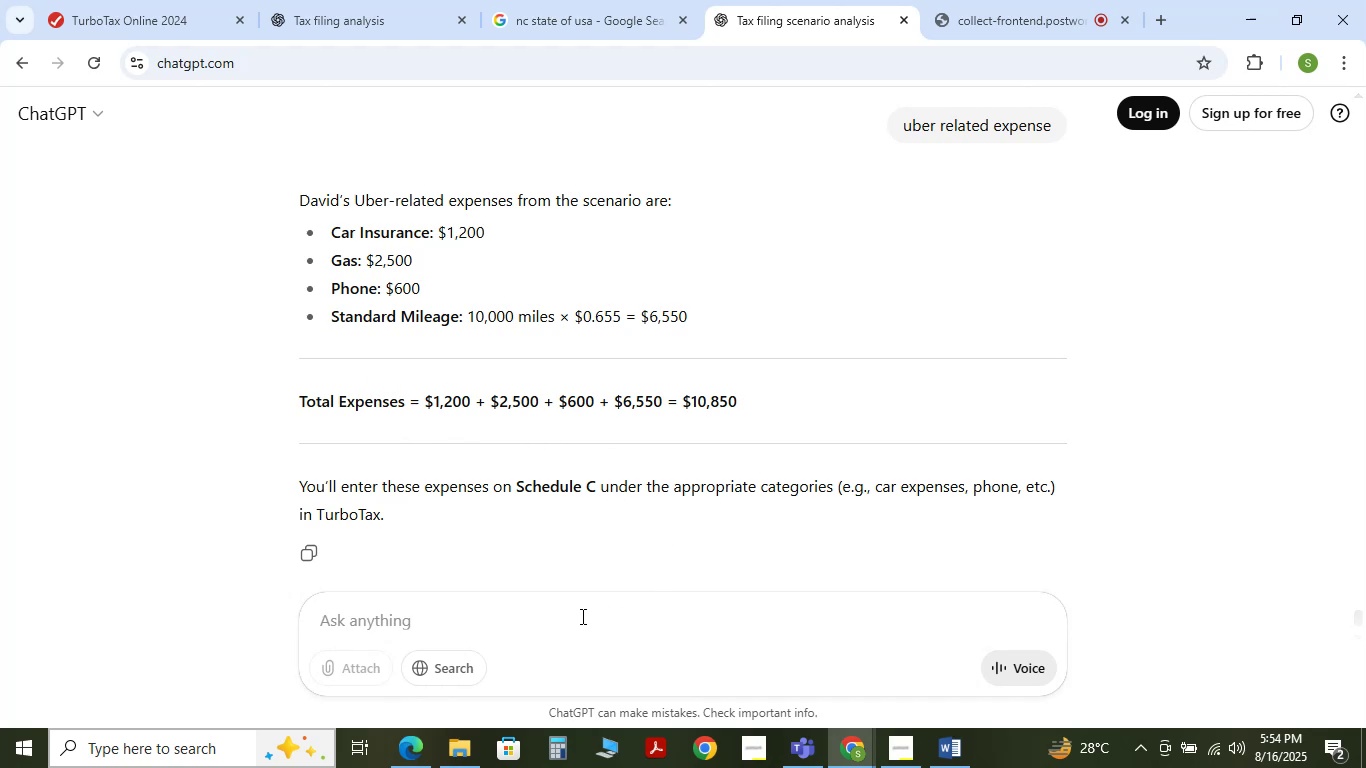 
wait(8.45)
 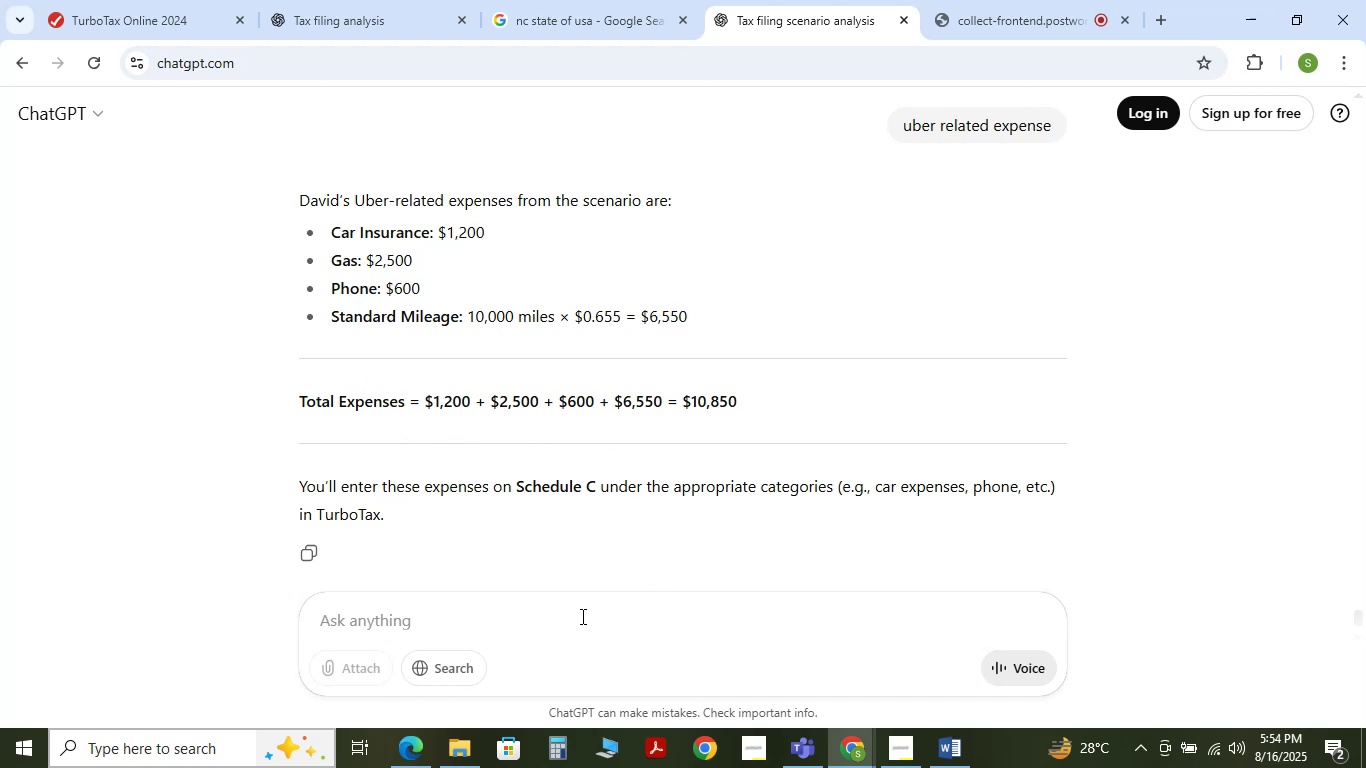 
type(can)
key(Backspace)
key(Backspace)
key(Backspace)
key(Backspace)
key(Backspace)
type(can )
key(Backspace)
type(tell me tye)
key(Backspace)
key(Backspace)
type(he heads of )
 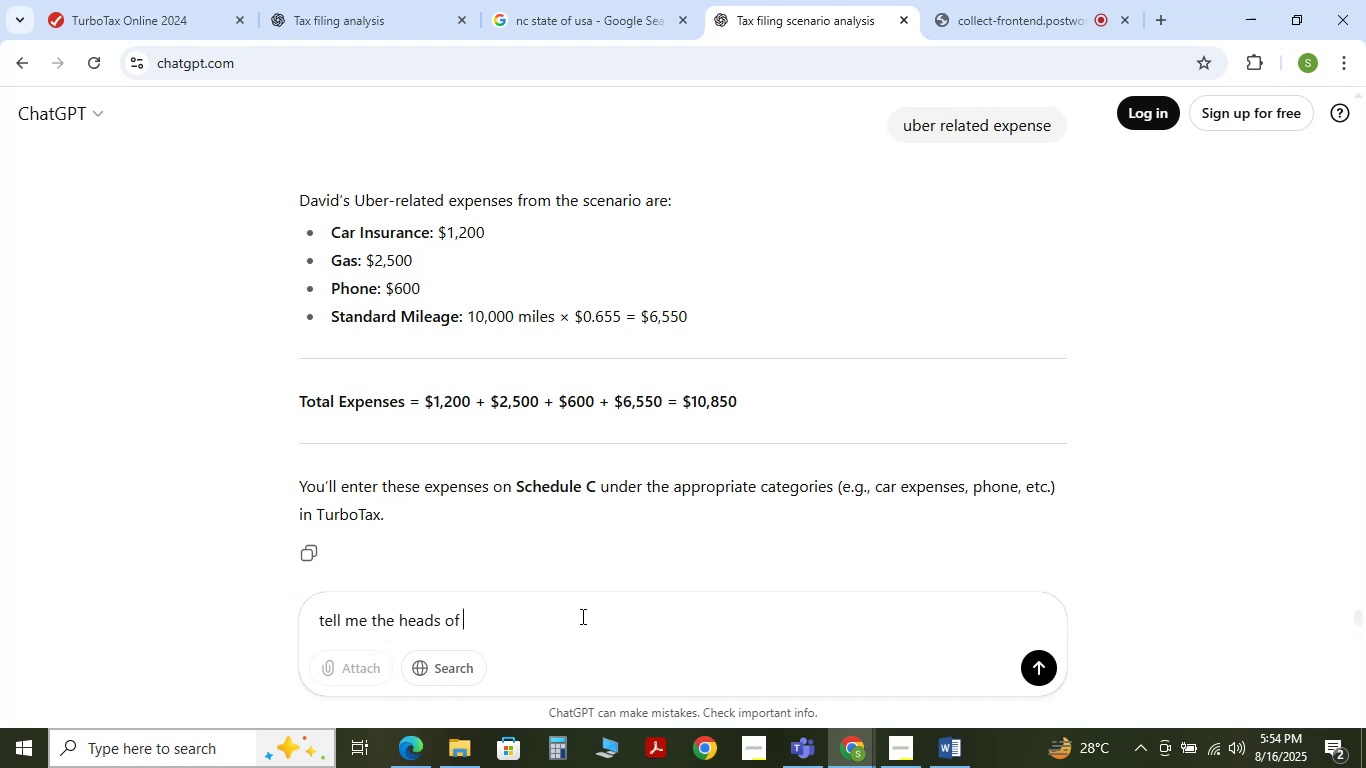 
wait(14.65)
 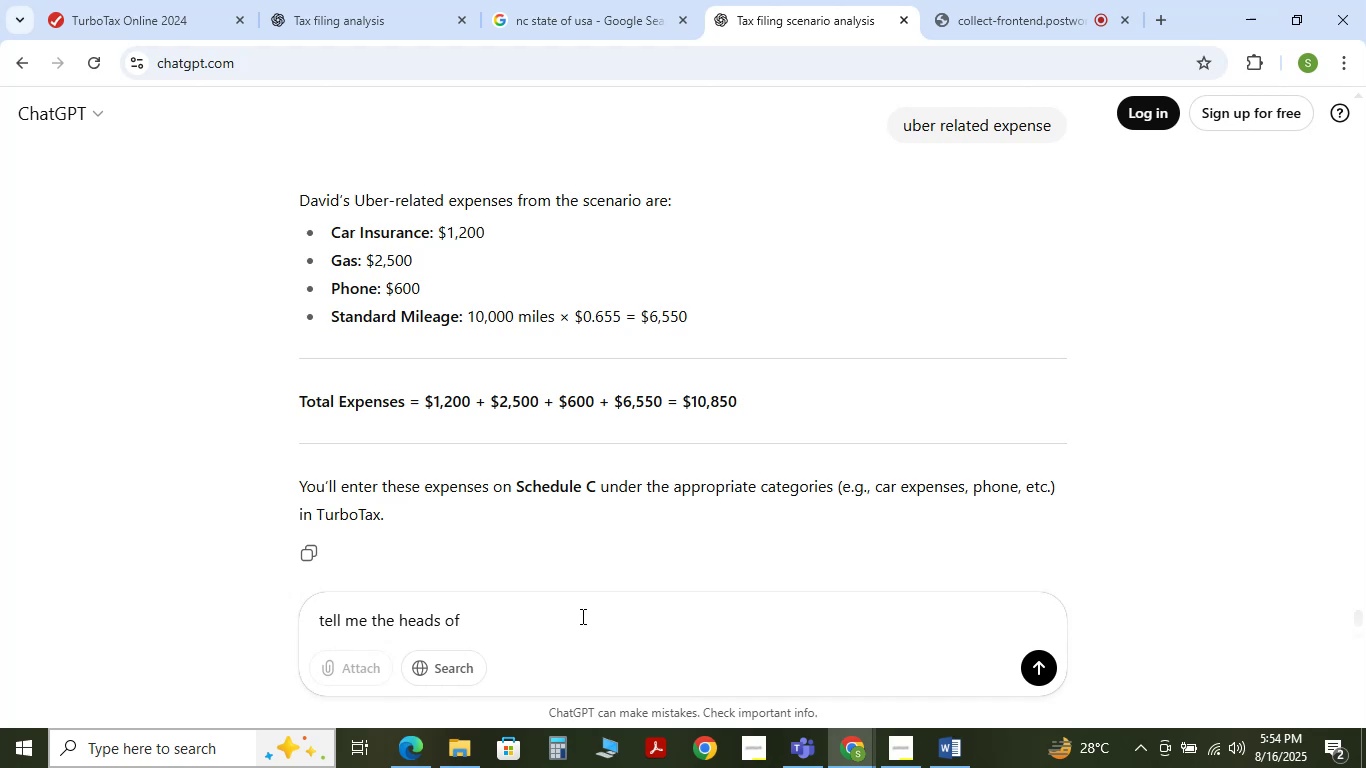 
type(thi)
key(Backspace)
type(ses )
key(Backspace)
key(Backspace)
key(Backspace)
key(Backspace)
type(ese expenses unde )
key(Backspace)
type(r turbotax like)
 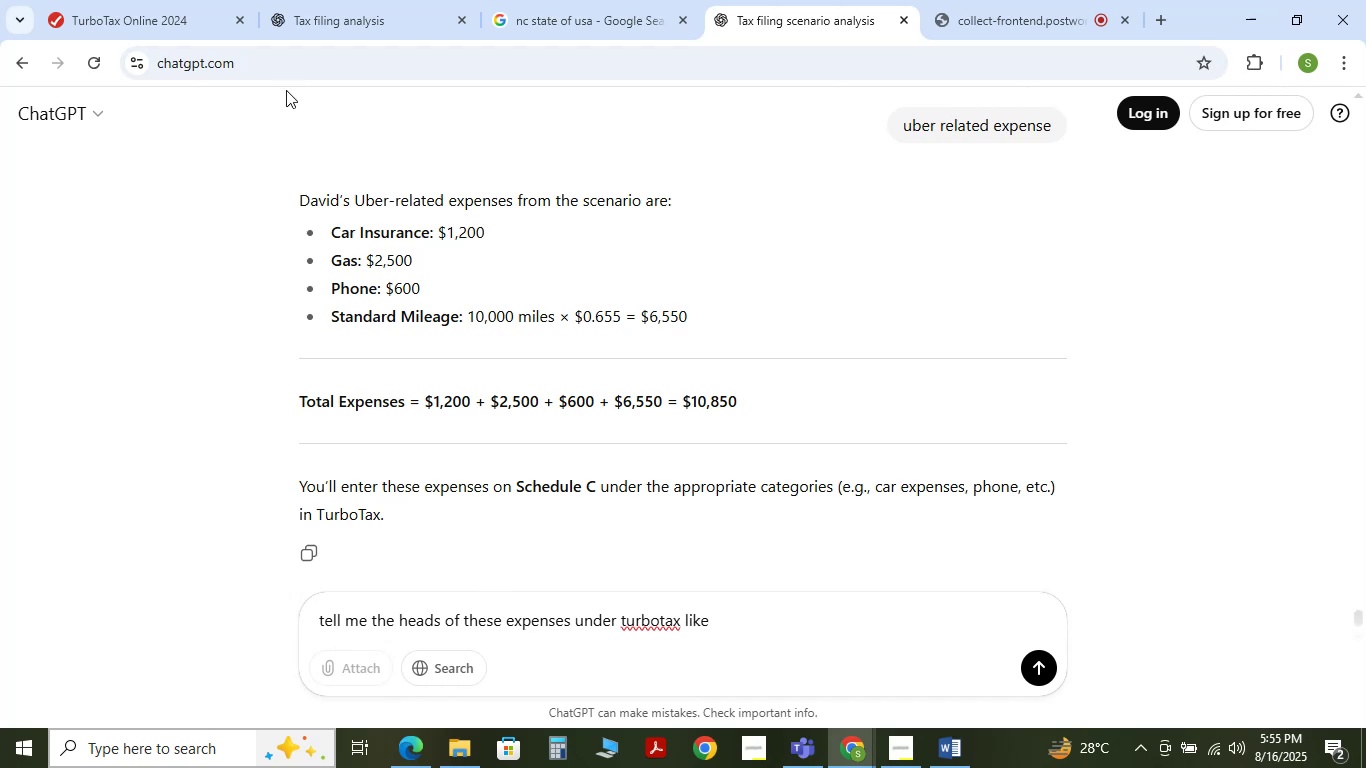 
left_click([167, 0])
 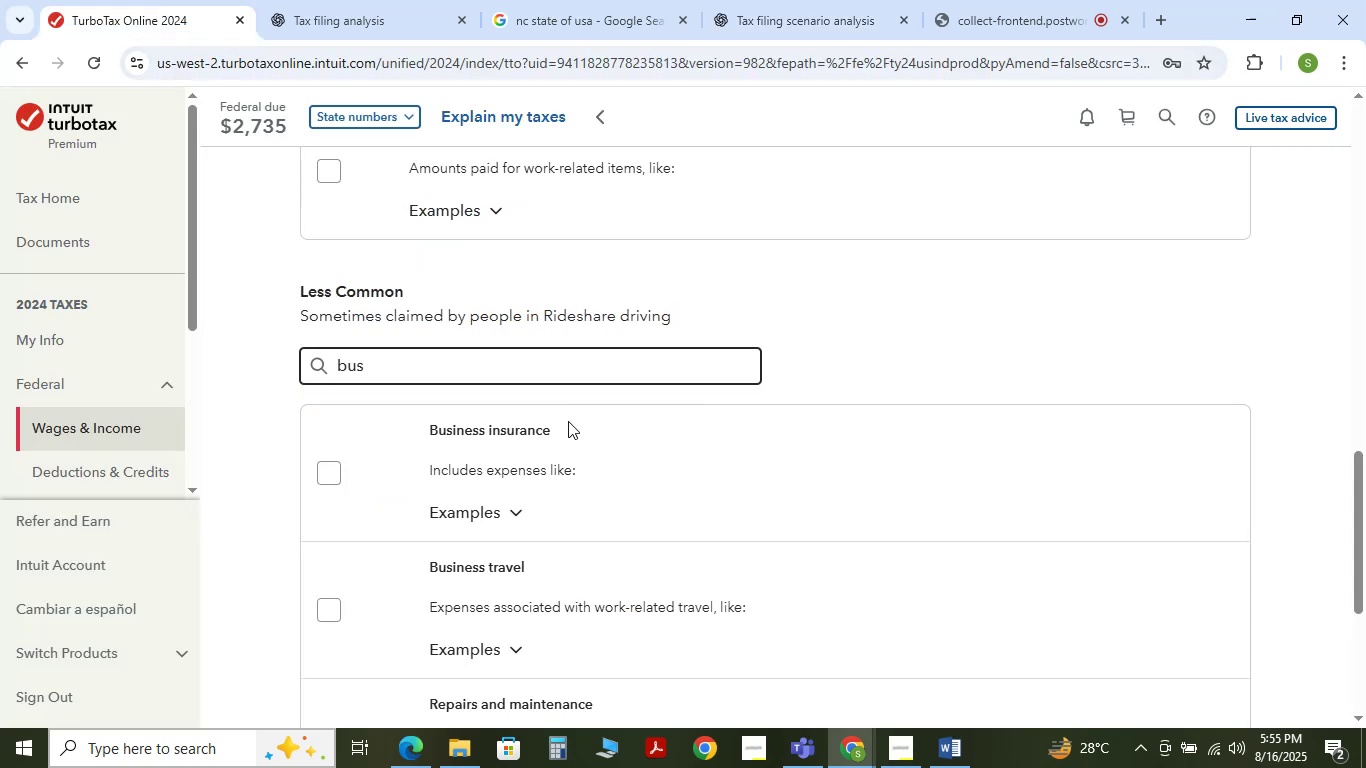 
scroll: coordinate [663, 446], scroll_direction: up, amount: 2.0
 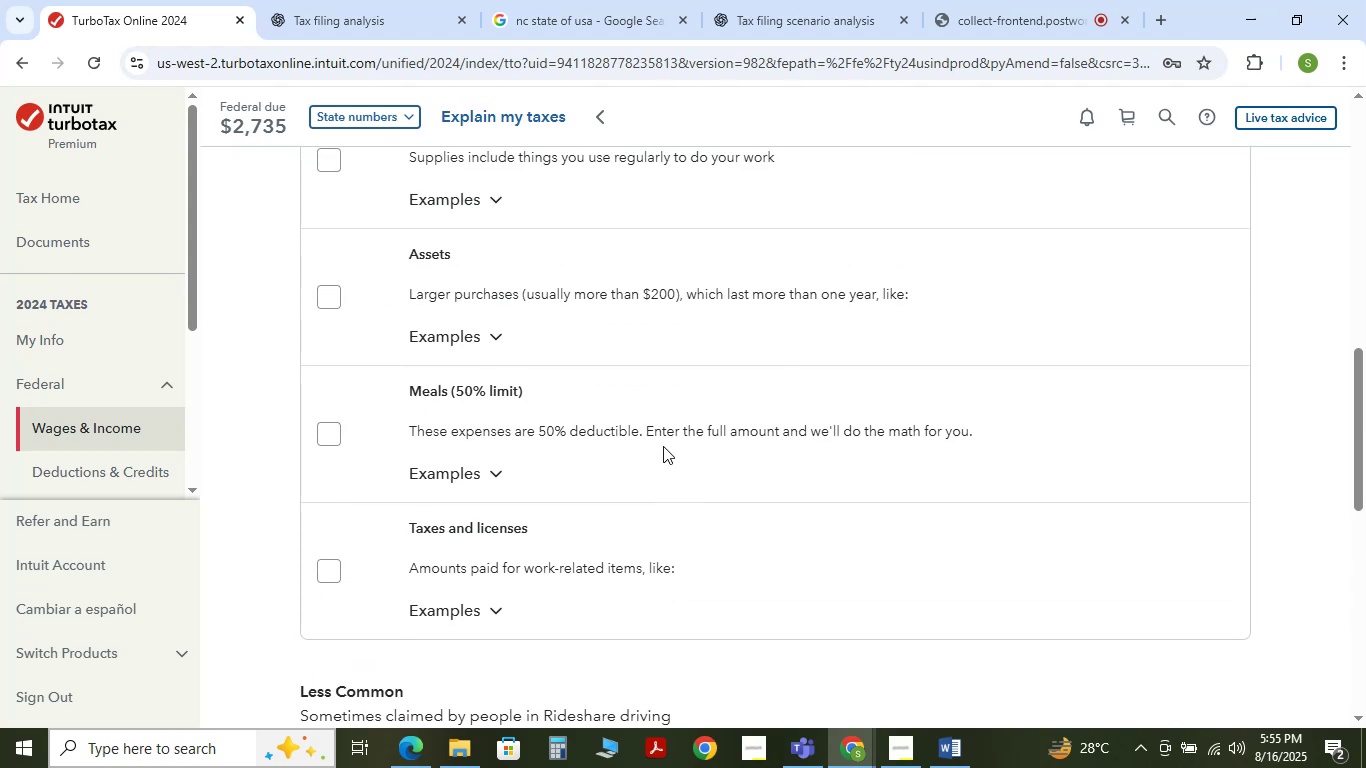 
key(Meta+Shift+S)
 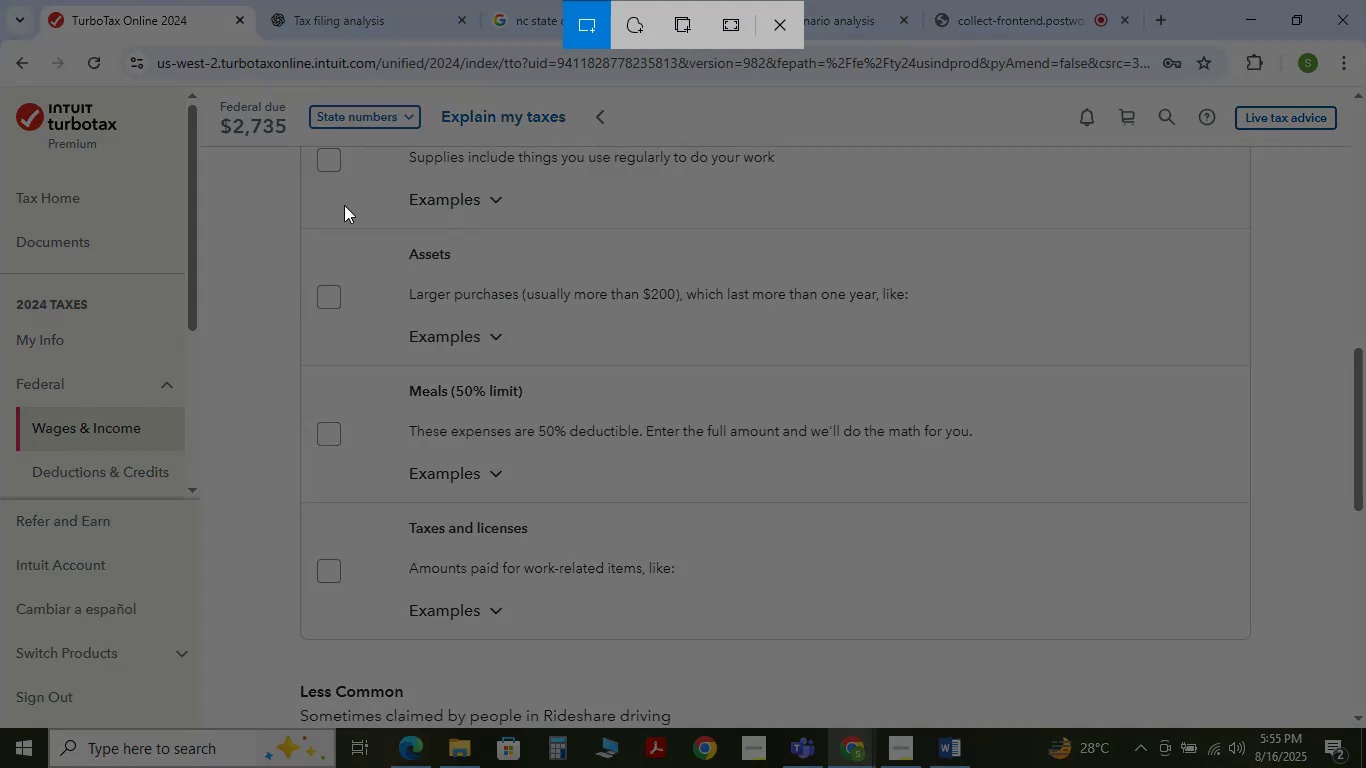 
left_click_drag(start_coordinate=[295, 182], to_coordinate=[1201, 639])
 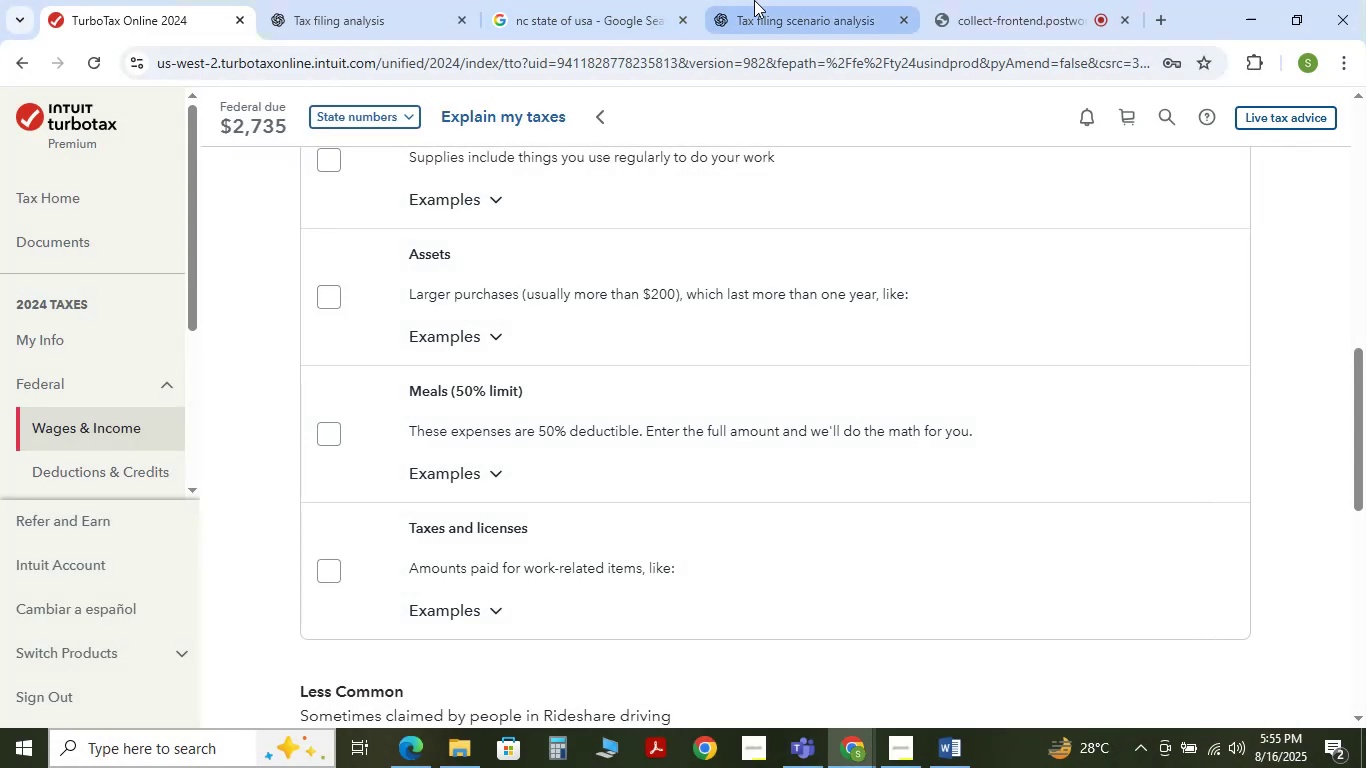 
left_click([754, 0])
 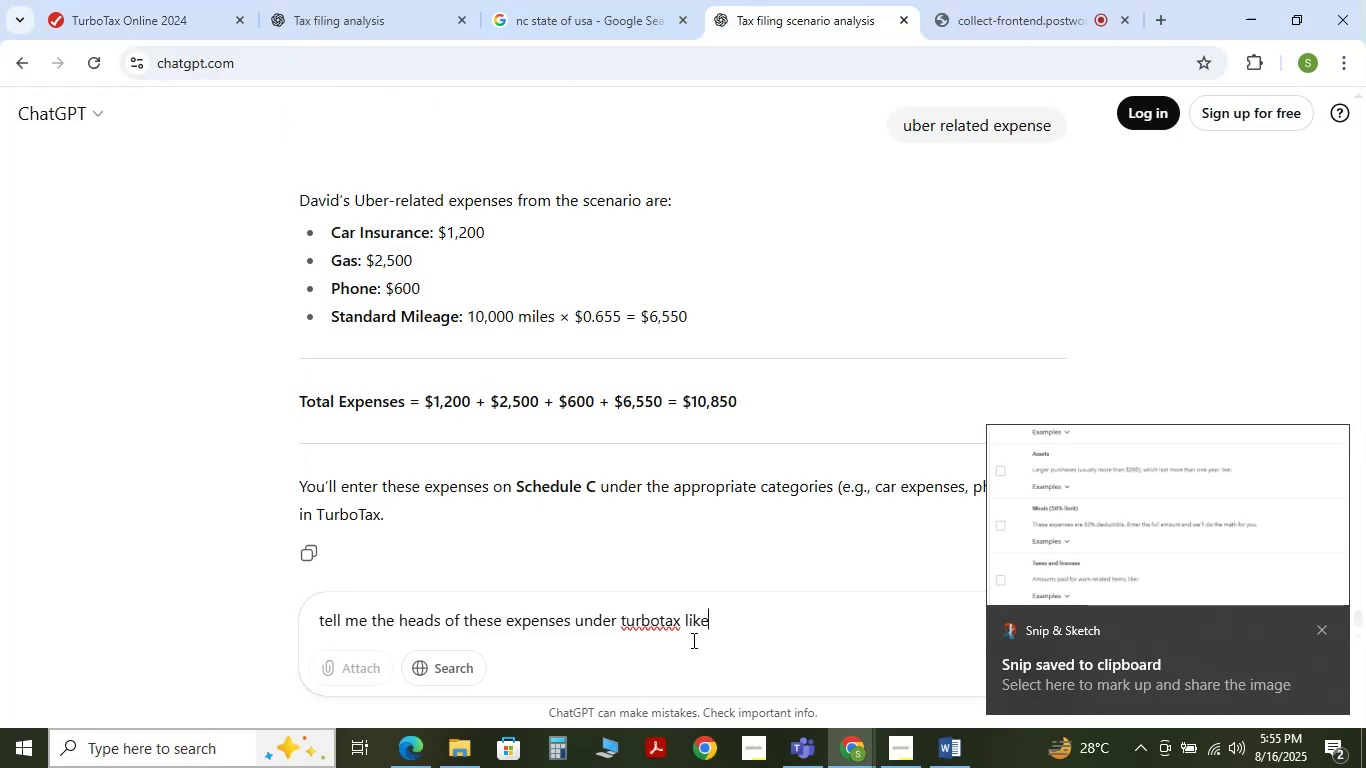 
key(Shift+Enter)
 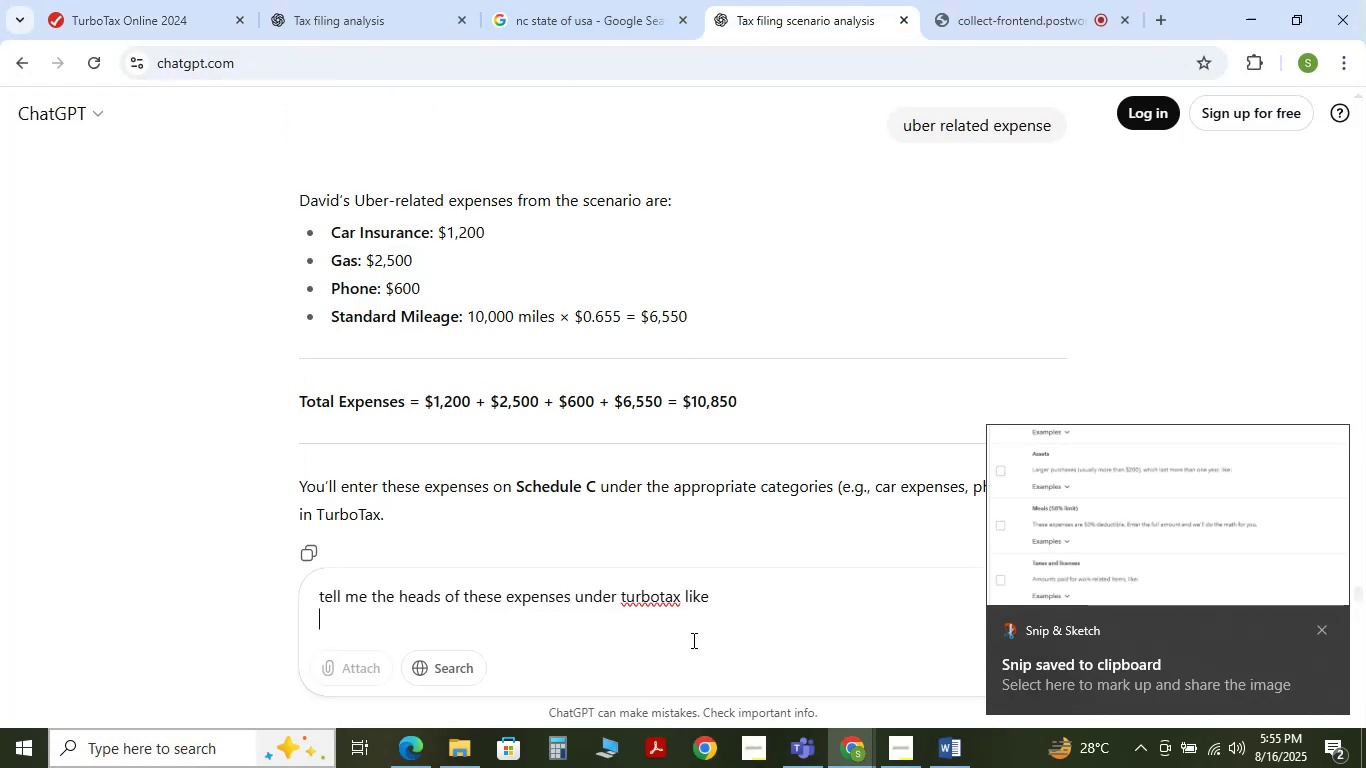 
key(Control+V)
 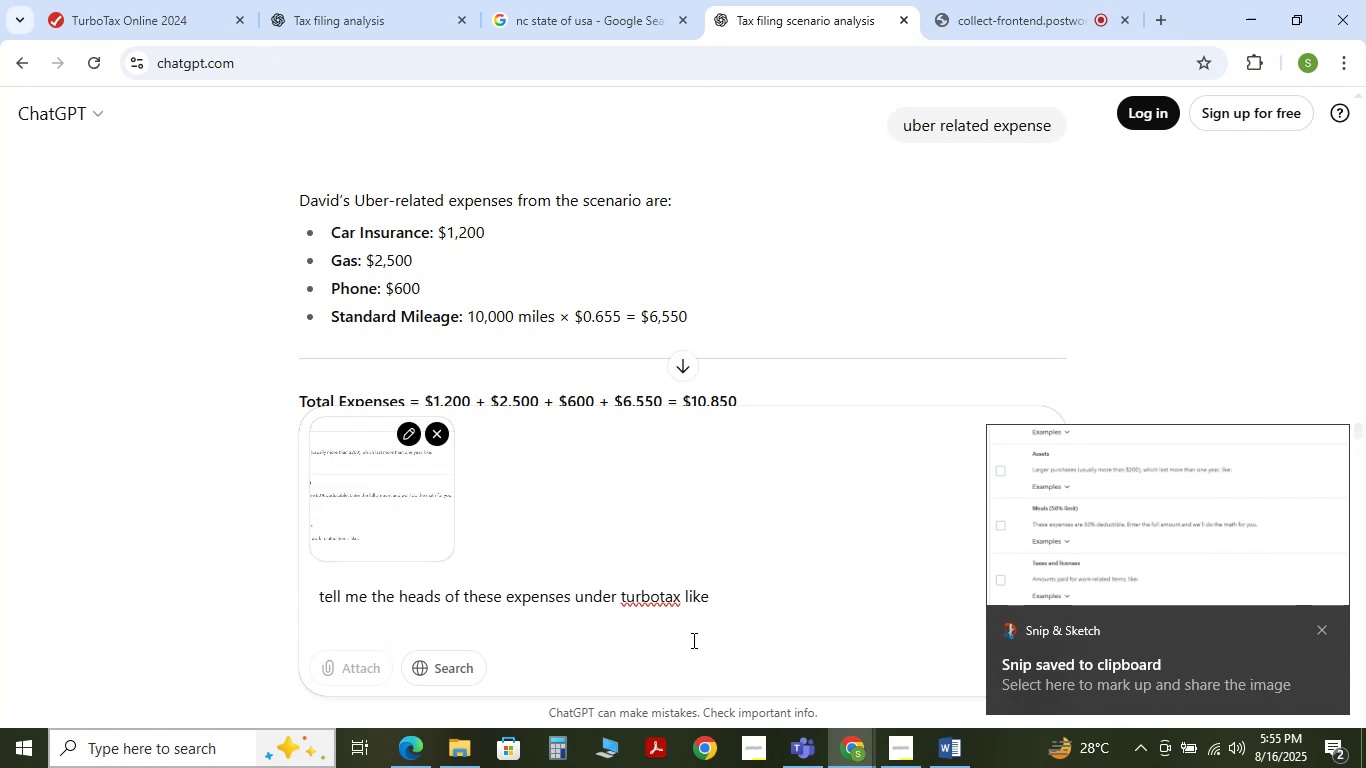 
key(NumpadEnter)
 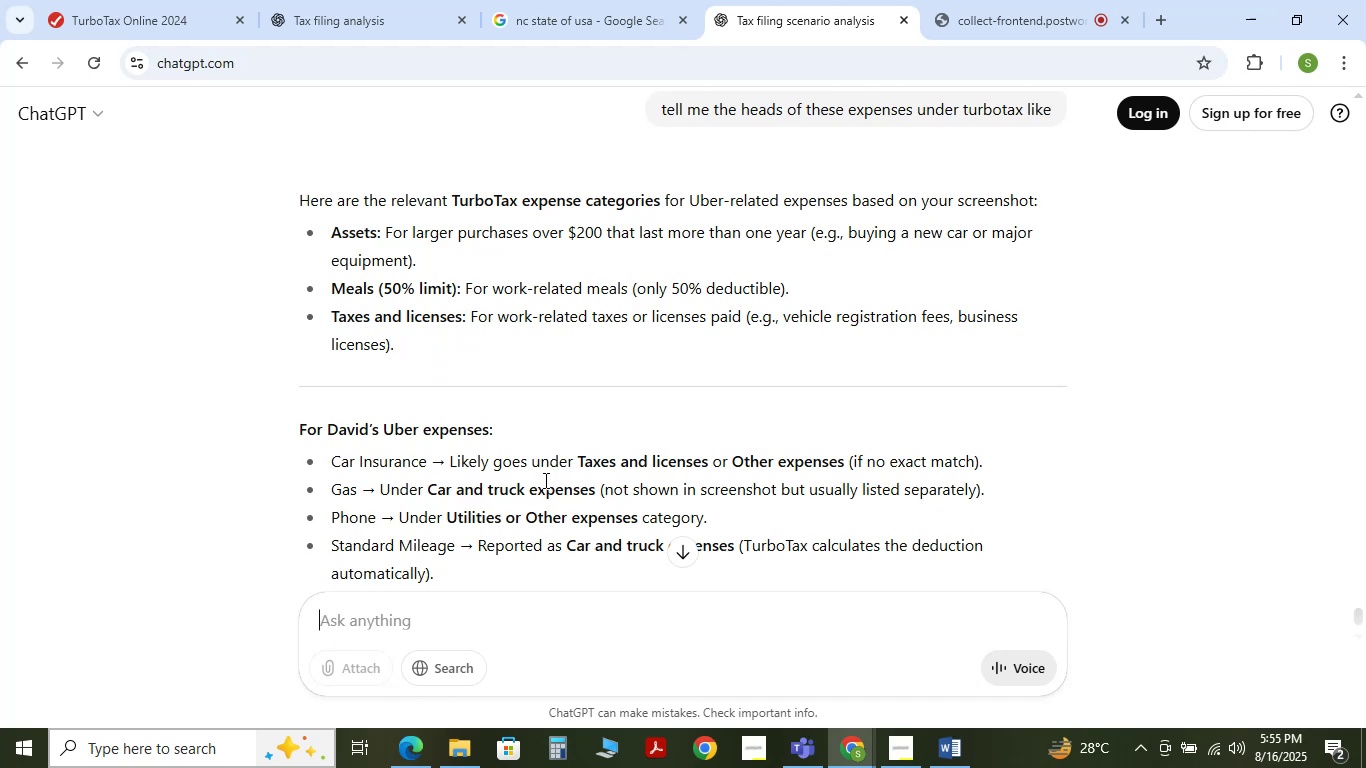 
wait(18.1)
 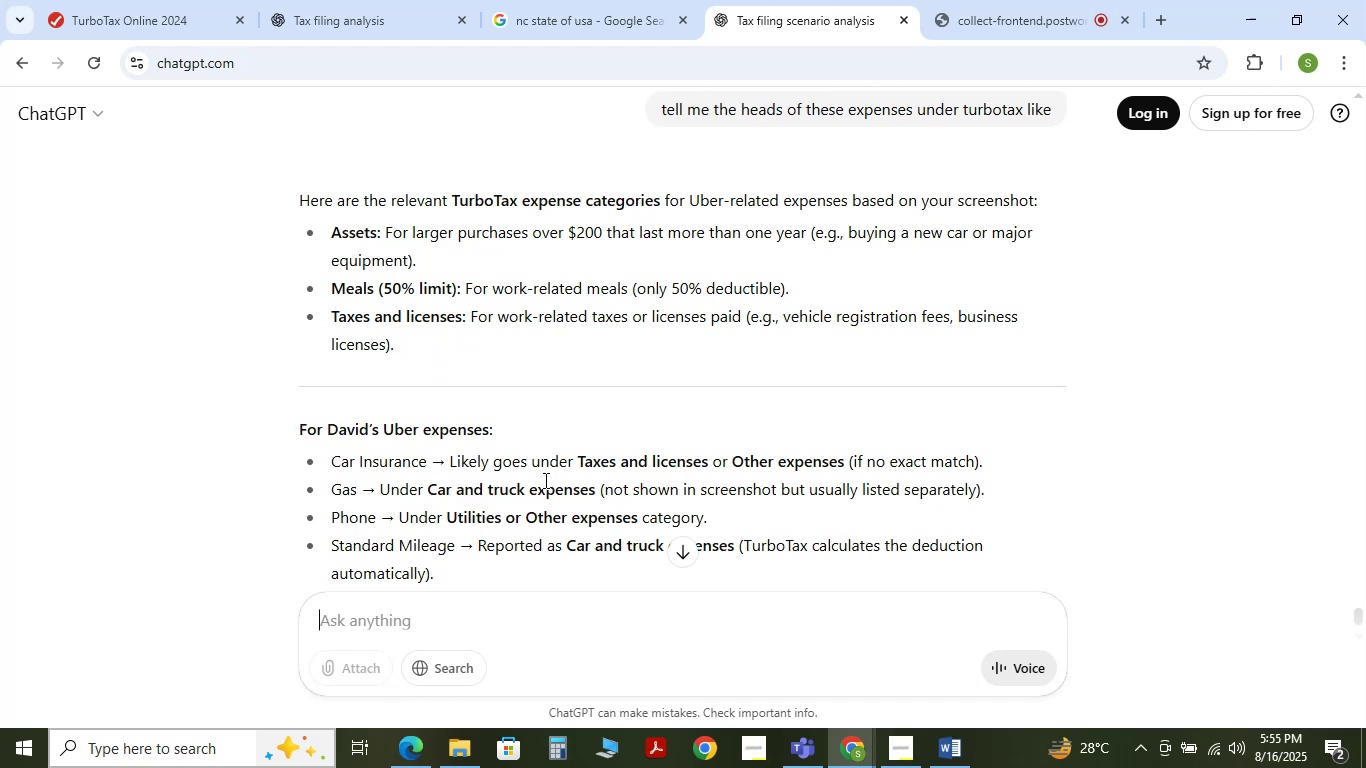 
scroll: coordinate [565, 485], scroll_direction: down, amount: 2.0
 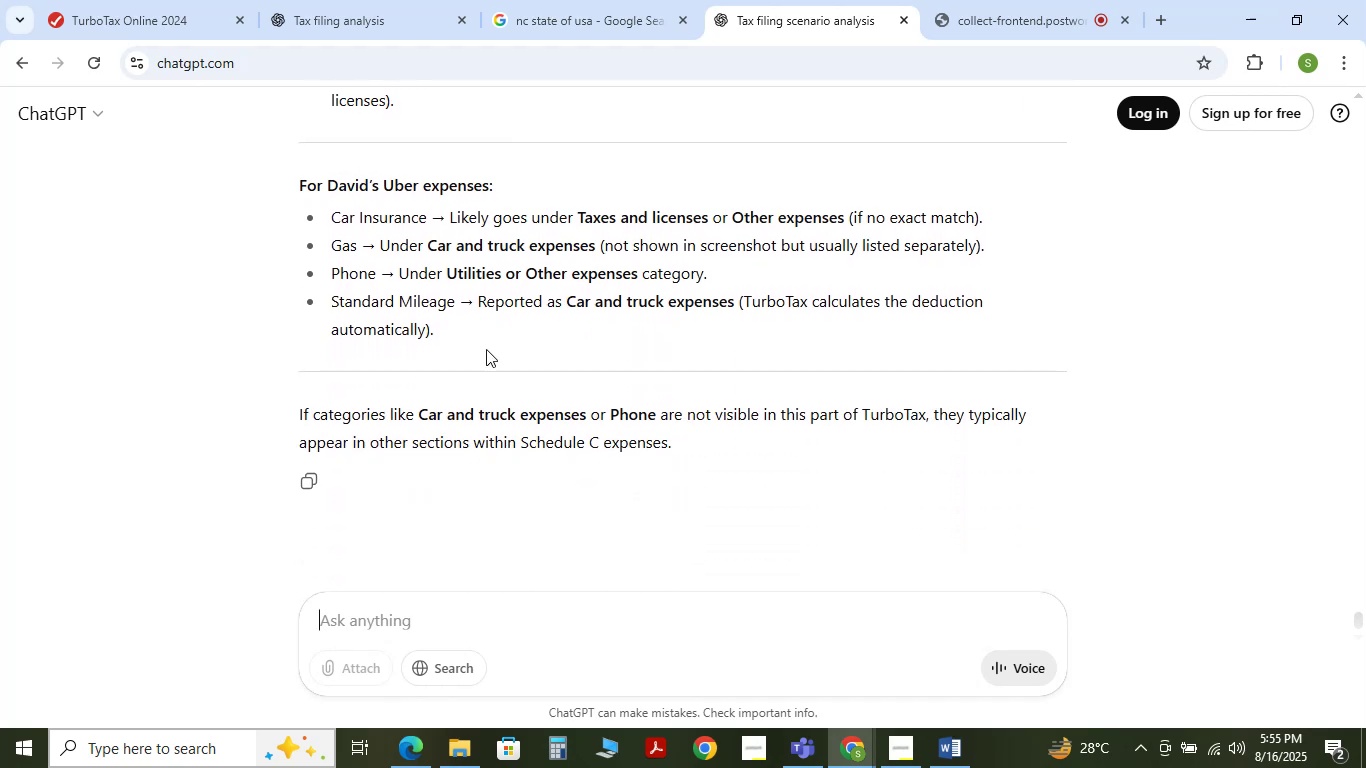 
left_click([124, 0])
 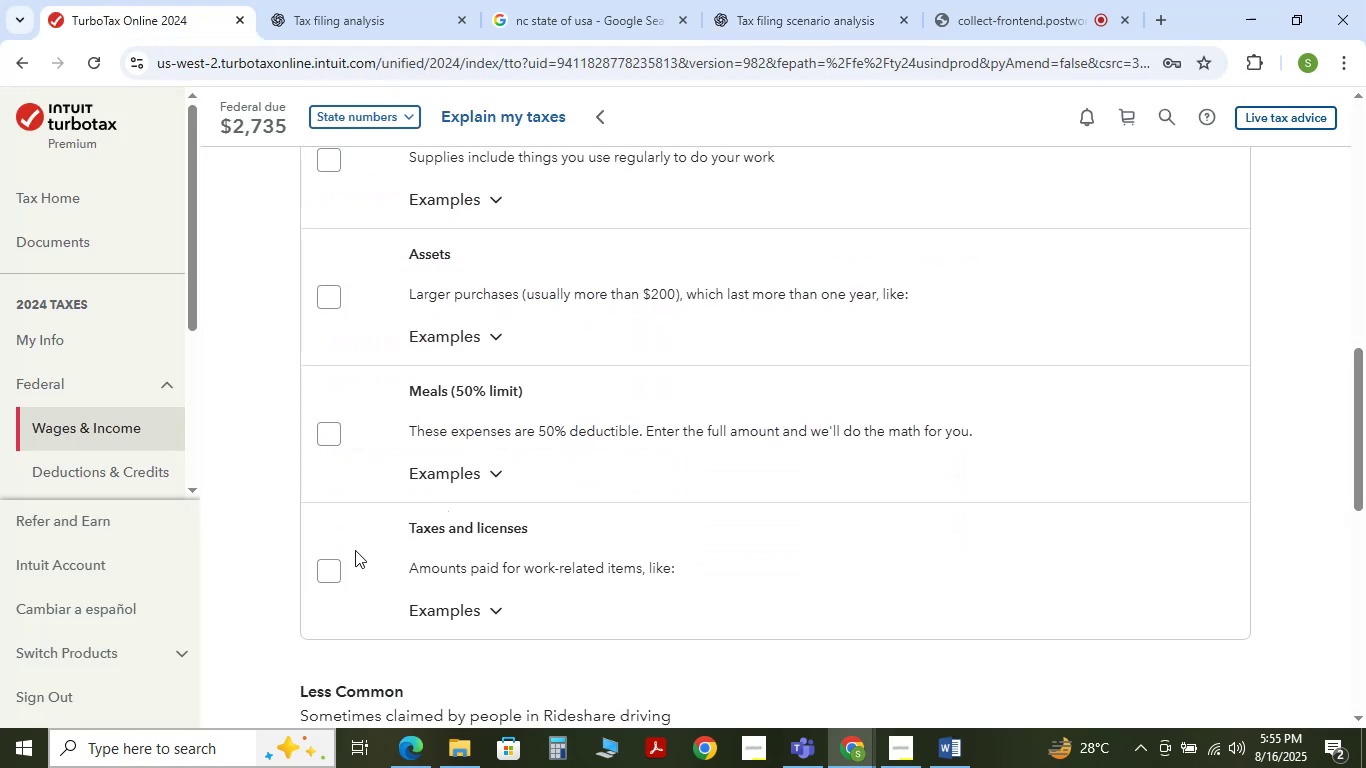 
left_click([338, 573])
 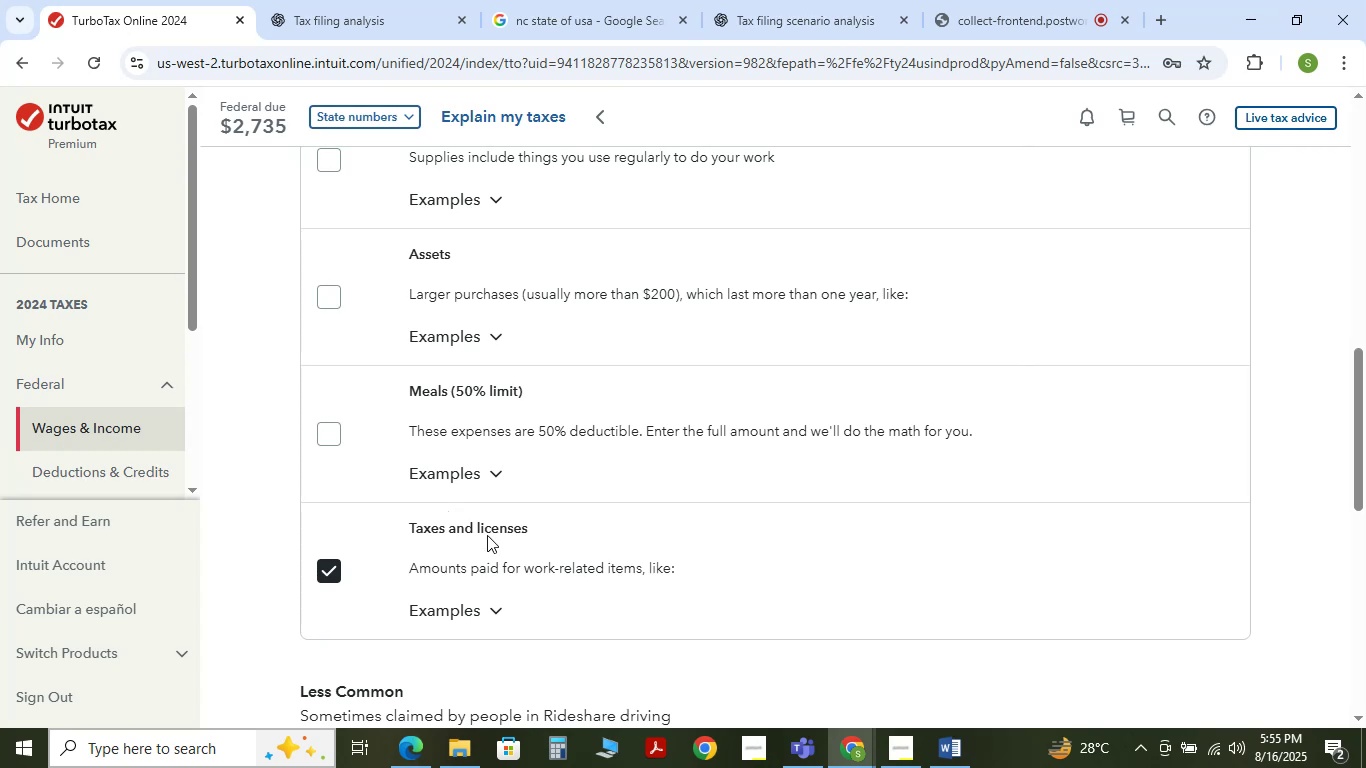 
scroll: coordinate [489, 533], scroll_direction: up, amount: 2.0
 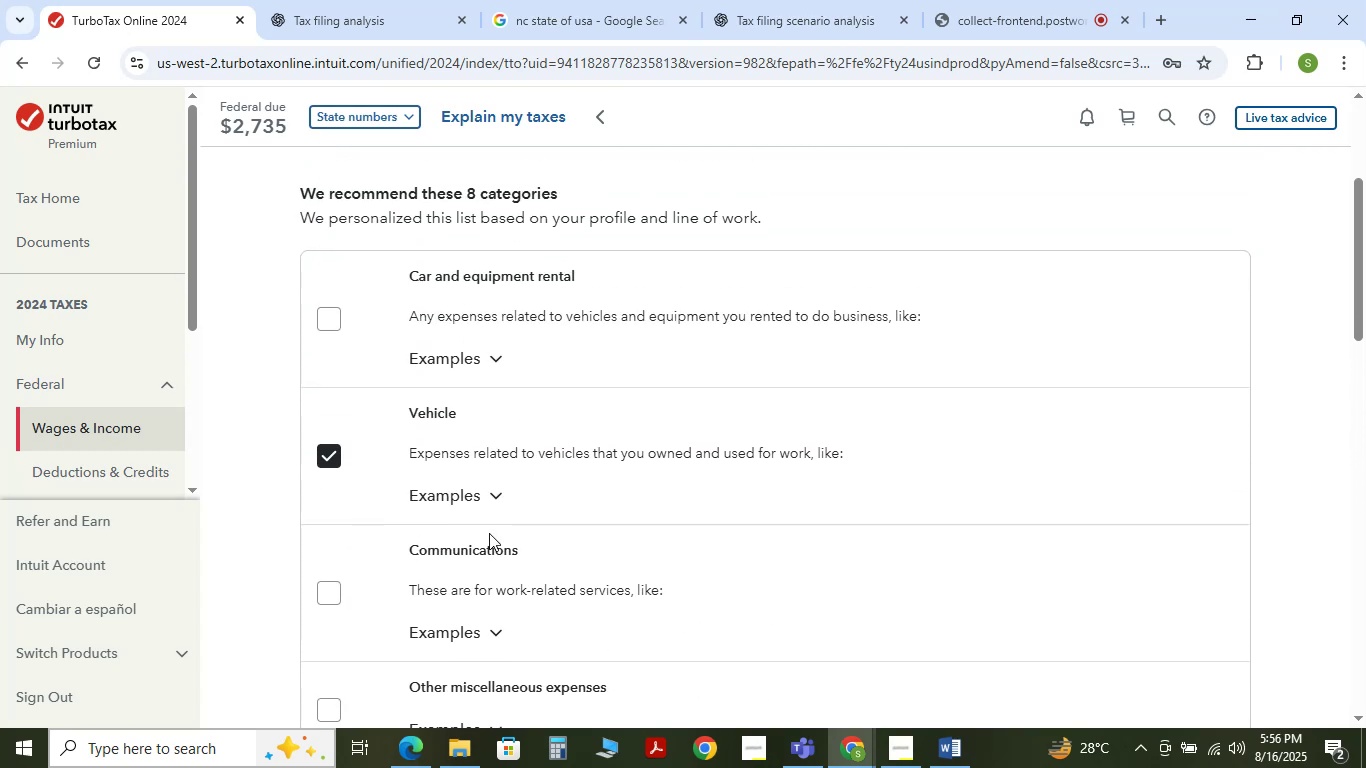 
scroll: coordinate [489, 533], scroll_direction: down, amount: 7.0
 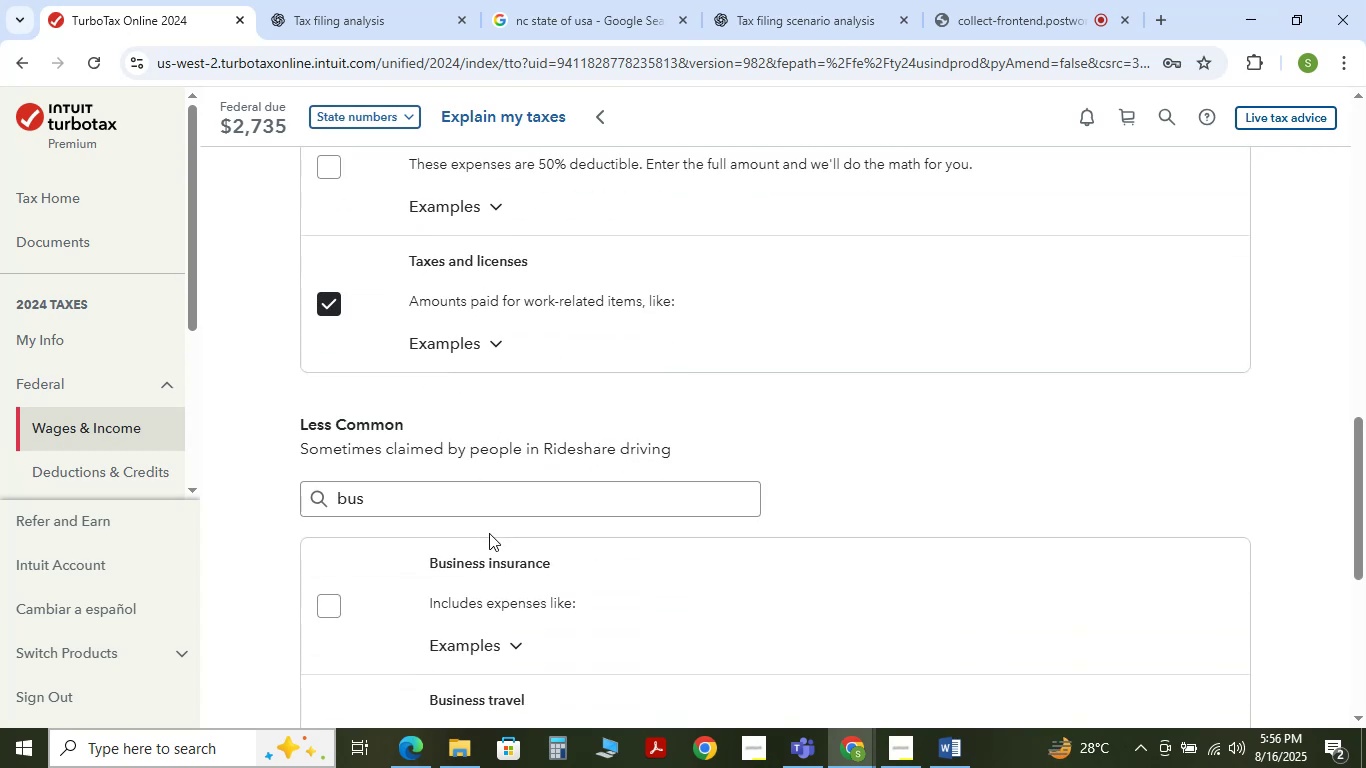 
scroll: coordinate [489, 533], scroll_direction: up, amount: 5.0
 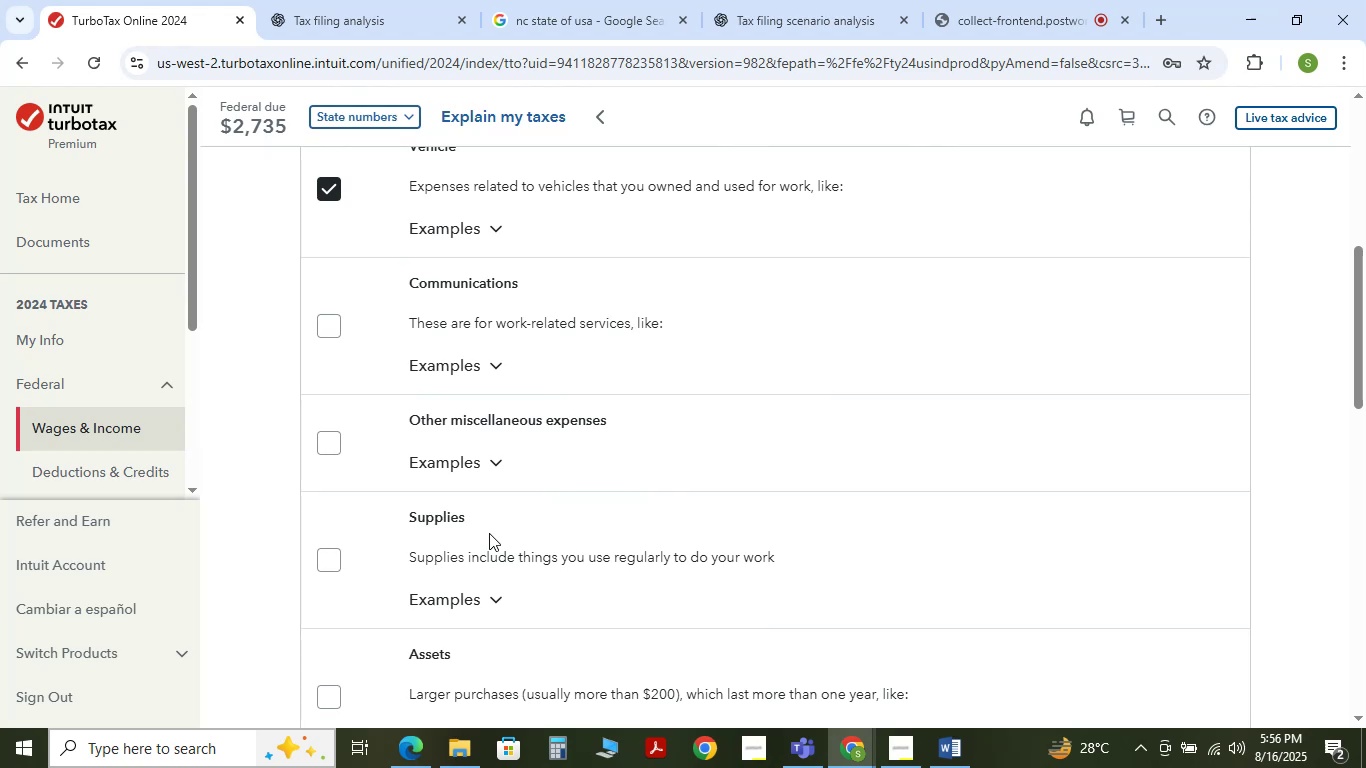 
scroll: coordinate [489, 533], scroll_direction: down, amount: 9.0
 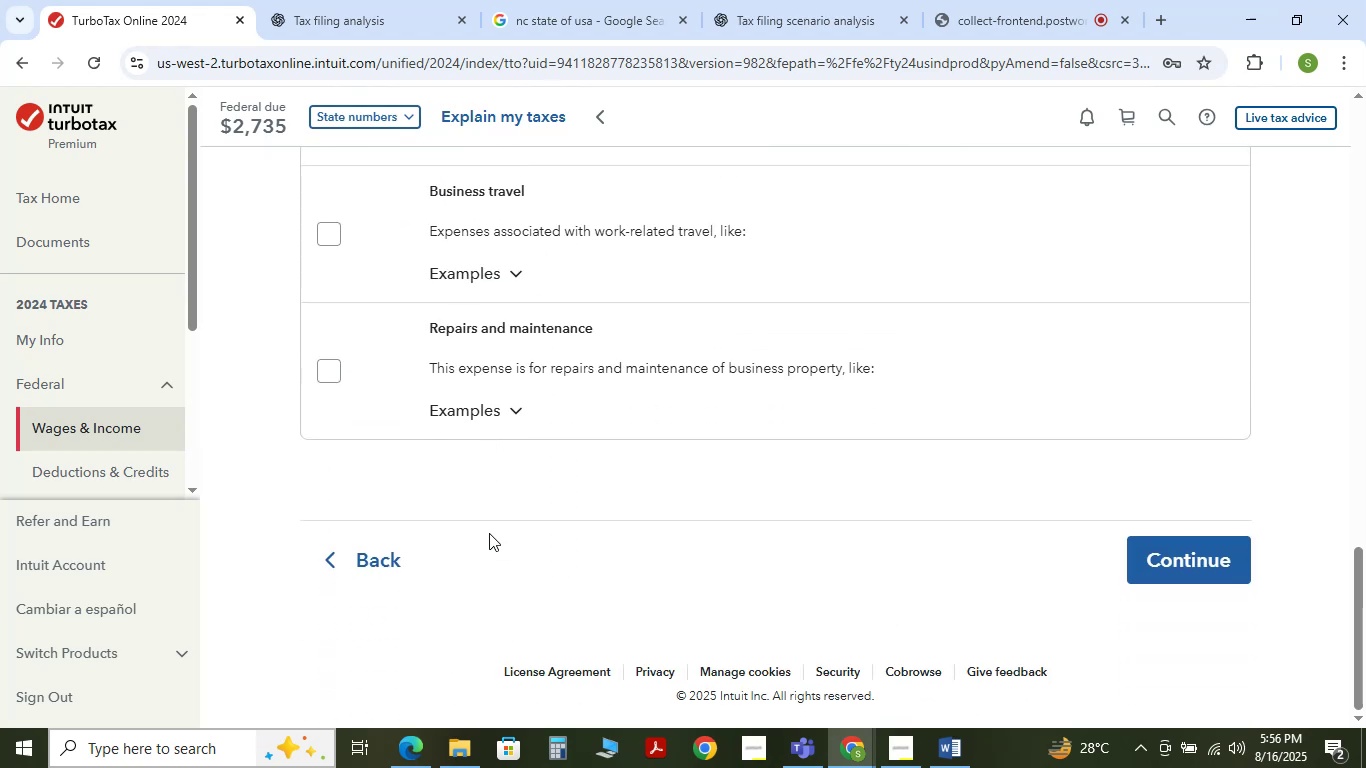 
scroll: coordinate [489, 533], scroll_direction: up, amount: 3.0
 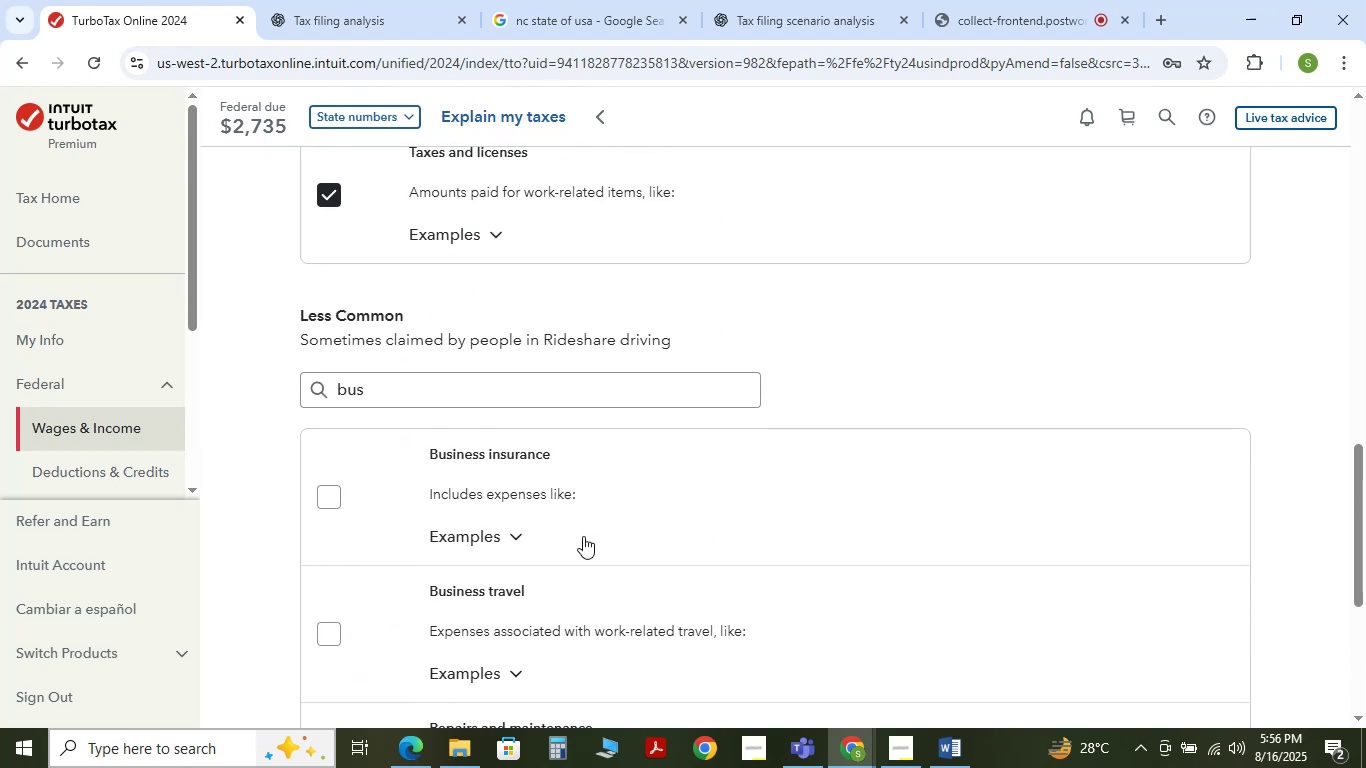 
scroll: coordinate [545, 560], scroll_direction: down, amount: 1.0
 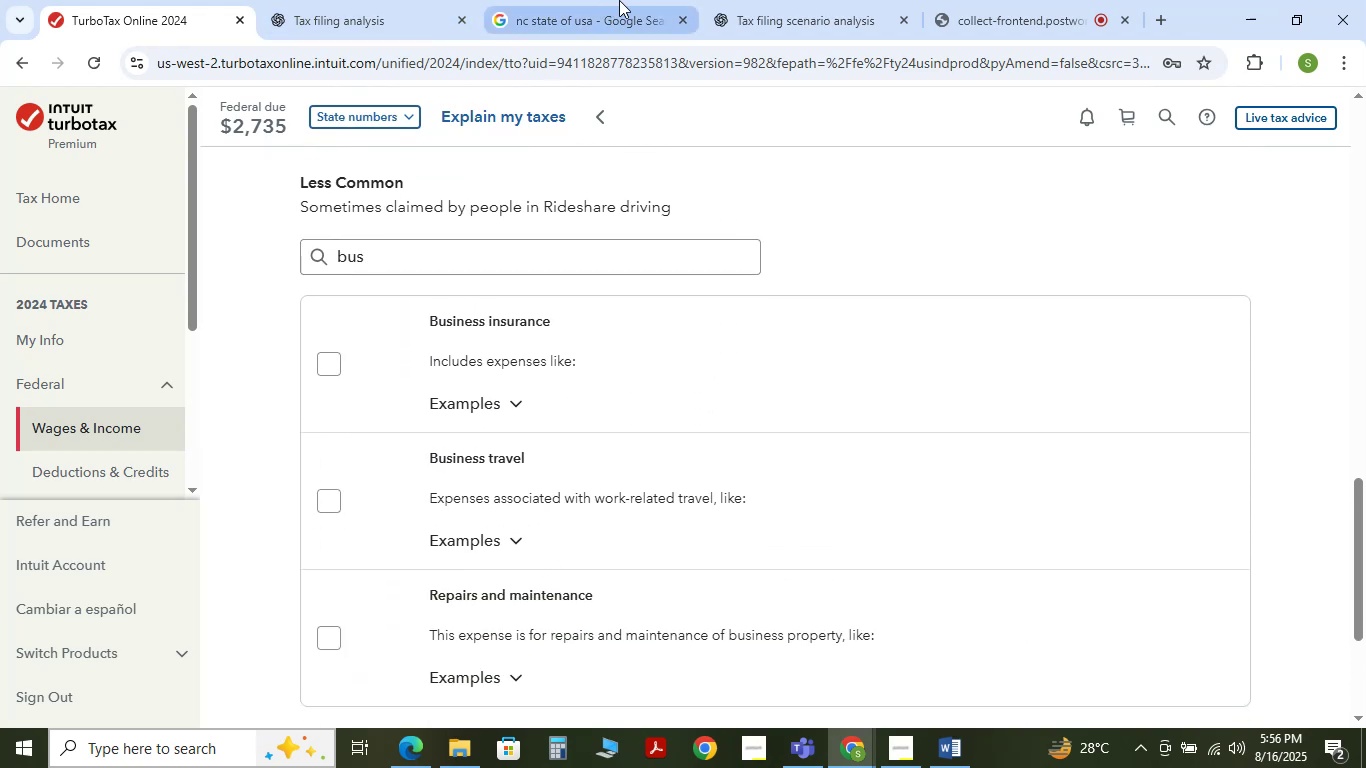 
left_click([472, 252])
 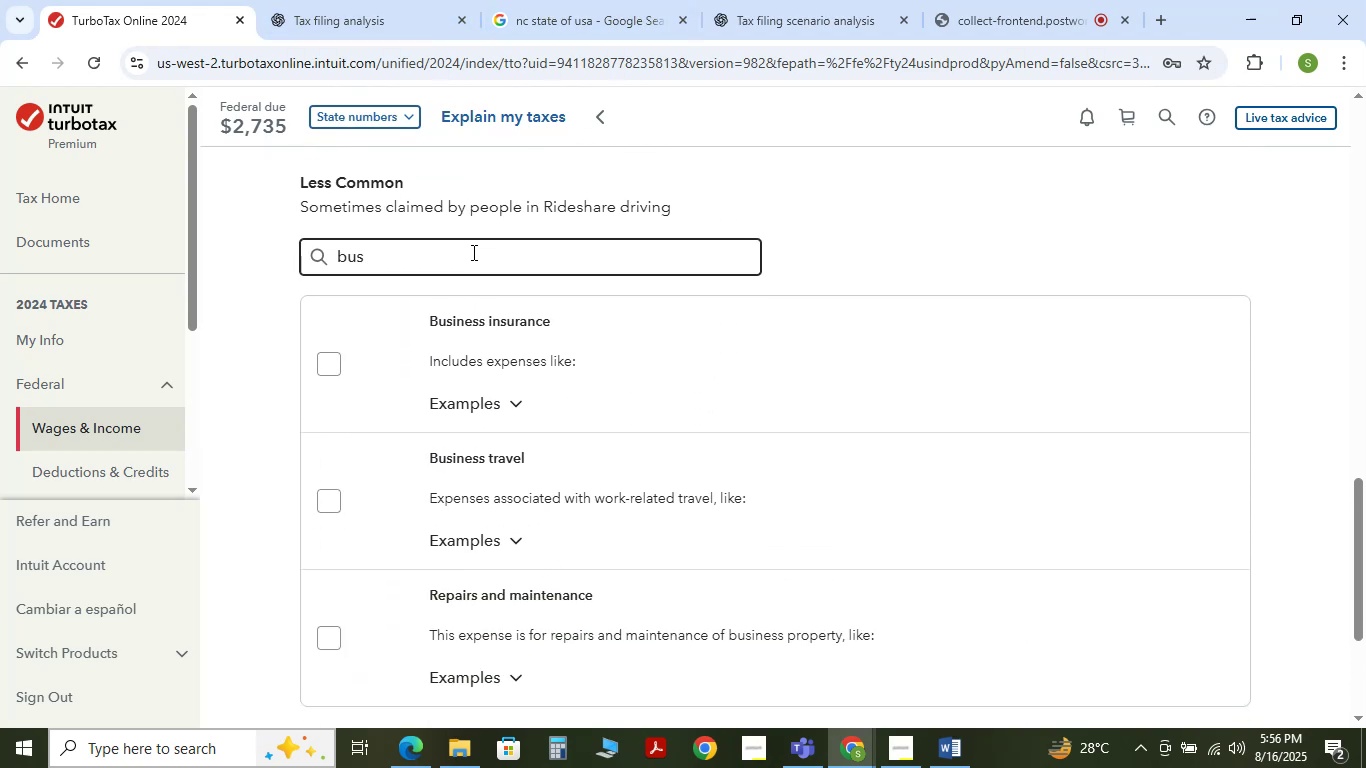 
hold_key(key=Backspace, duration=0.81)
 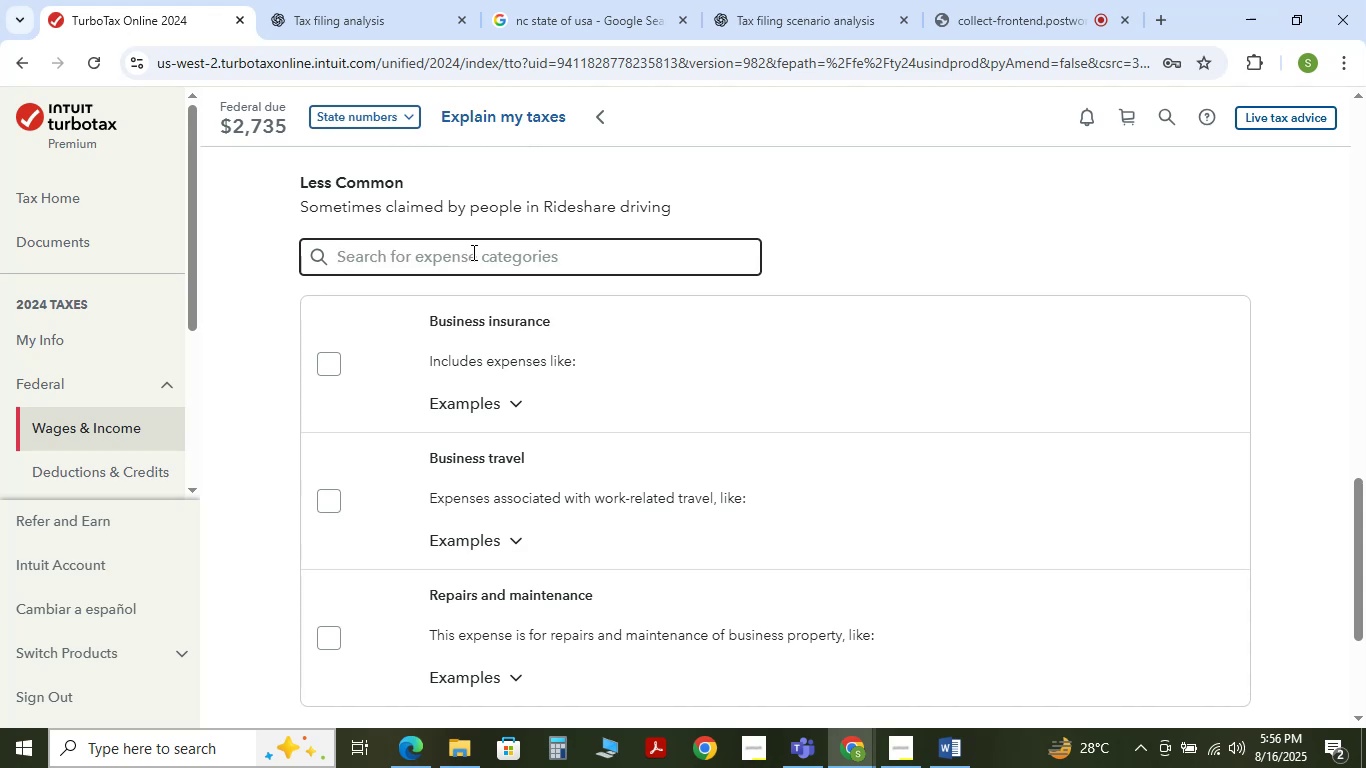 
type(gds[F12])
key(Backspace)
key(Backspace)
 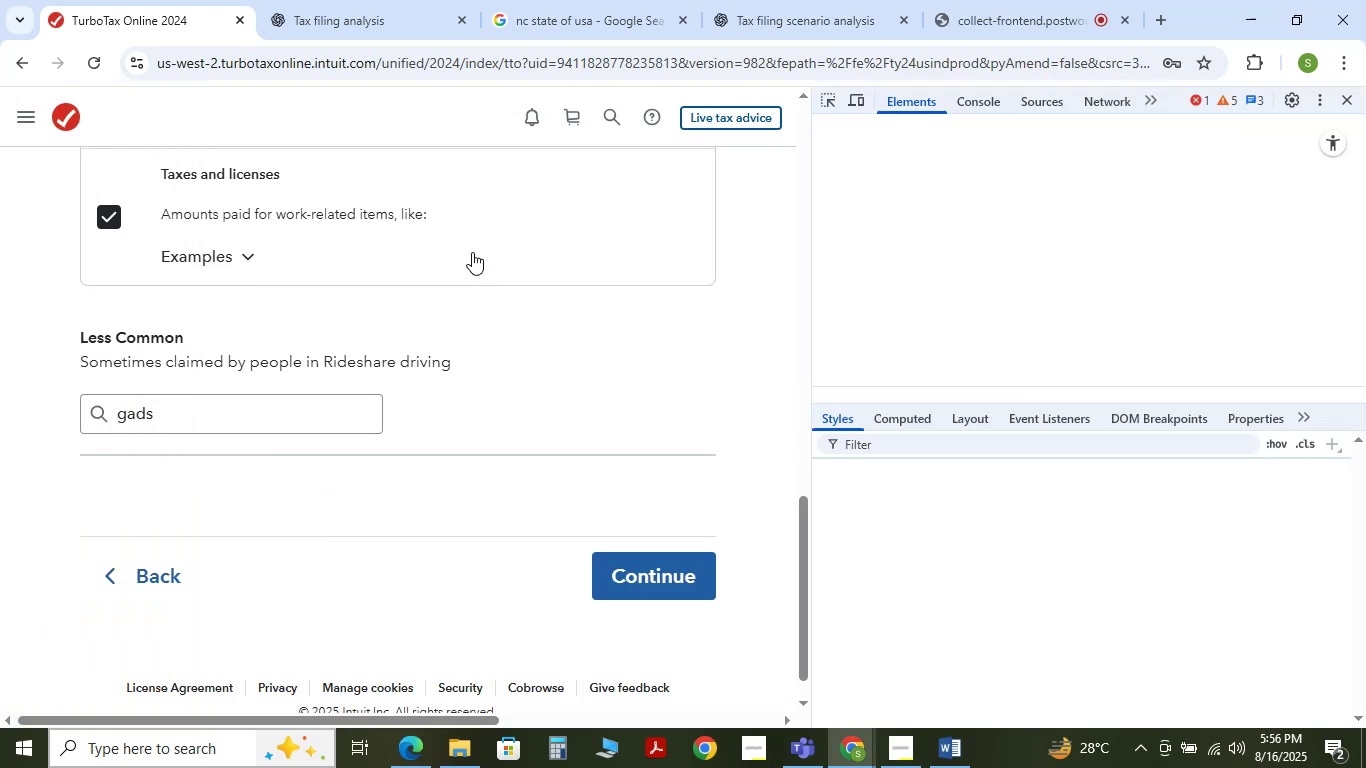 
hold_key(key=A, duration=0.38)
 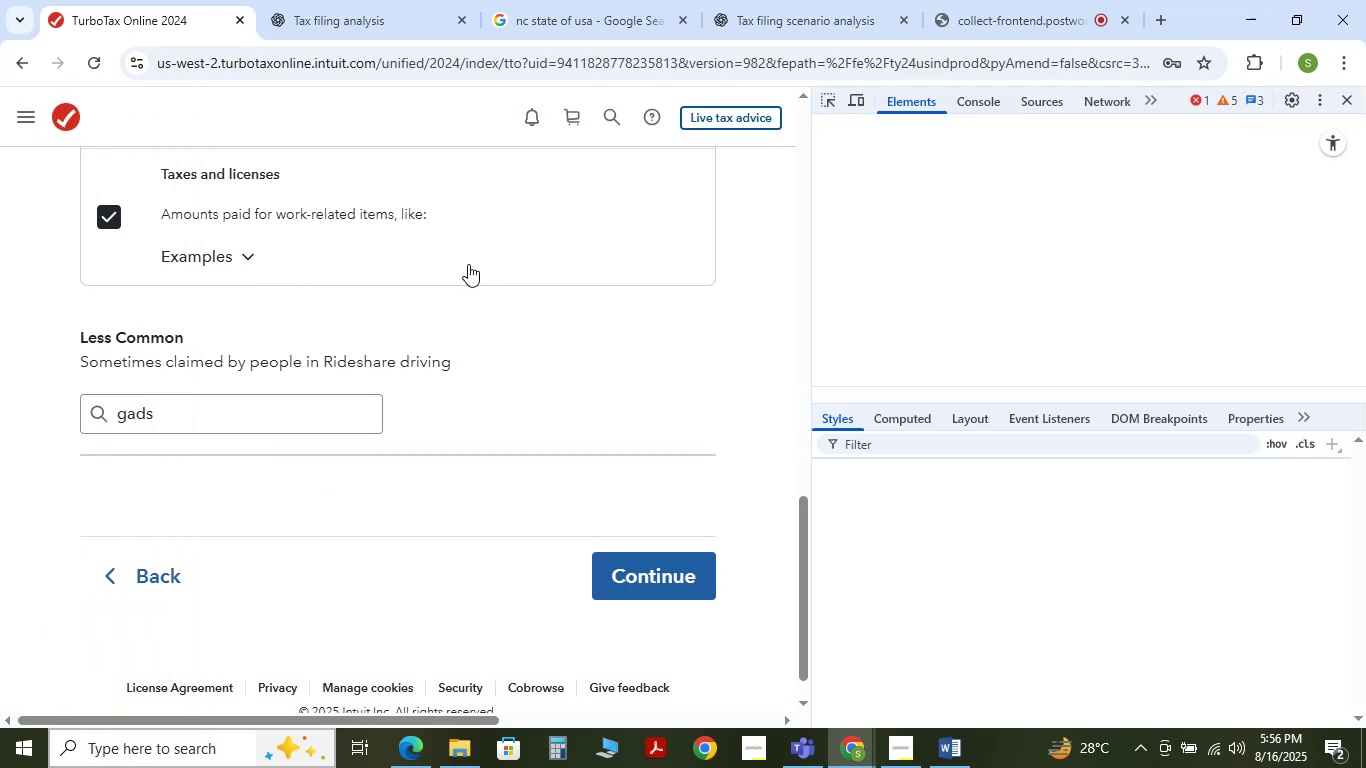 
wait(7.29)
 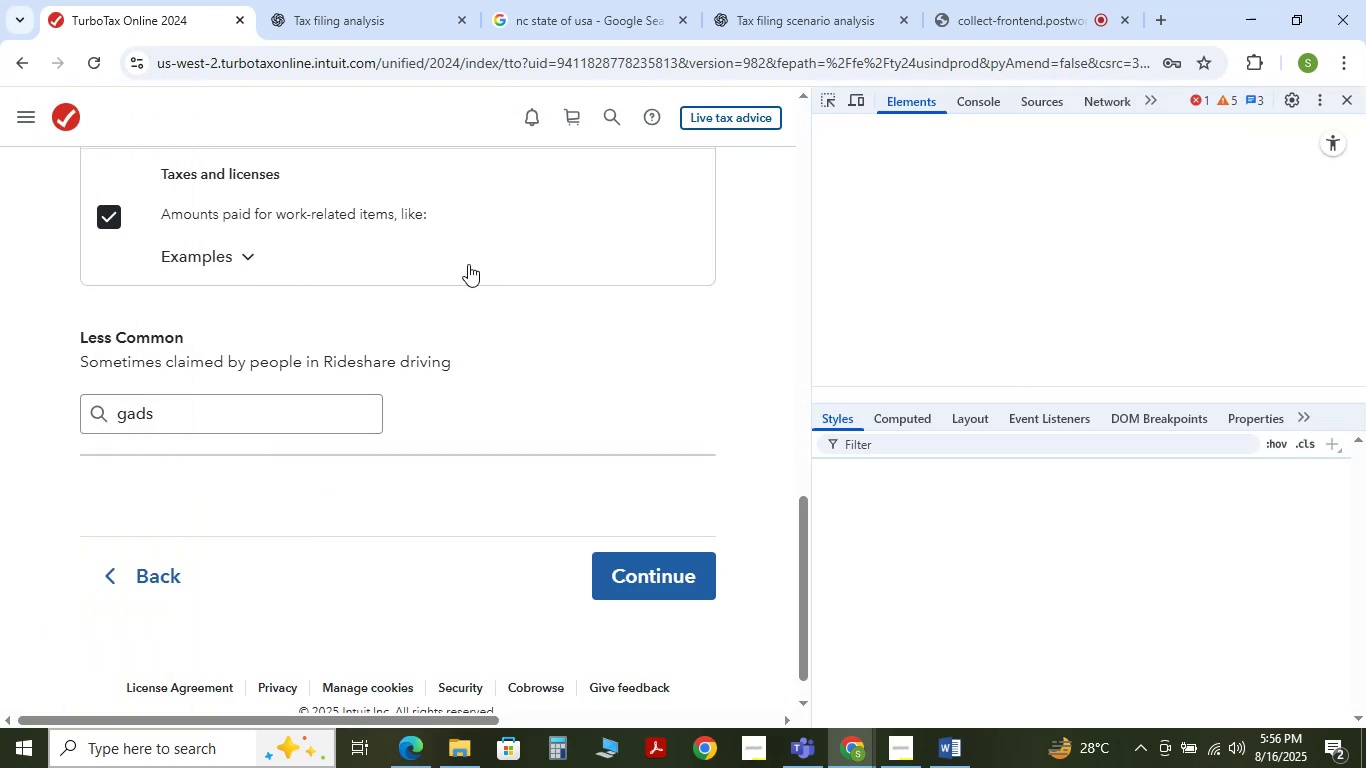 
left_click([532, 393])
 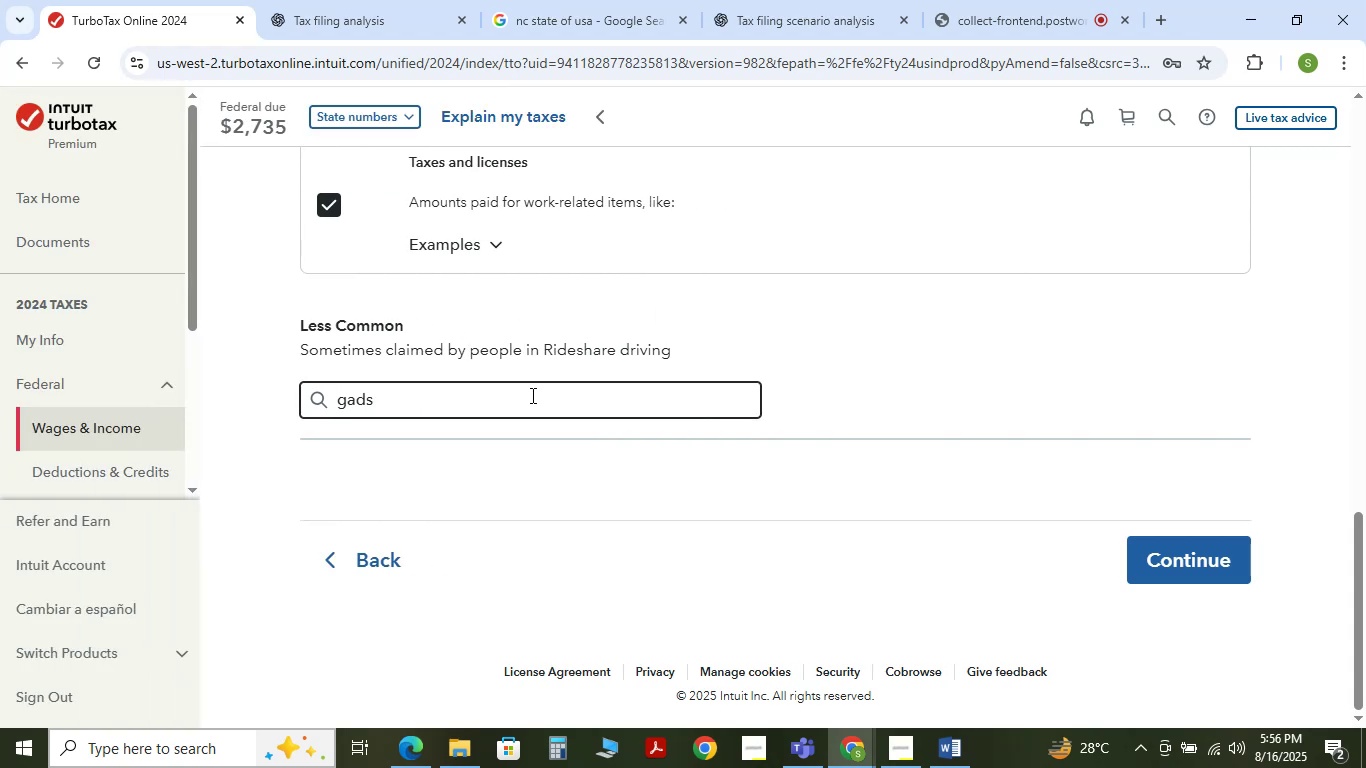 
key(Backspace)
 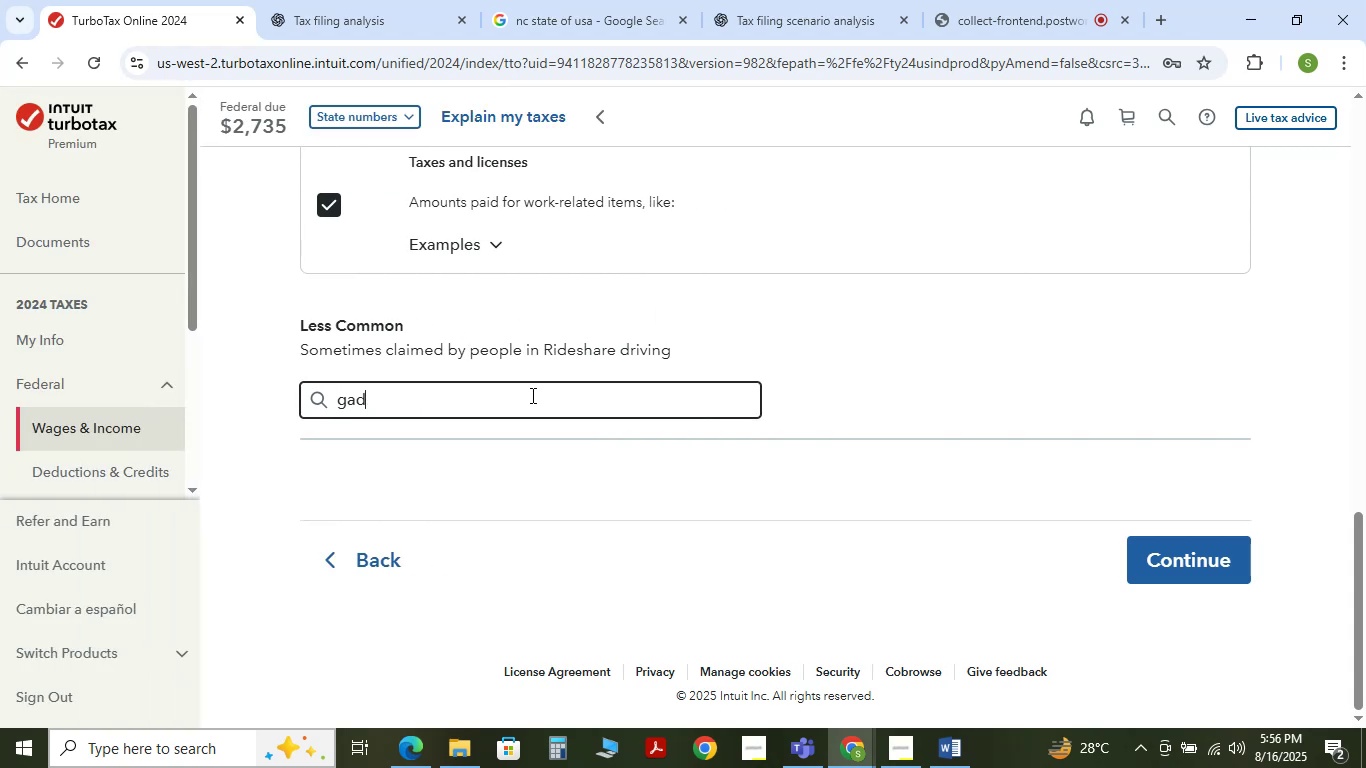 
key(Backspace)
 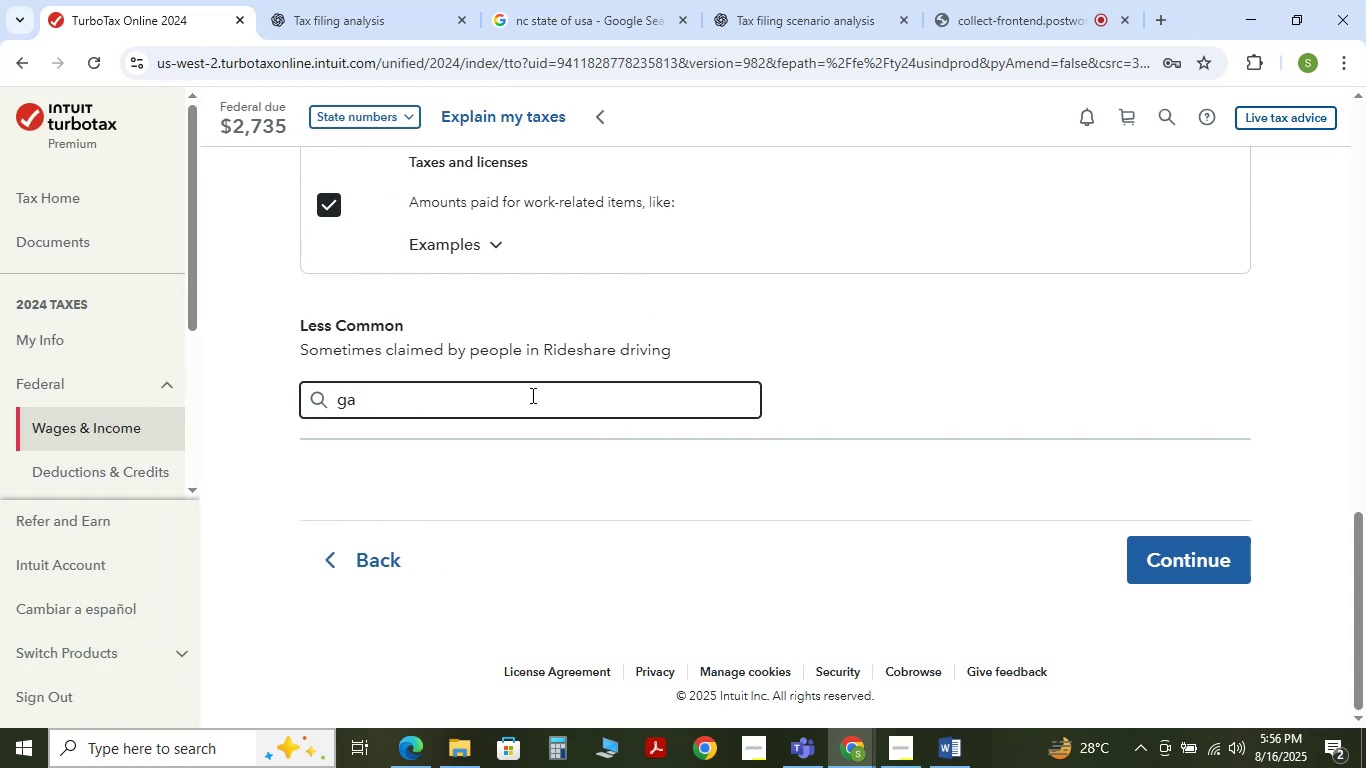 
key(S)
 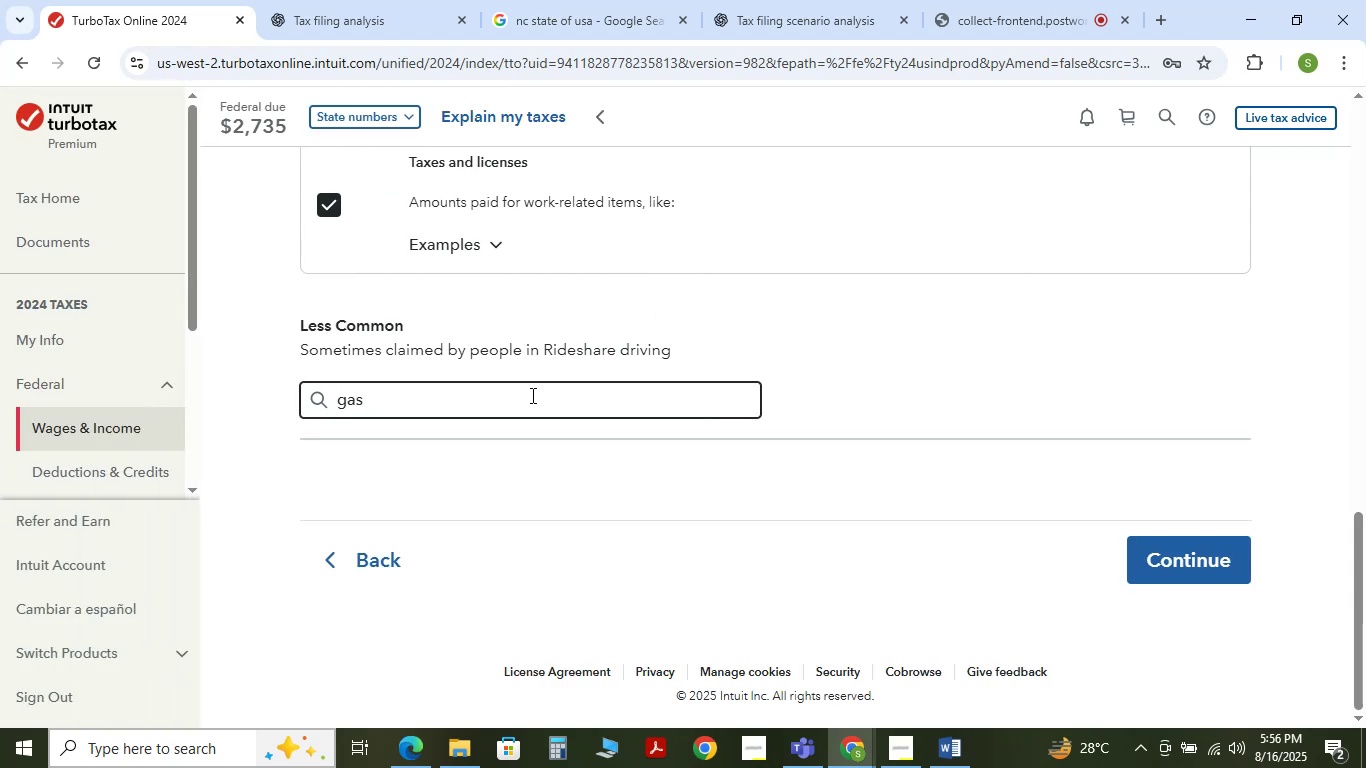 
key(Backspace)
 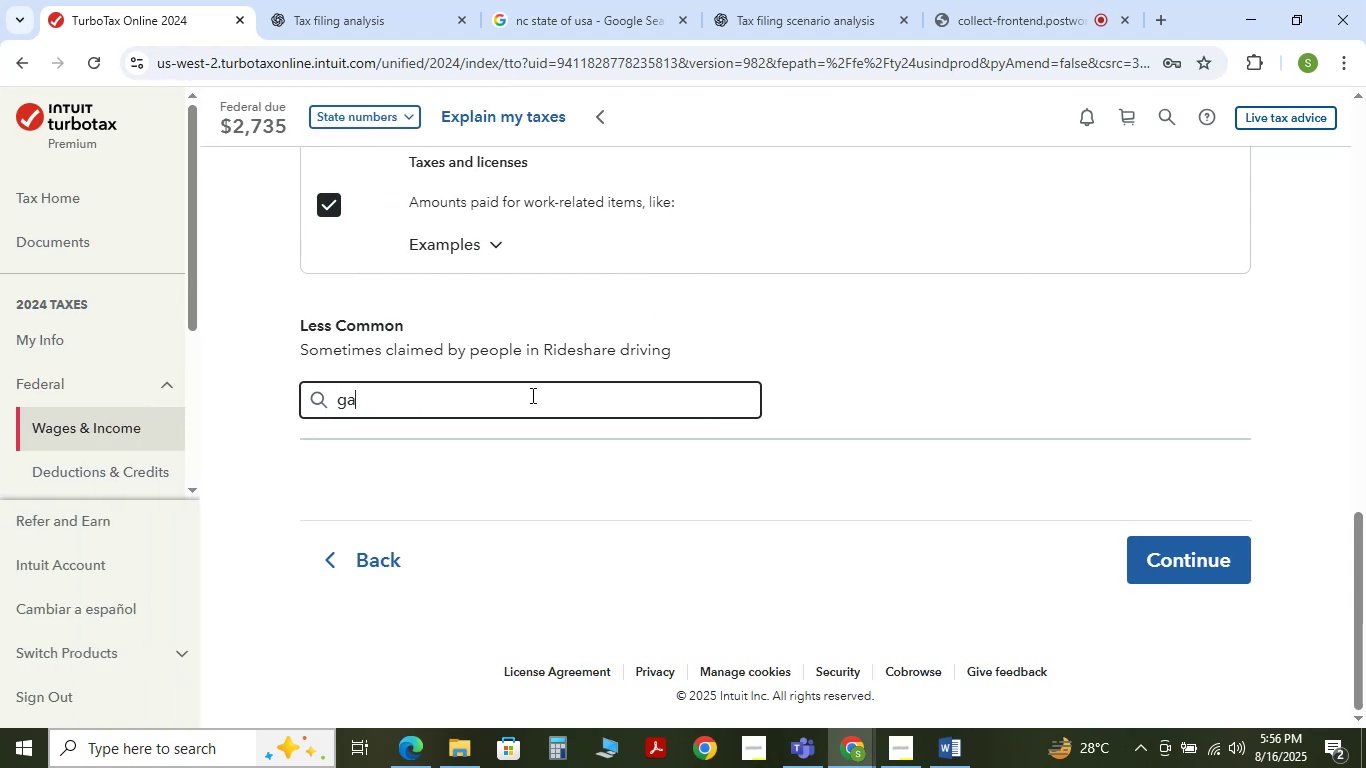 
key(Backspace)
 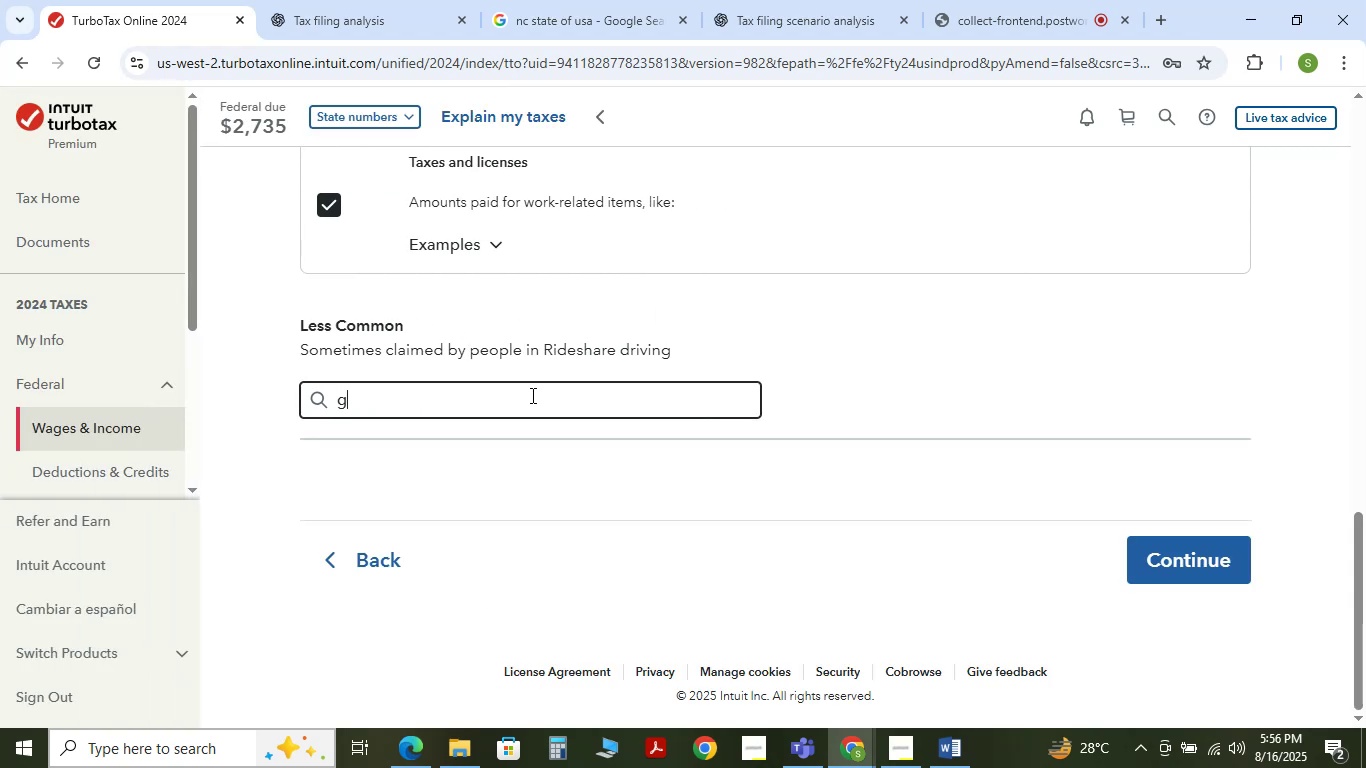 
key(Backspace)
 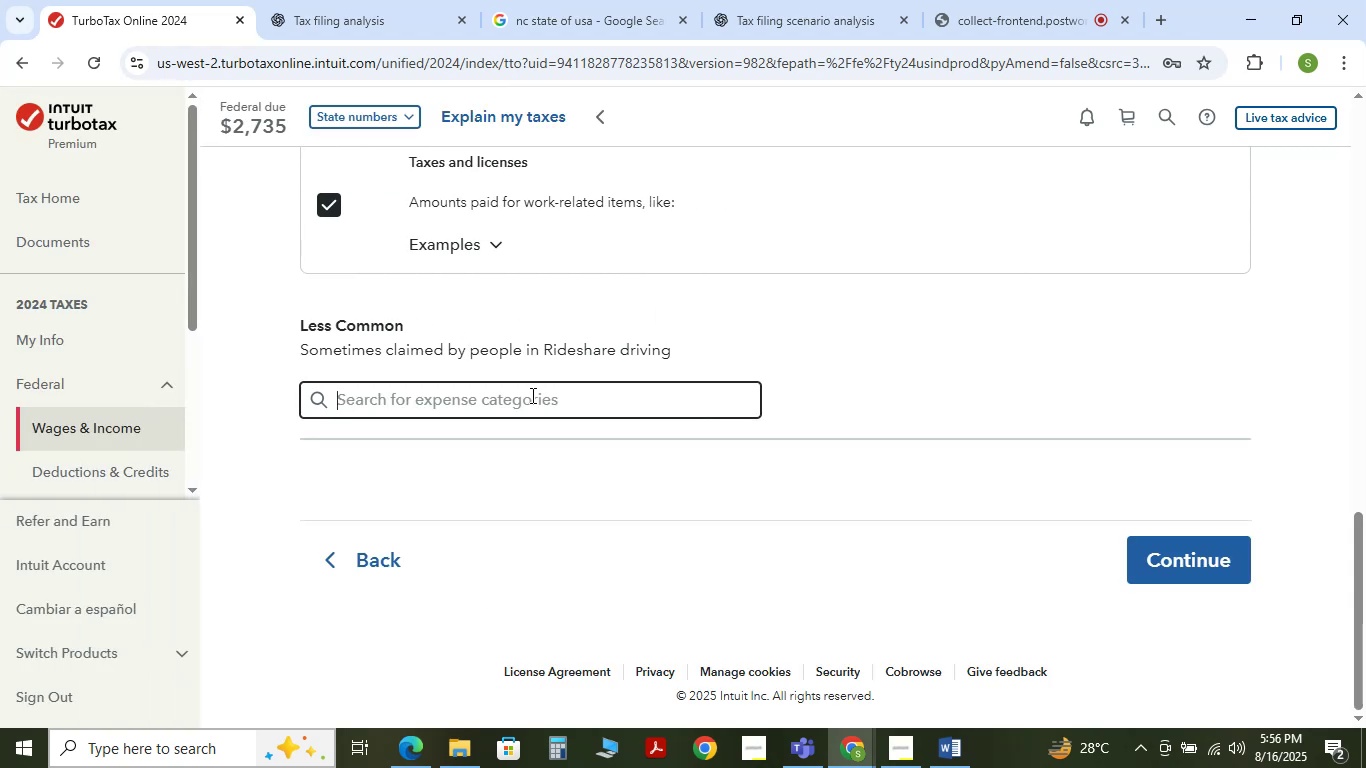 
scroll: coordinate [531, 395], scroll_direction: down, amount: 1.0
 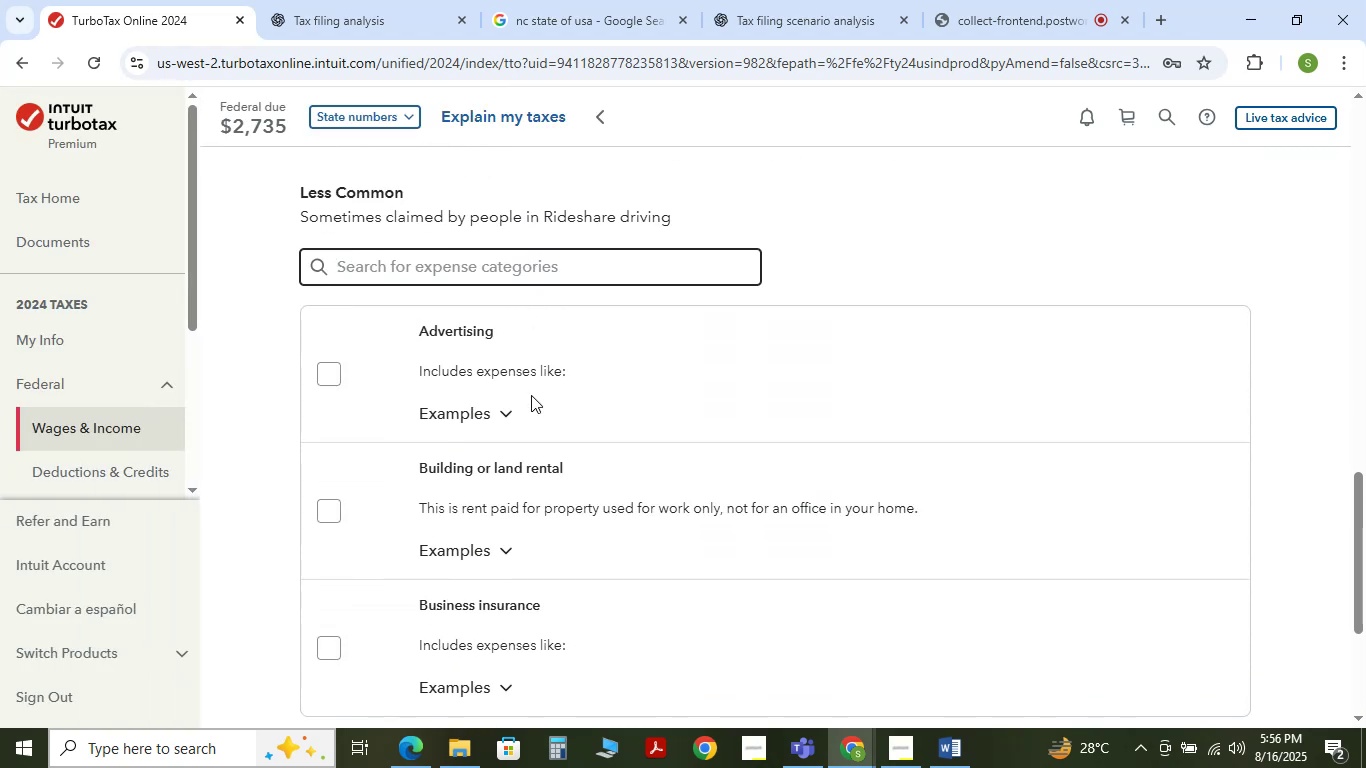 
scroll: coordinate [516, 427], scroll_direction: up, amount: 8.0
 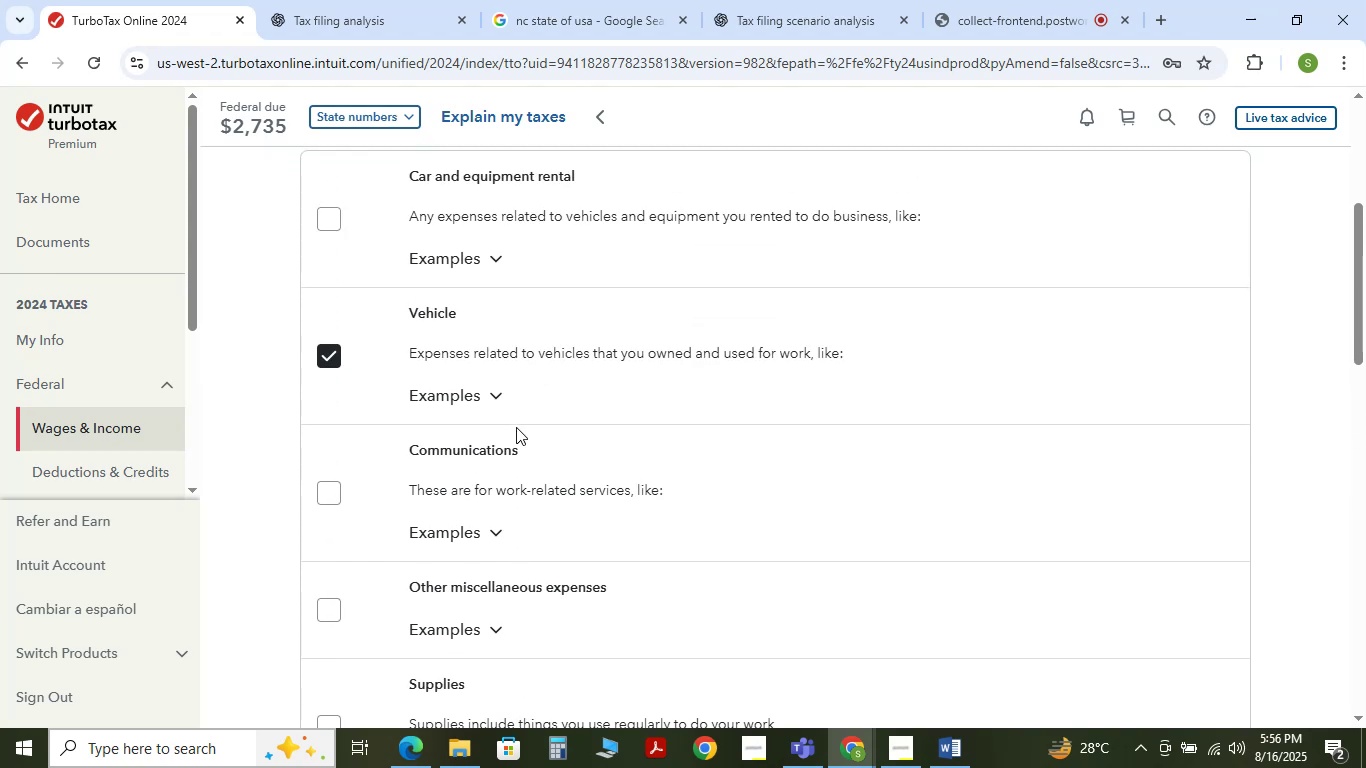 
scroll: coordinate [658, 500], scroll_direction: down, amount: 11.0
 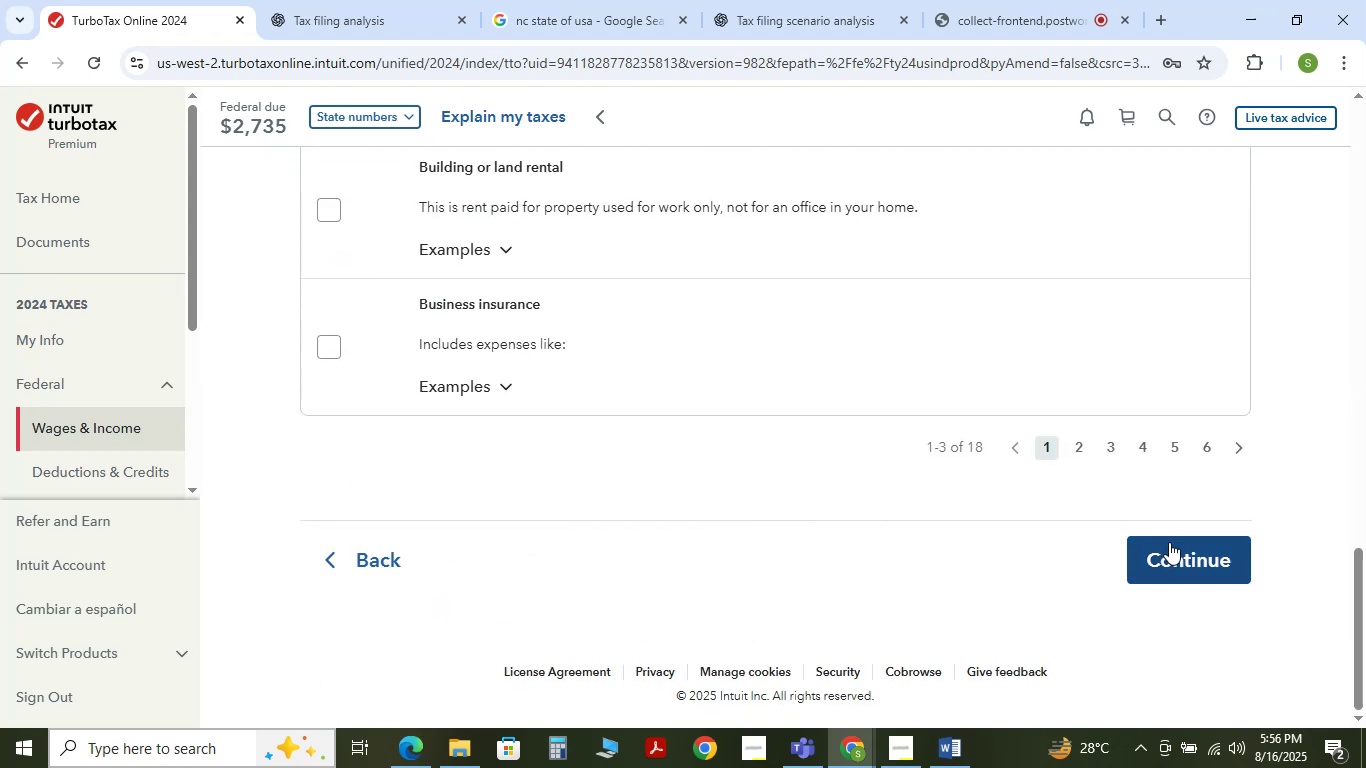 
left_click([1169, 542])
 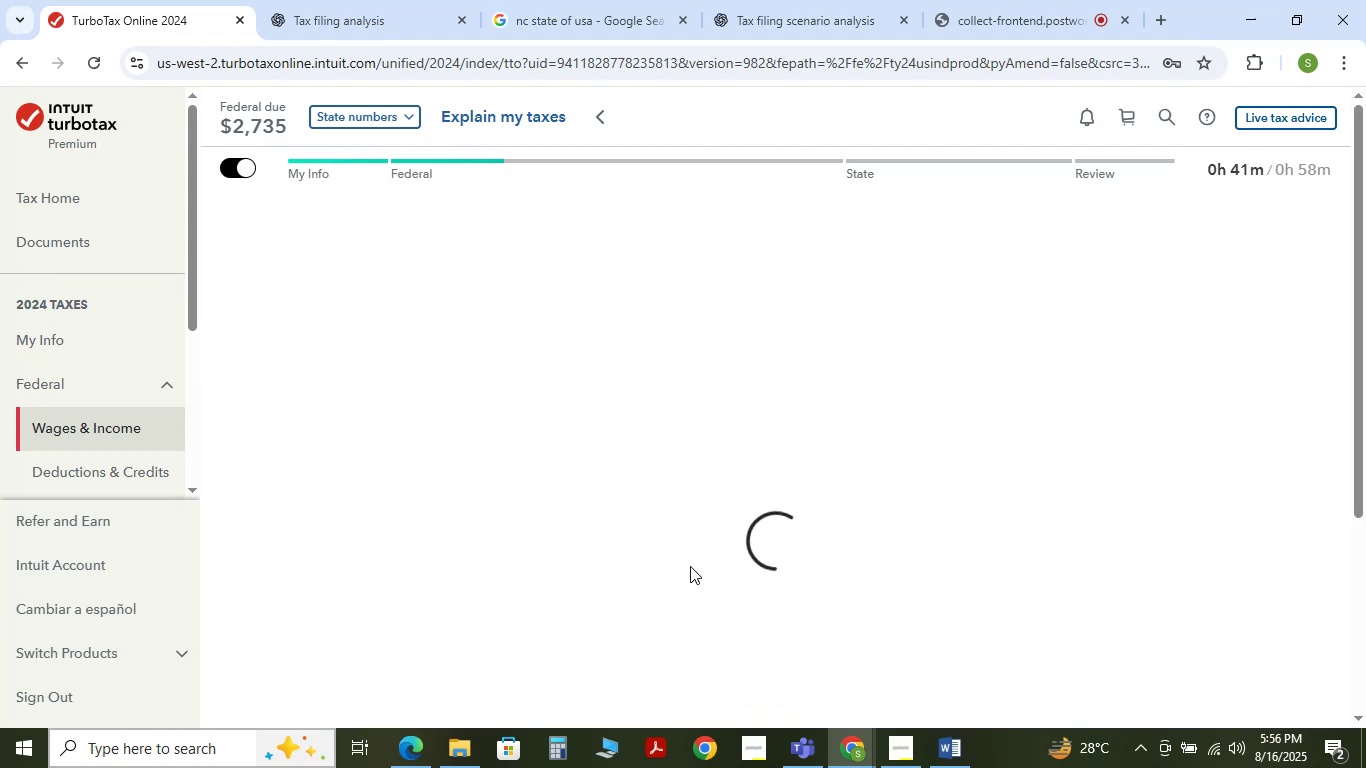 
mouse_move([677, 553])
 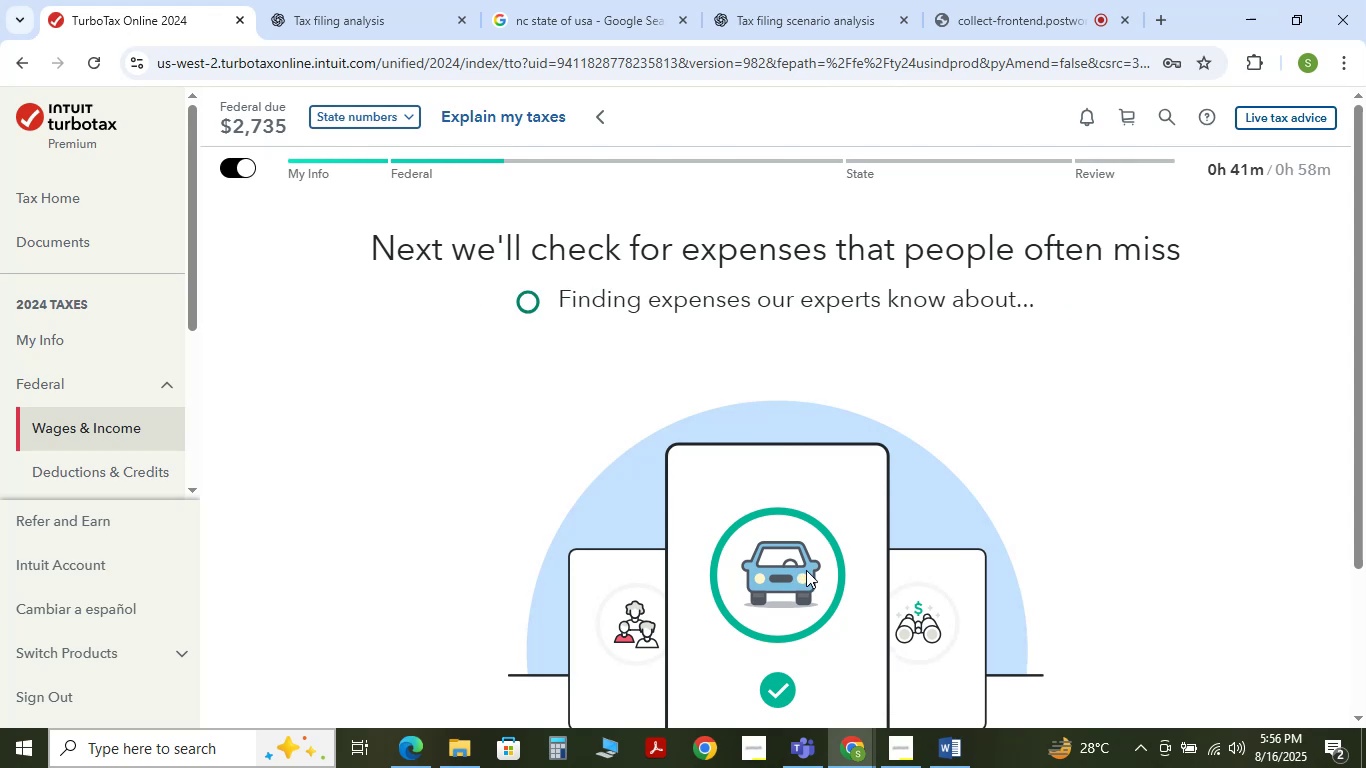 
mouse_move([829, 603])
 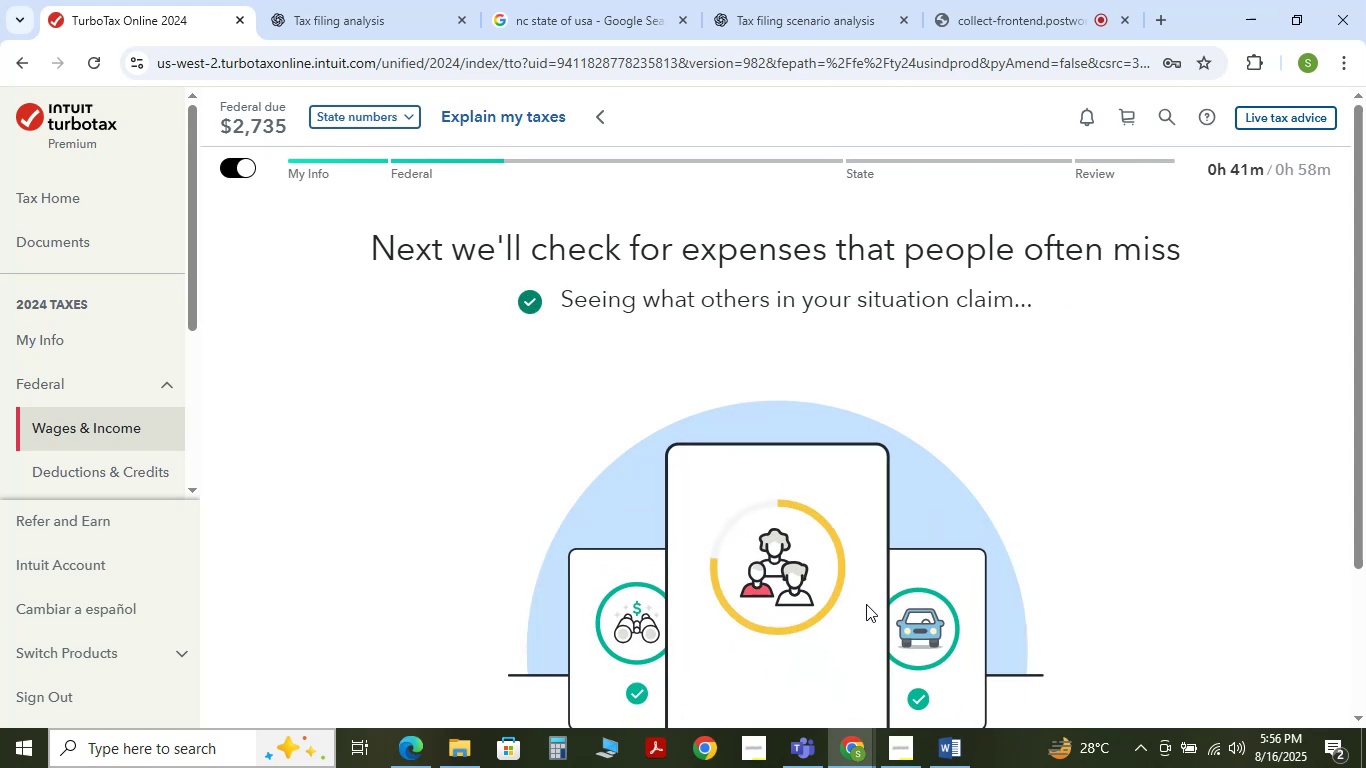 
scroll: coordinate [858, 557], scroll_direction: down, amount: 12.0
 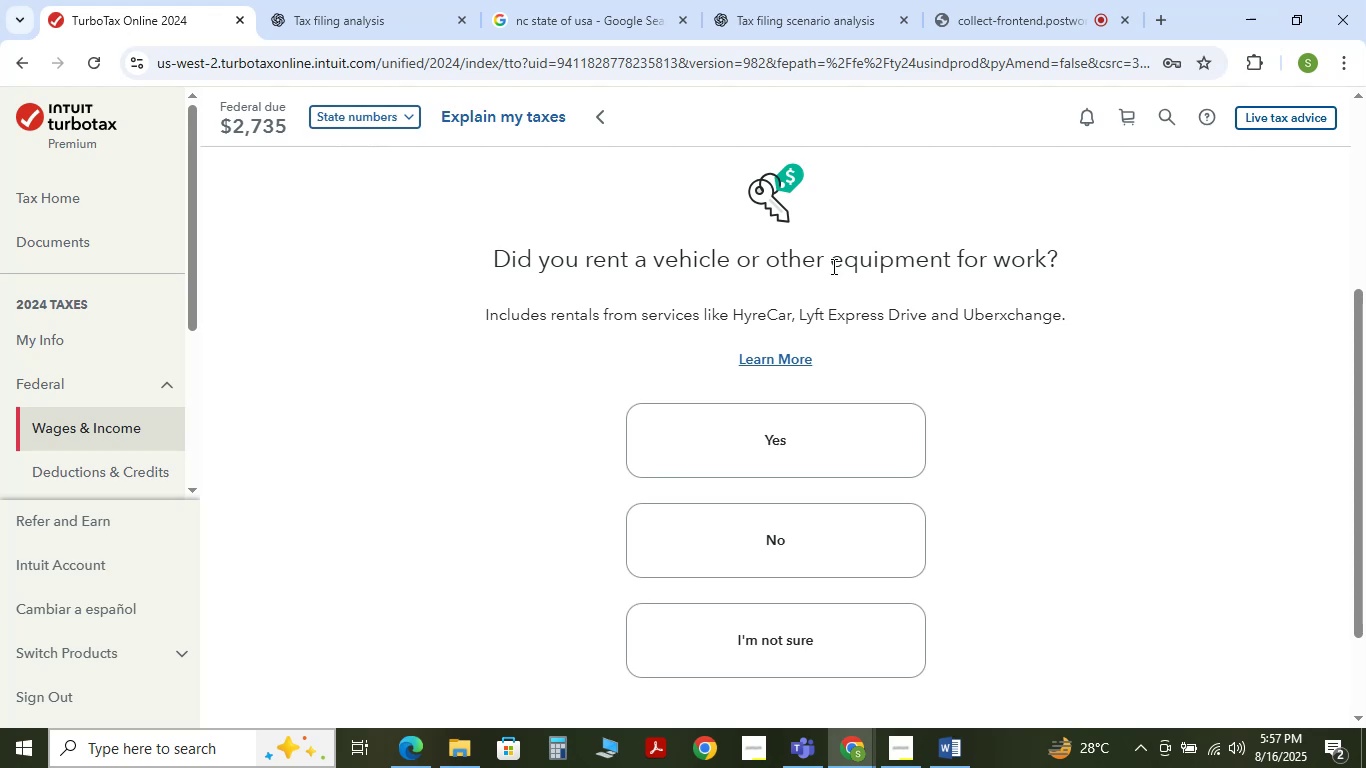 
wait(18.05)
 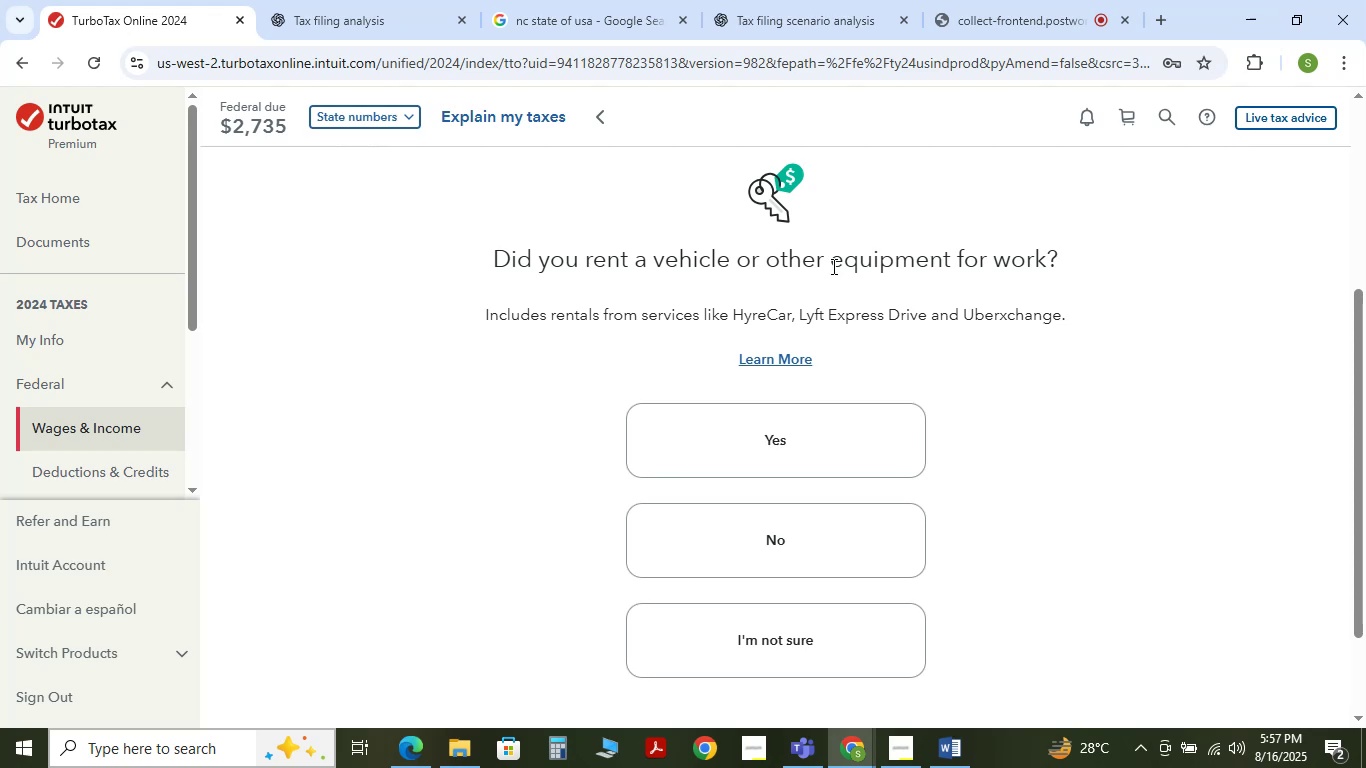 
left_click([817, 558])
 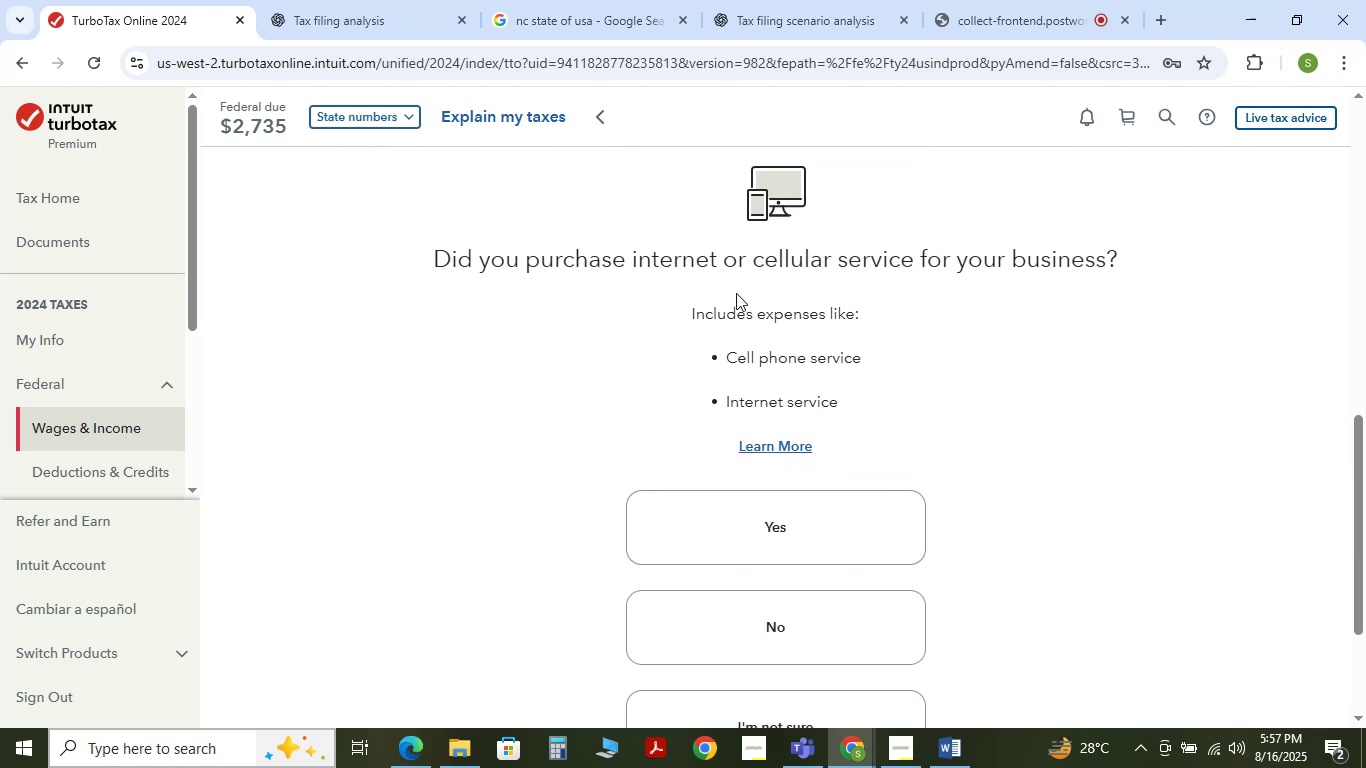 
wait(8.9)
 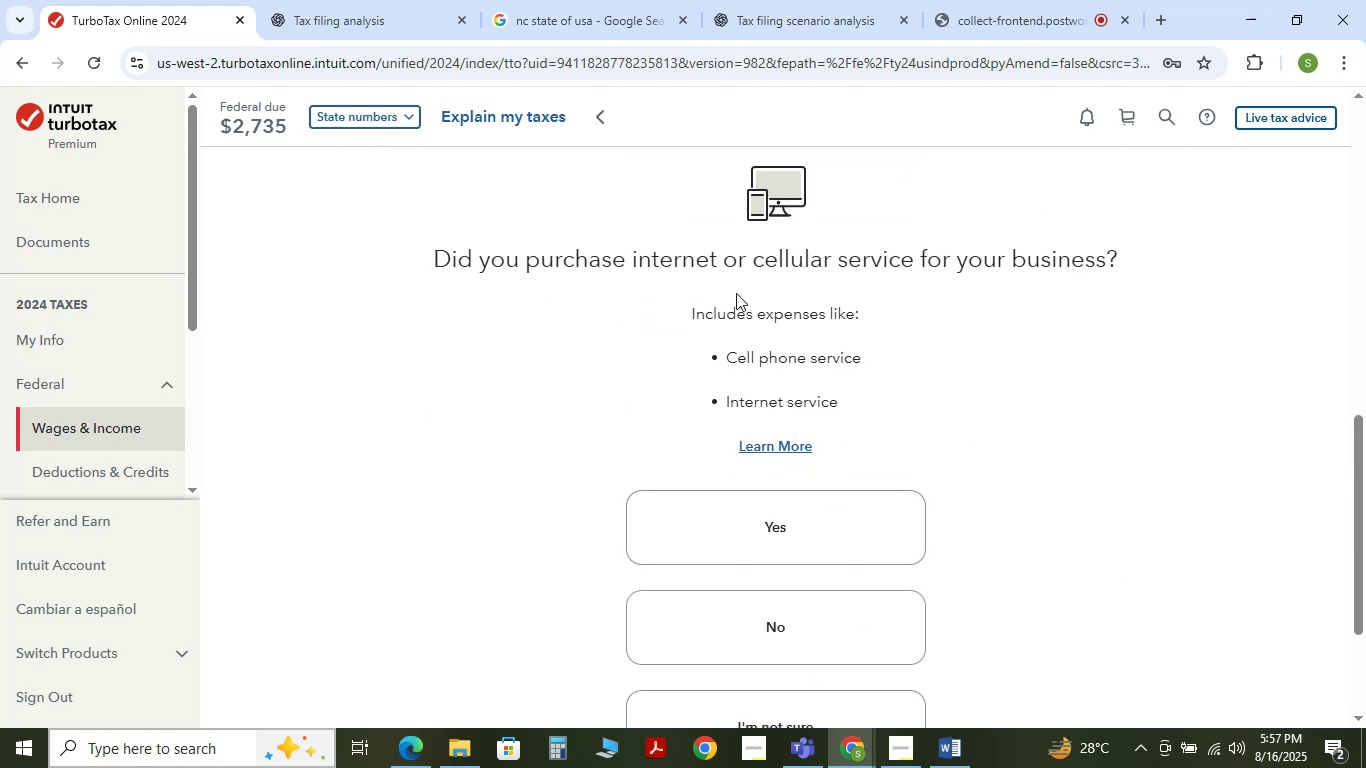 
scroll: coordinate [832, 386], scroll_direction: down, amount: 1.0
 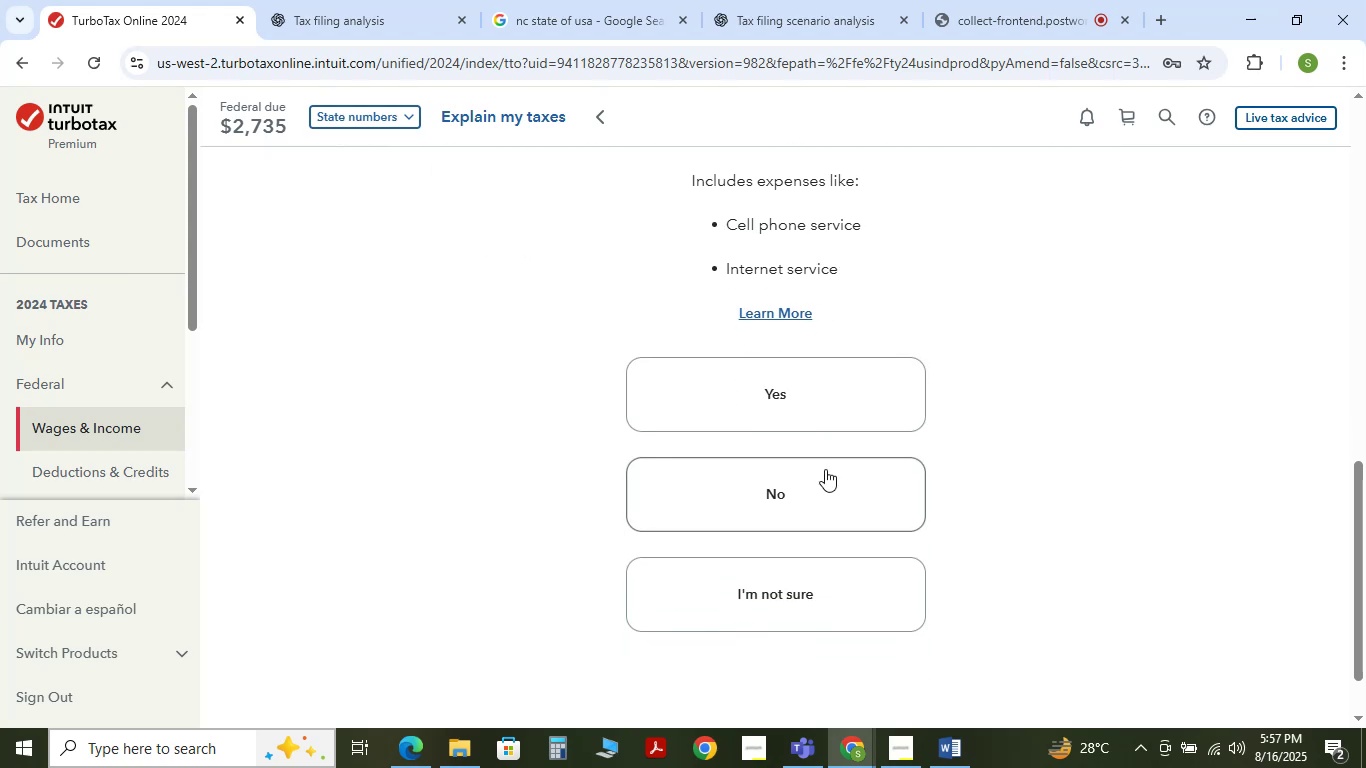 
left_click([826, 469])
 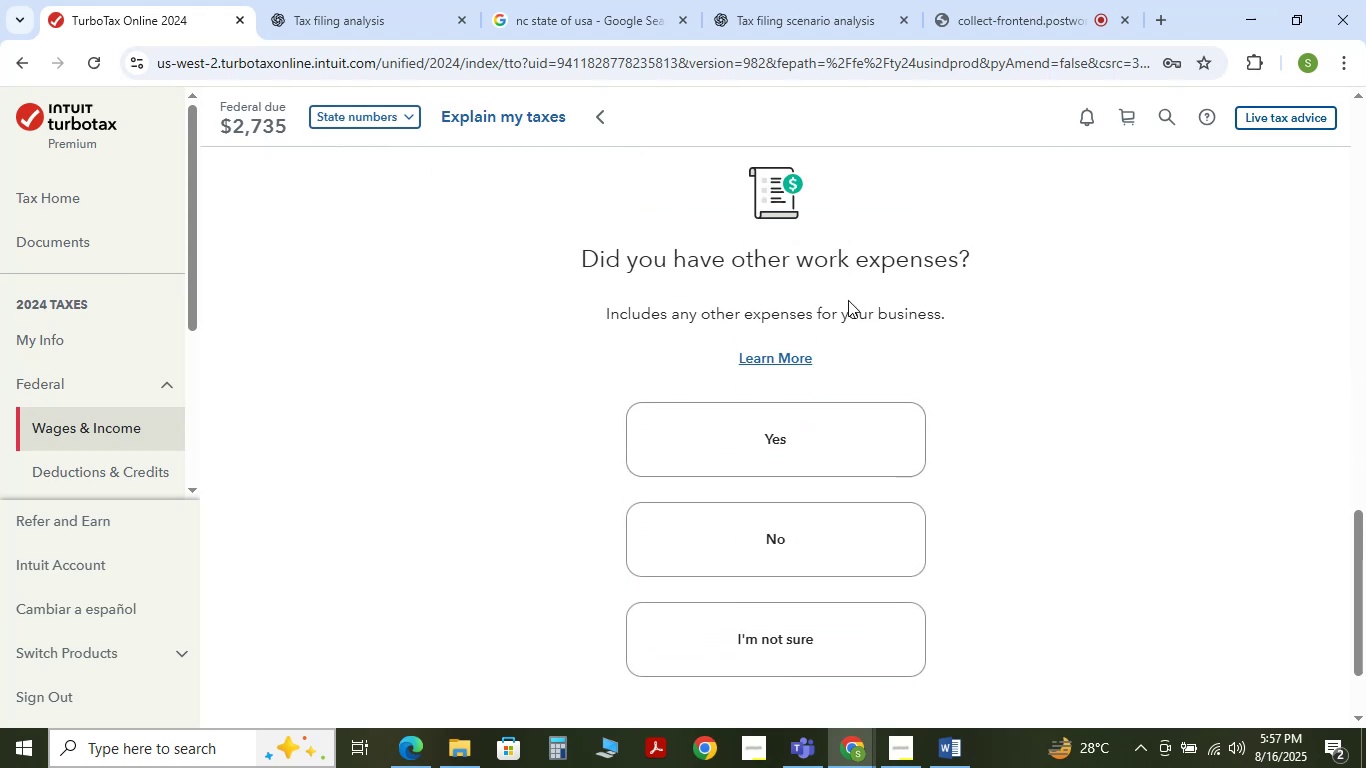 
wait(6.18)
 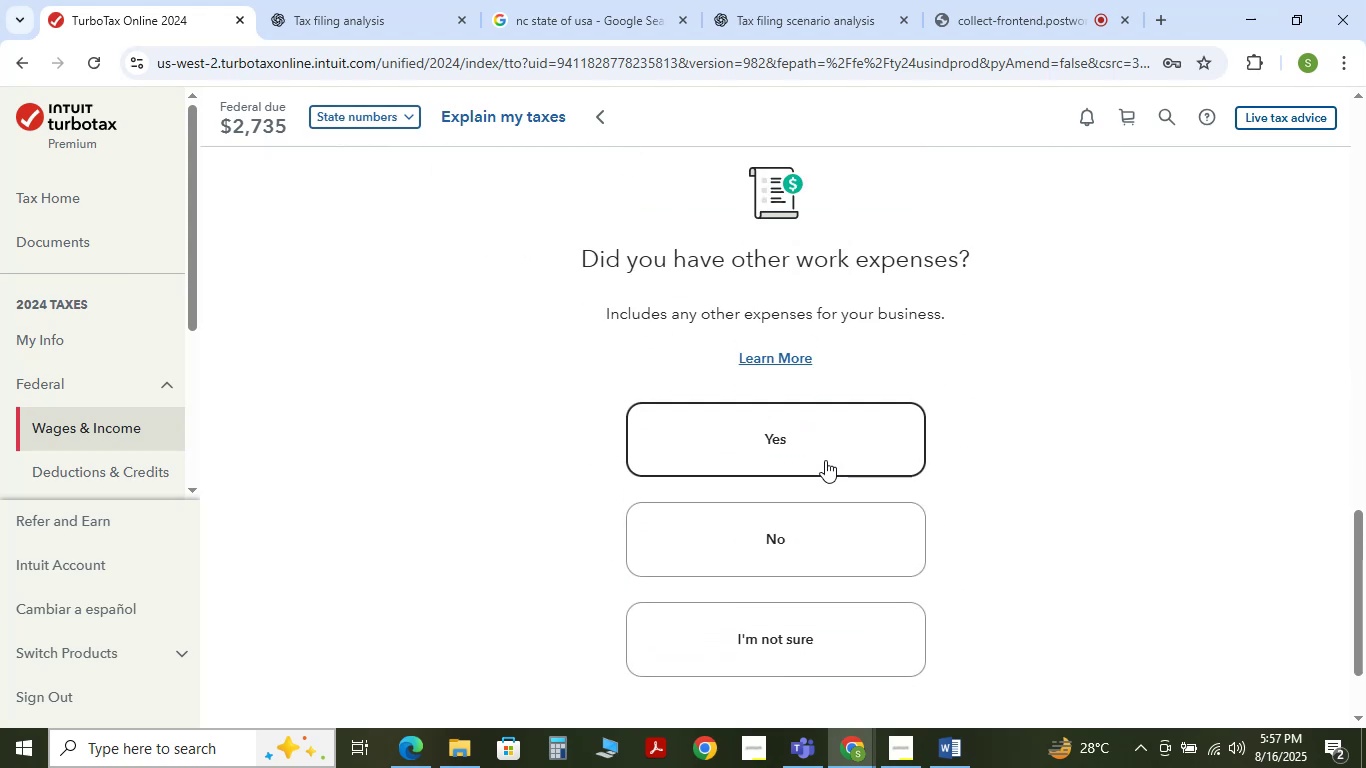 
left_click([817, 531])
 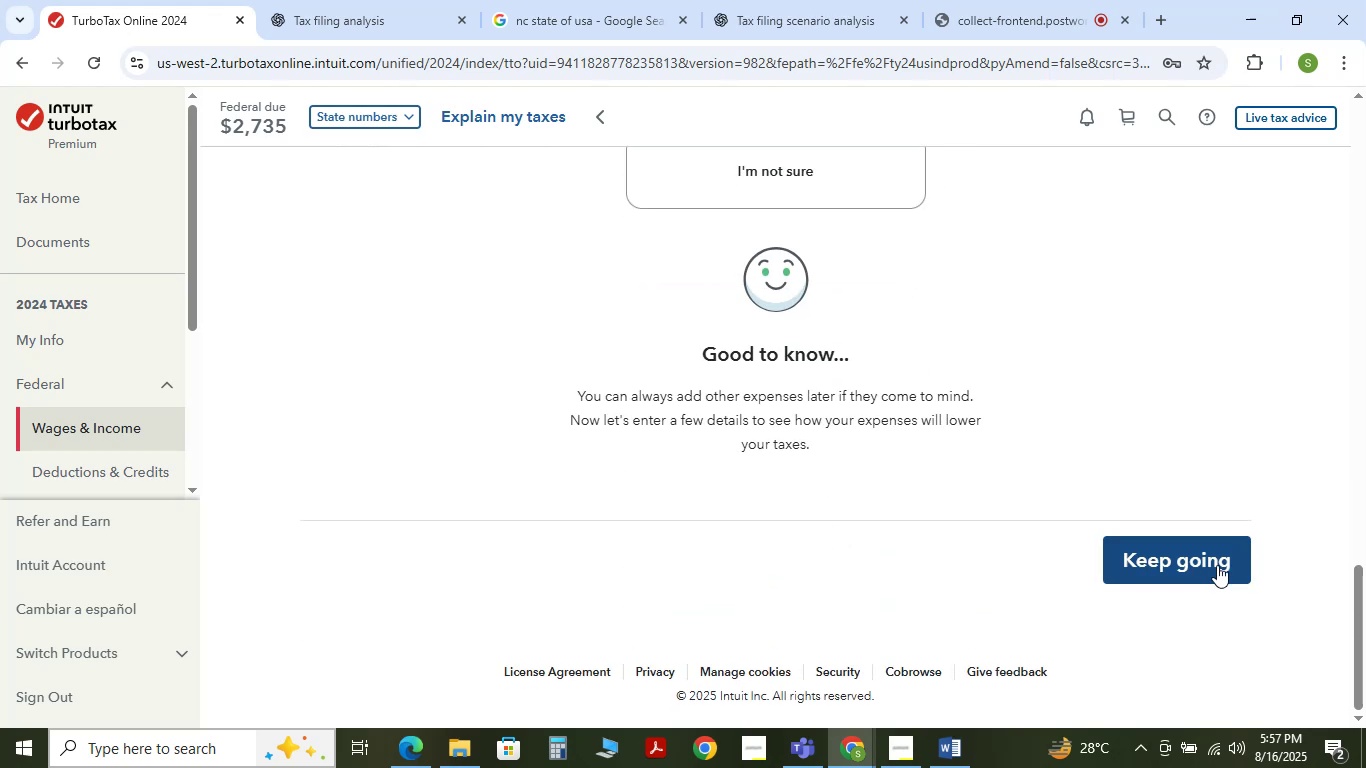 
left_click([1217, 565])
 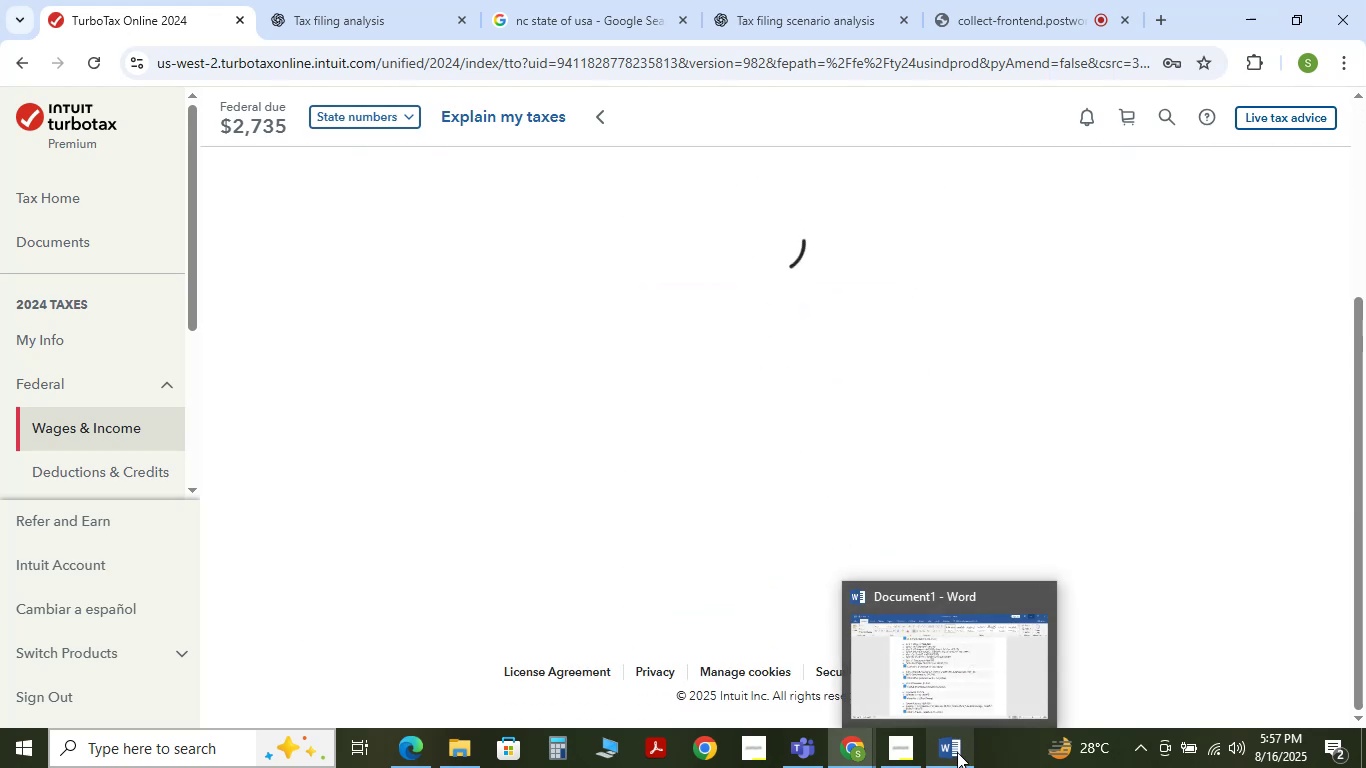 
wait(5.33)
 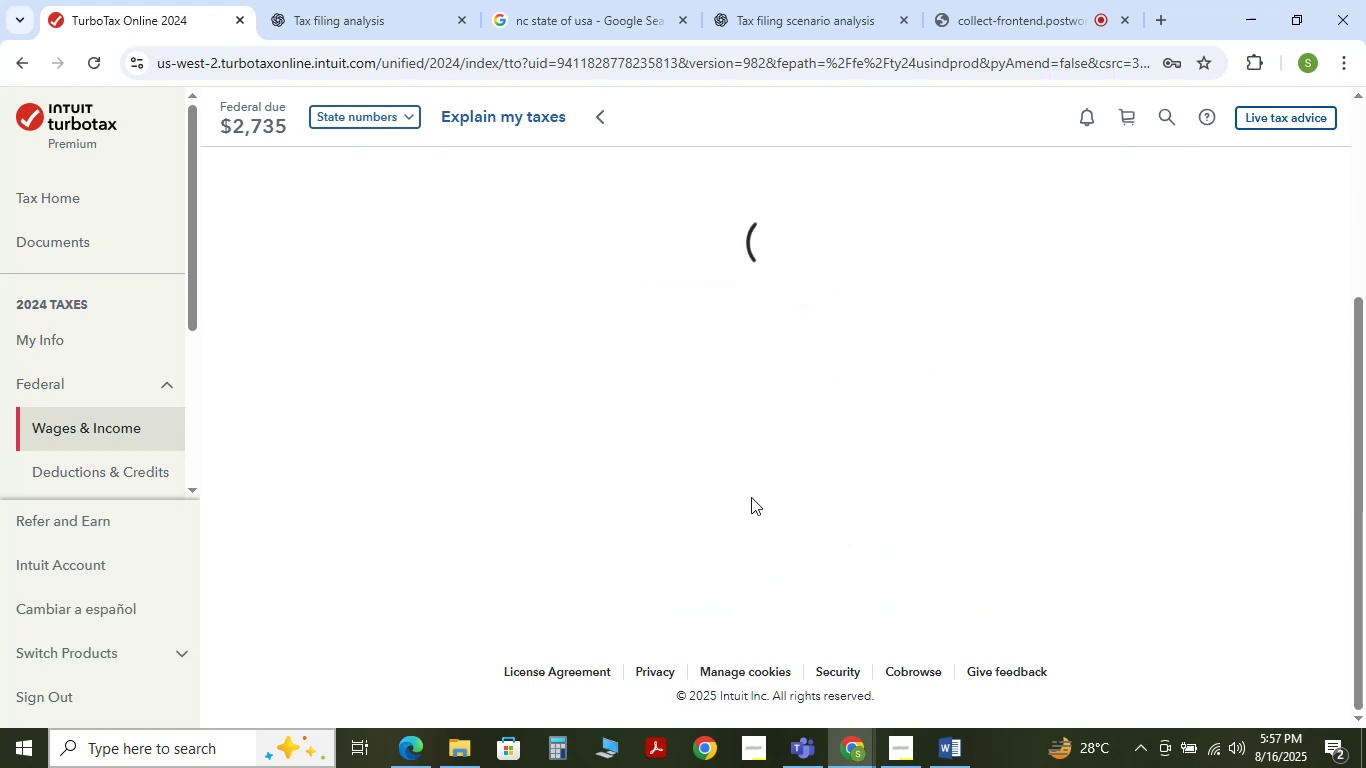 
scroll: coordinate [797, 481], scroll_direction: down, amount: 2.0
 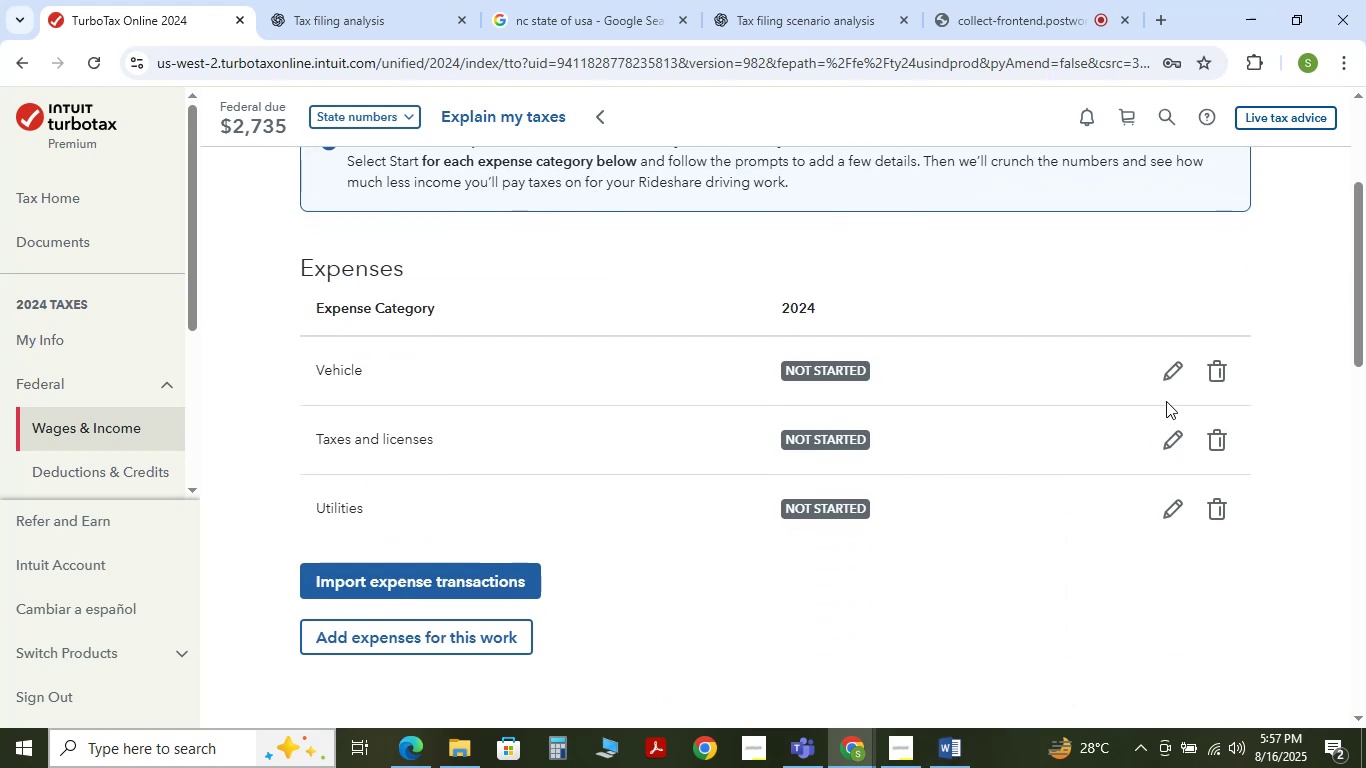 
left_click([1179, 374])
 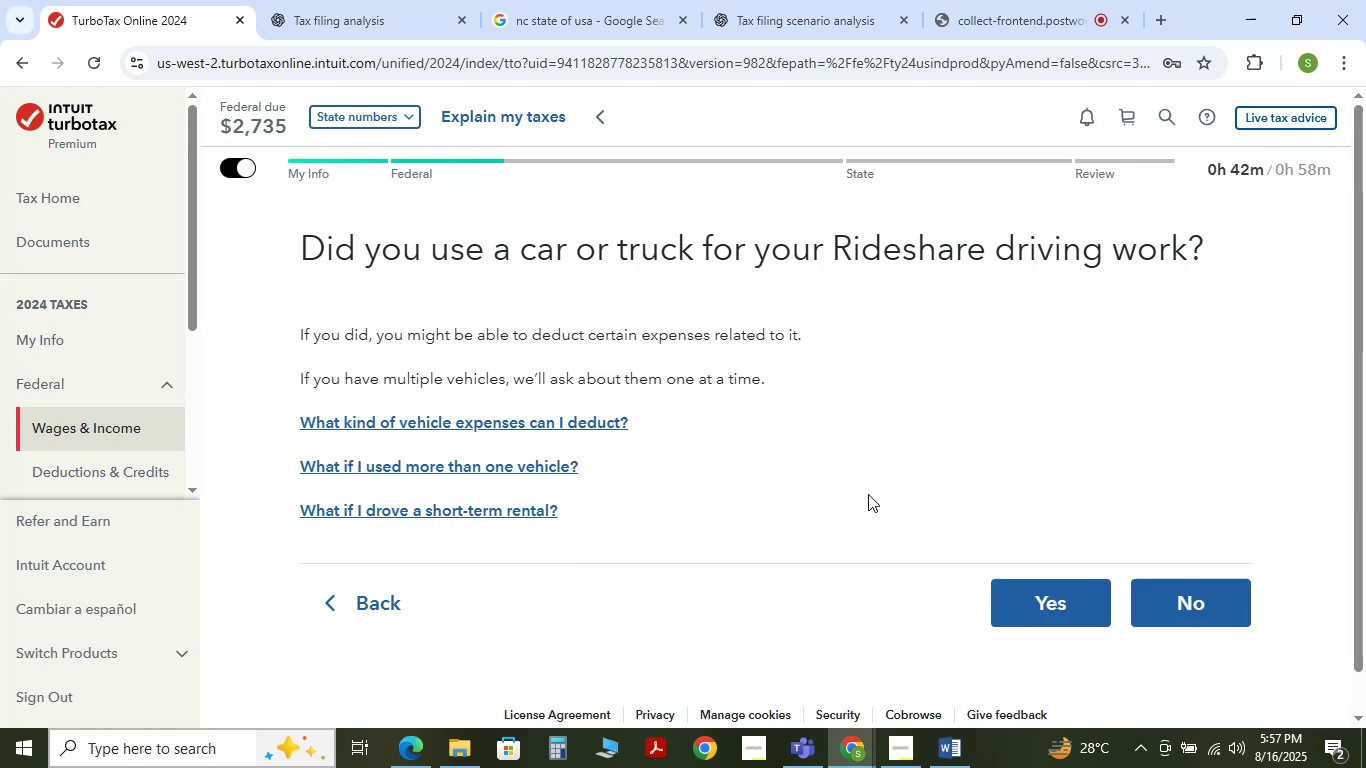 
scroll: coordinate [818, 490], scroll_direction: down, amount: 1.0
 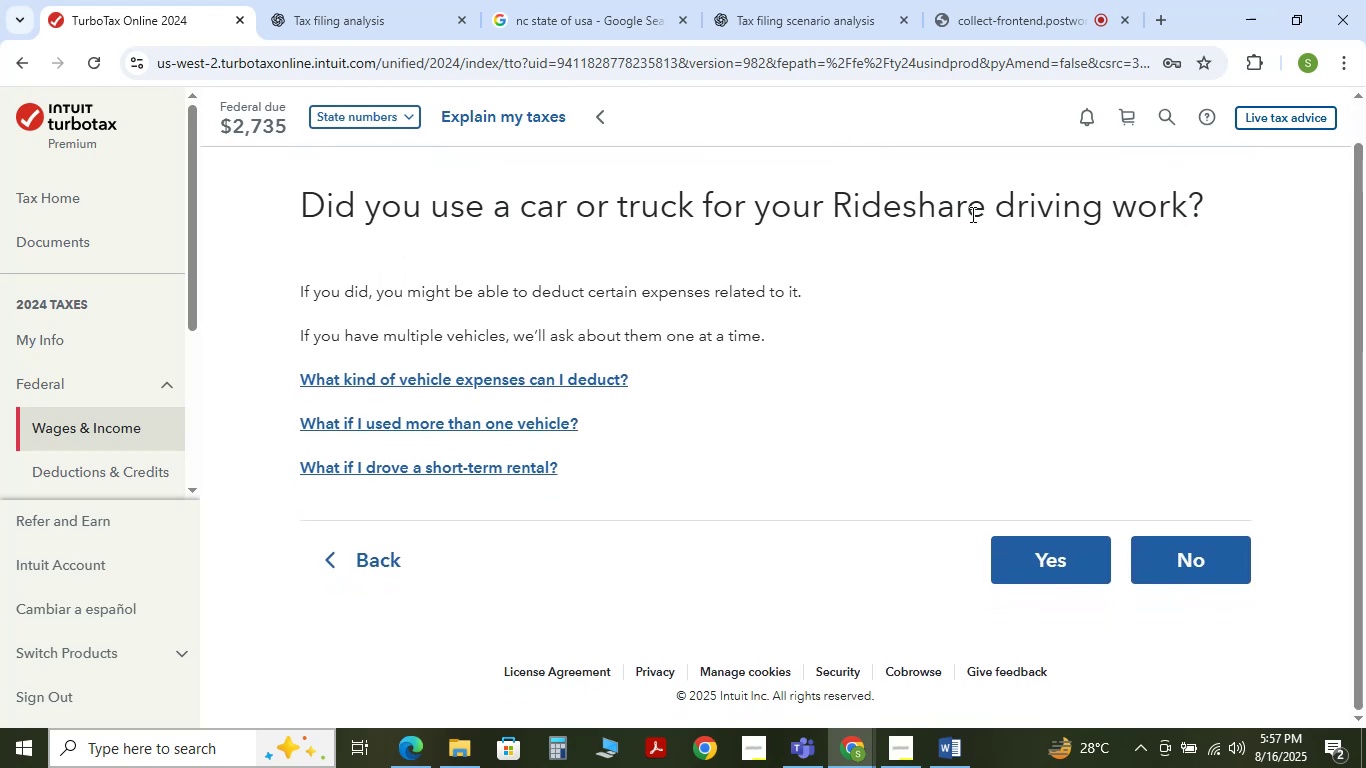 
wait(7.9)
 